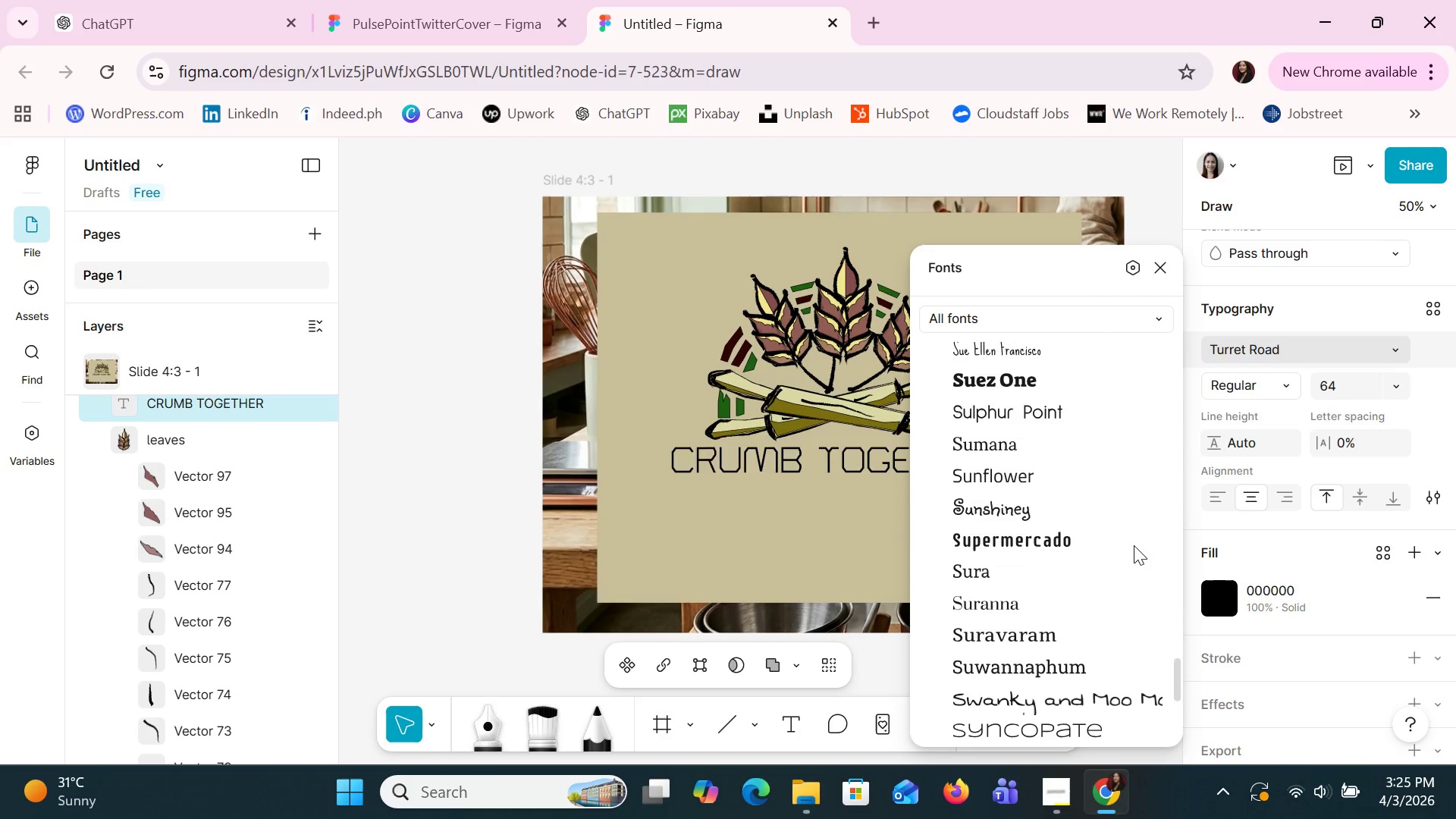 
key(ArrowDown)
 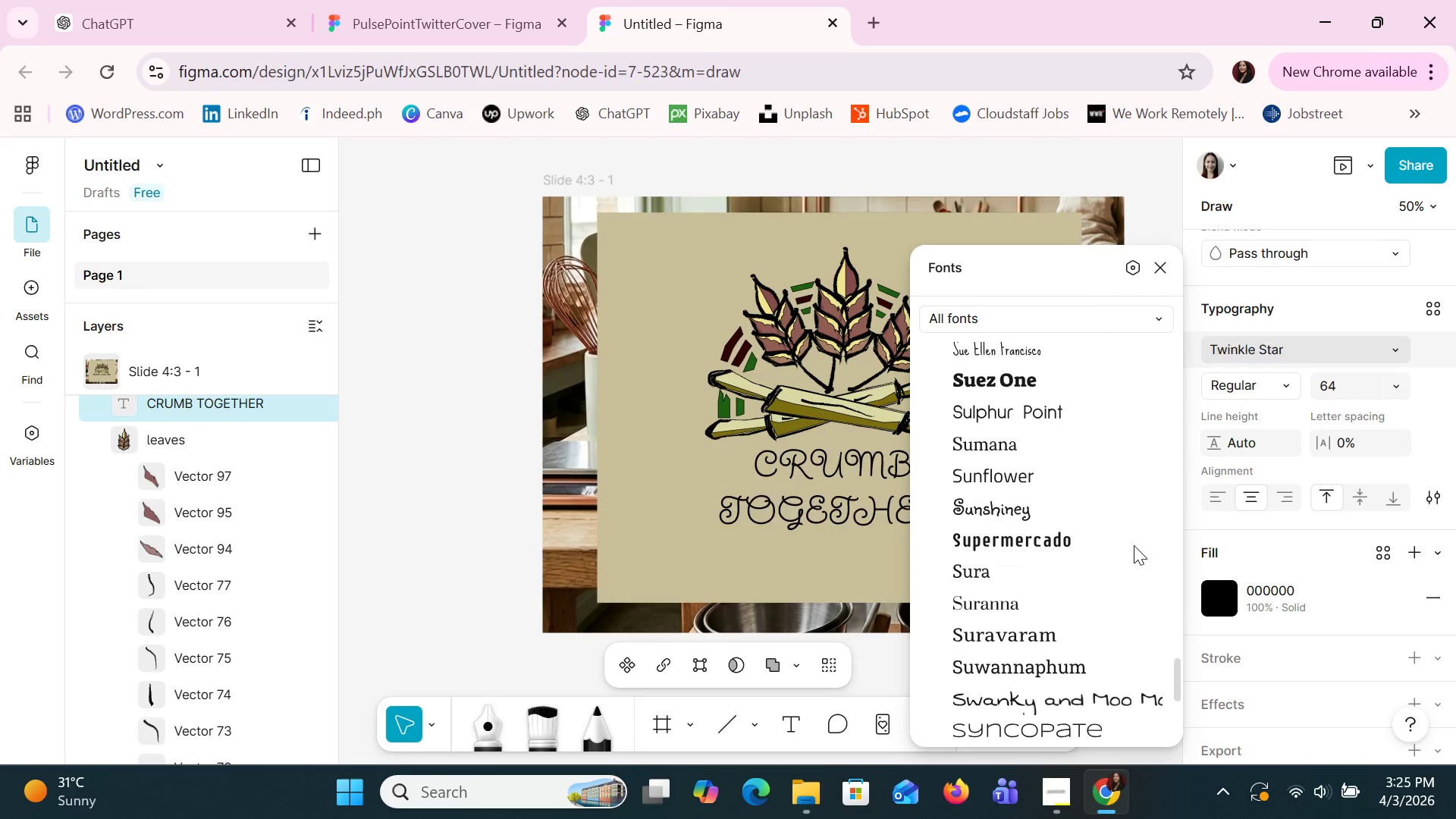 
key(ArrowDown)
 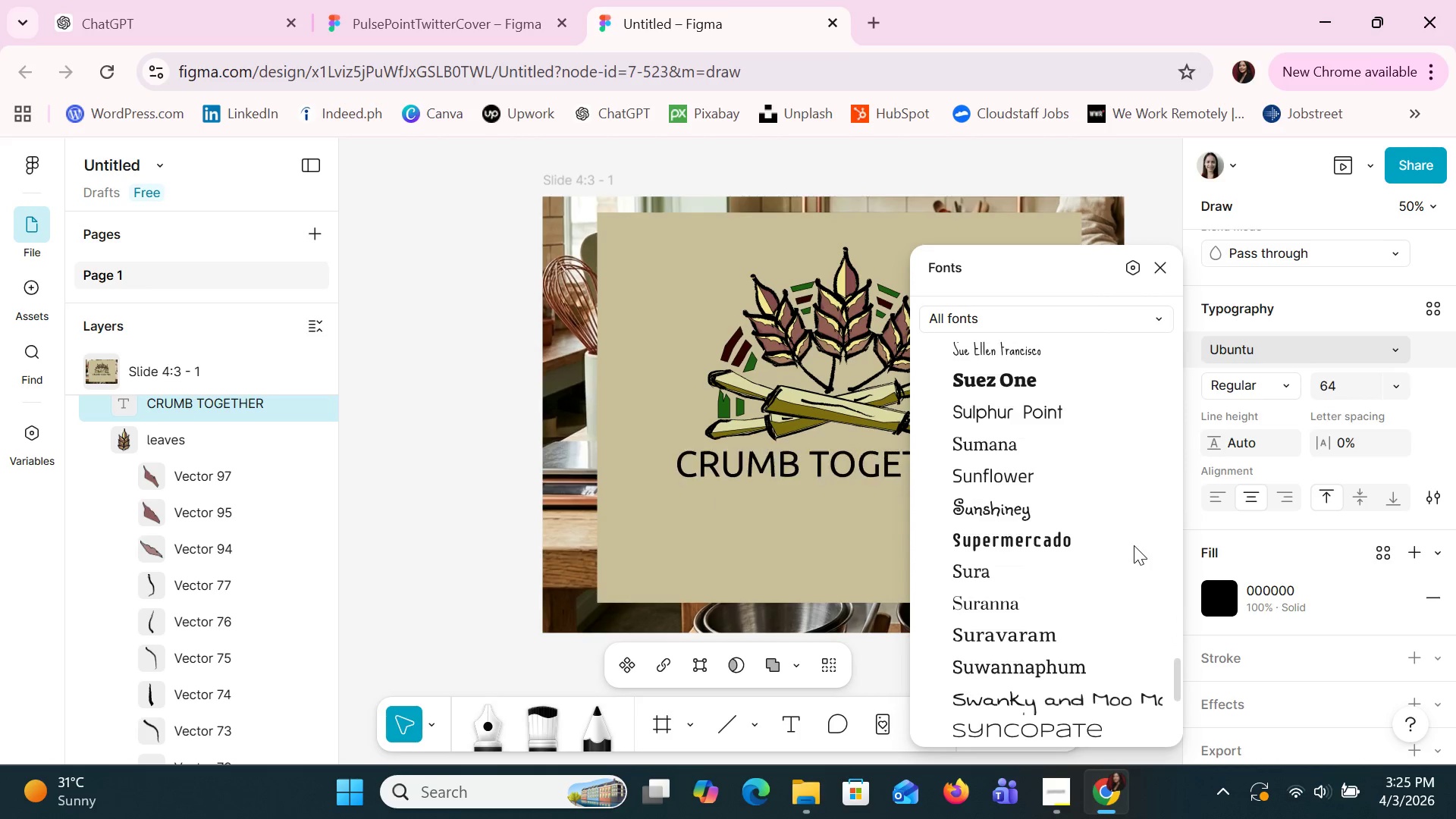 
key(ArrowDown)
 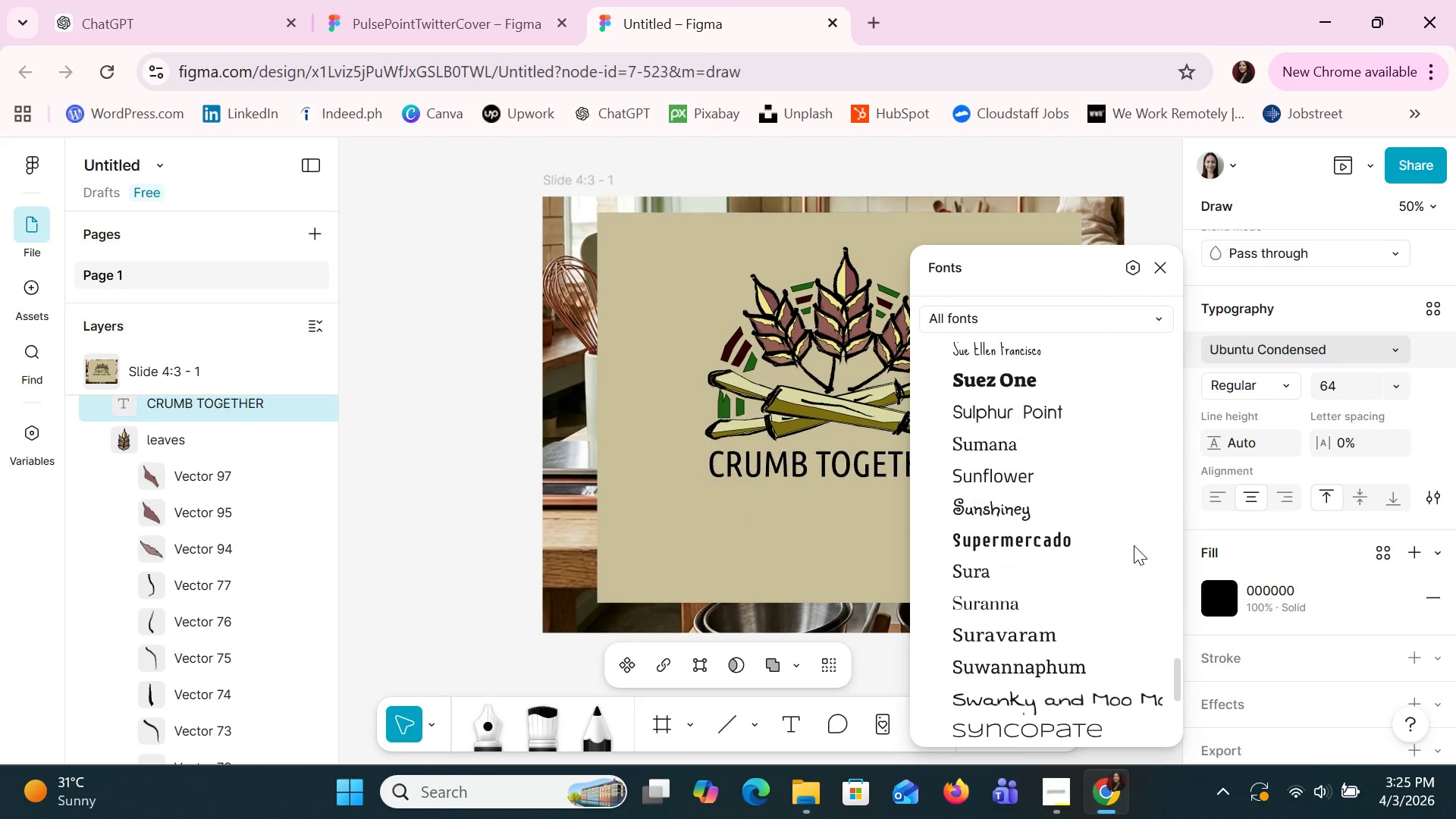 
key(ArrowDown)
 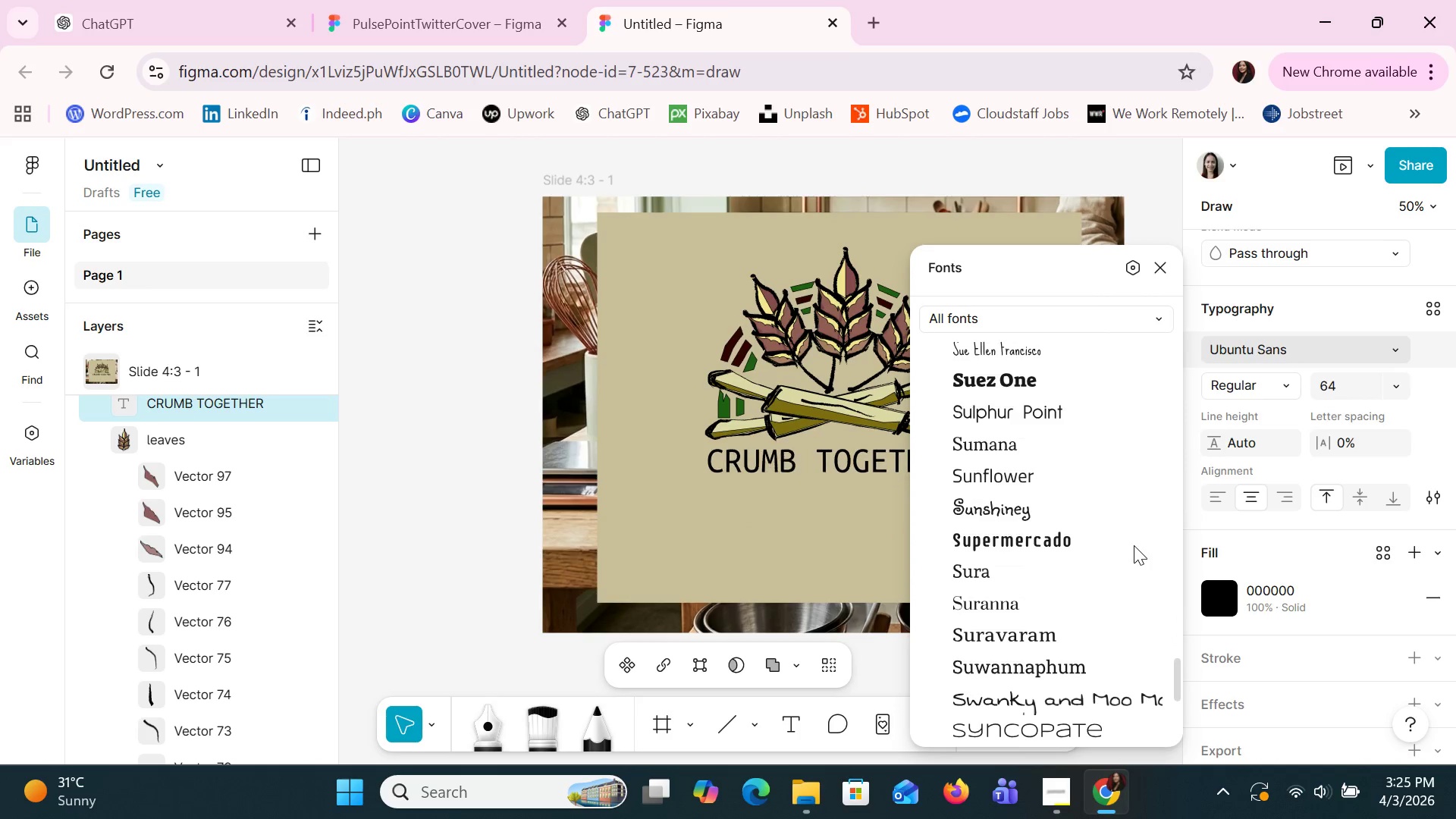 
key(ArrowDown)
 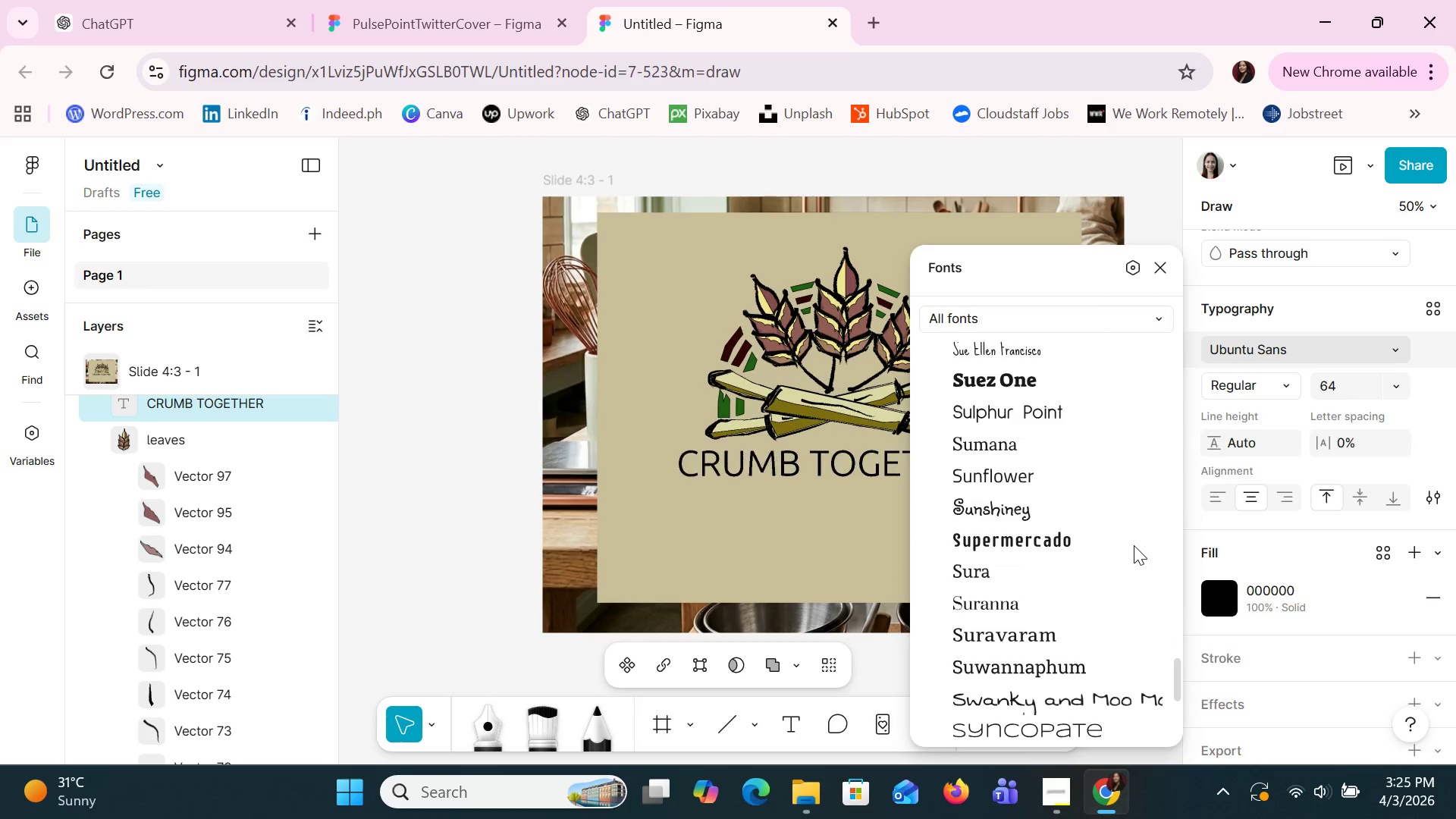 
key(ArrowDown)
 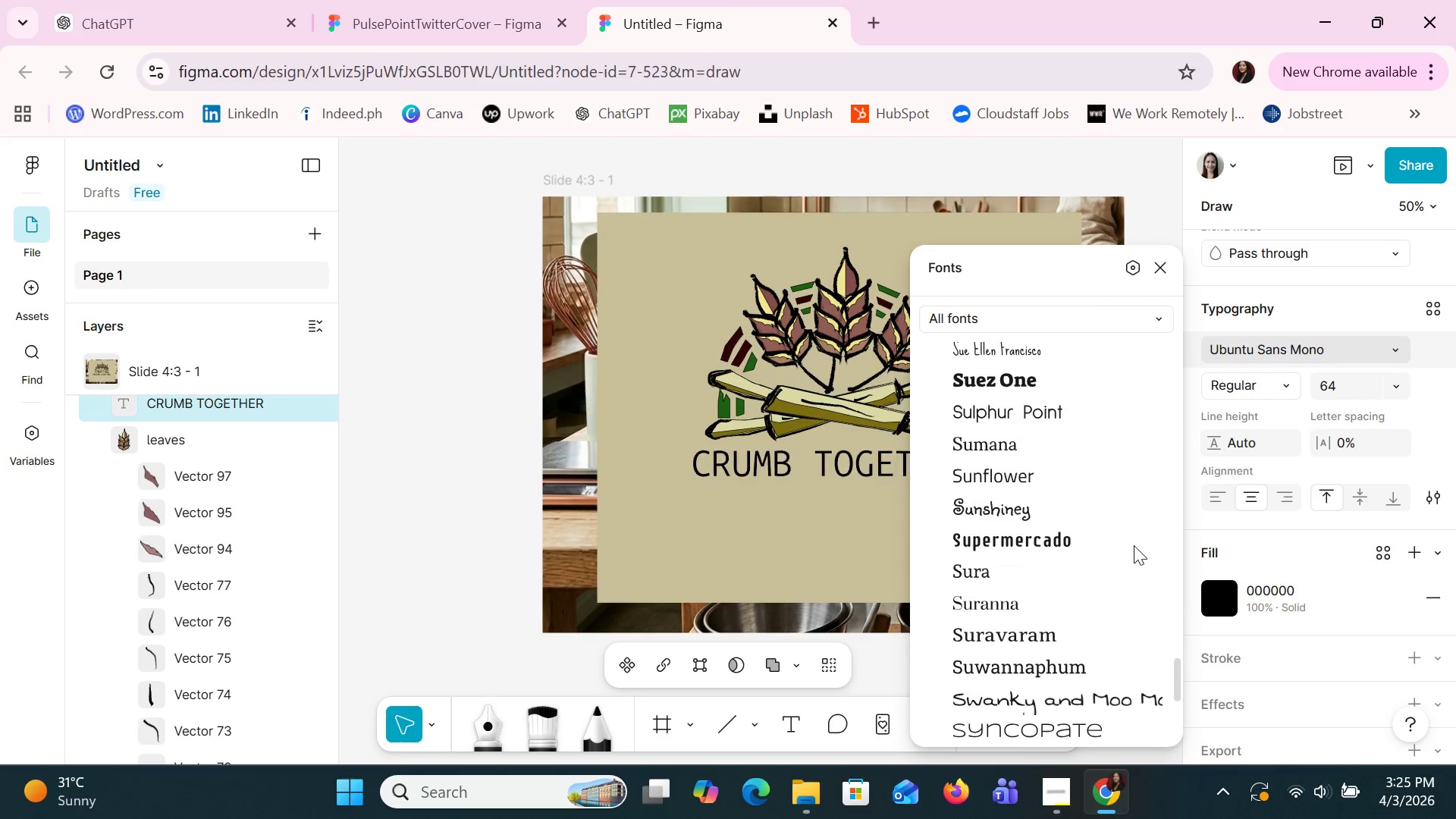 
key(ArrowDown)
 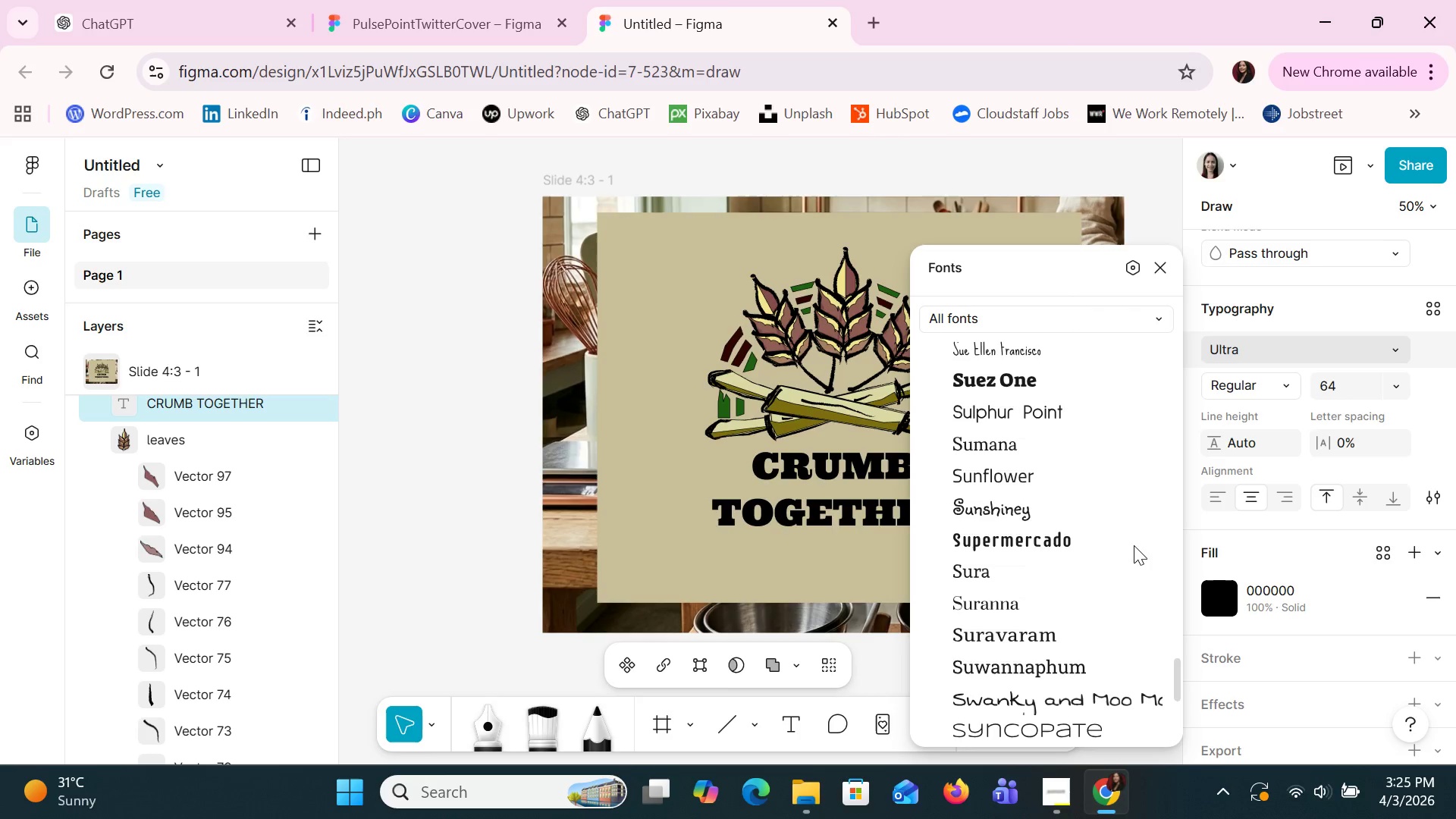 
key(ArrowUp)
 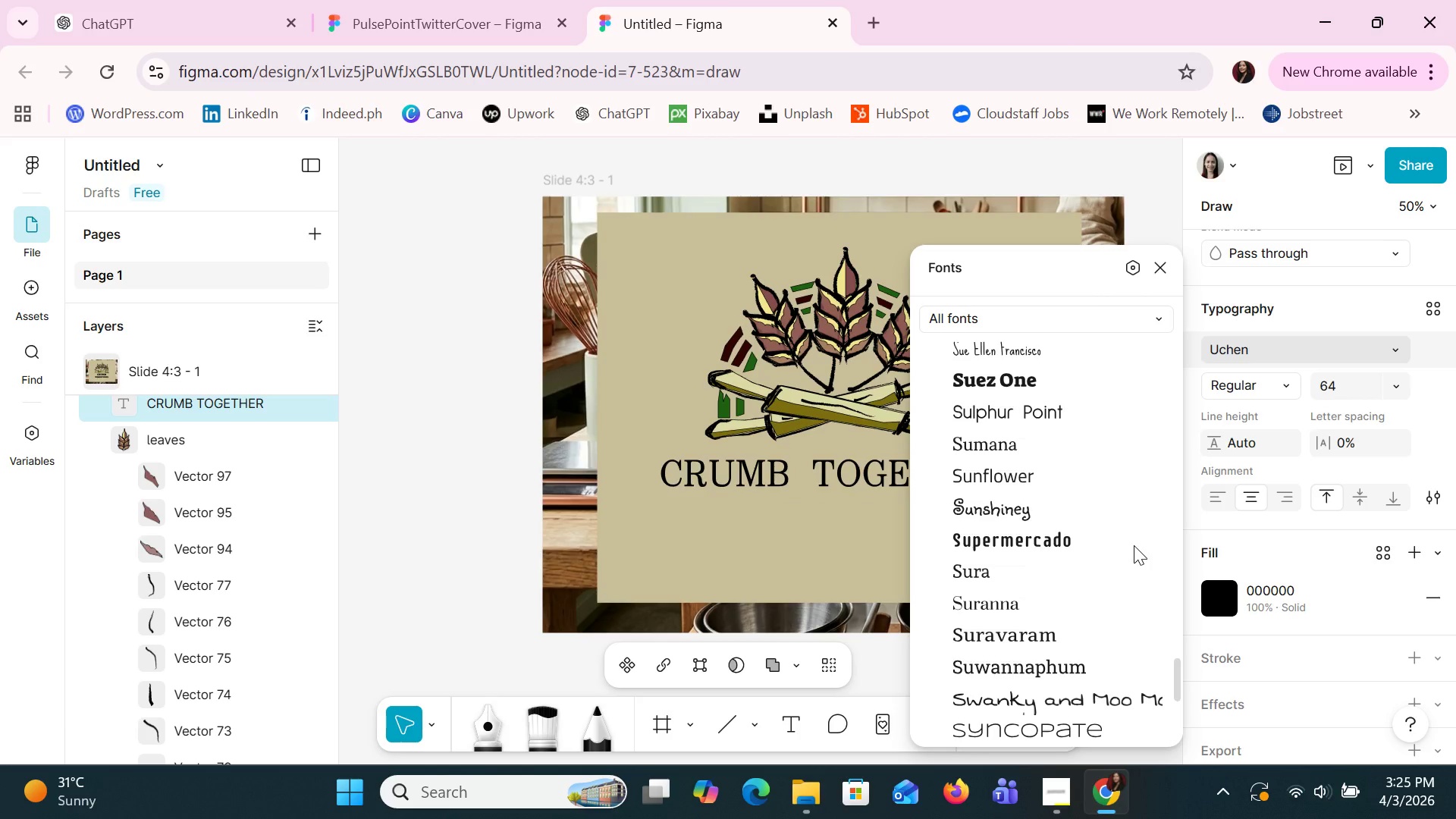 
key(ArrowDown)
 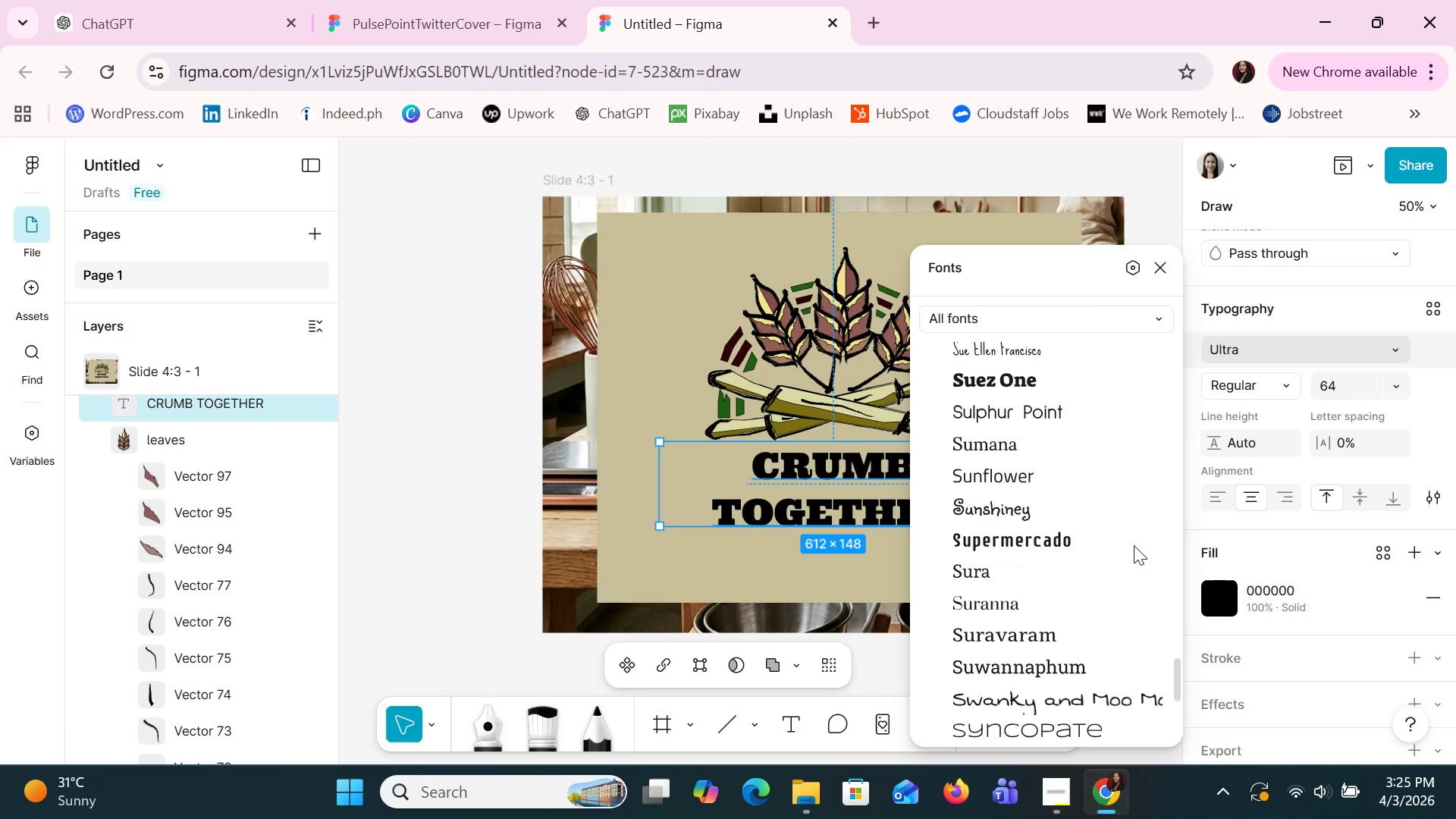 
wait(7.39)
 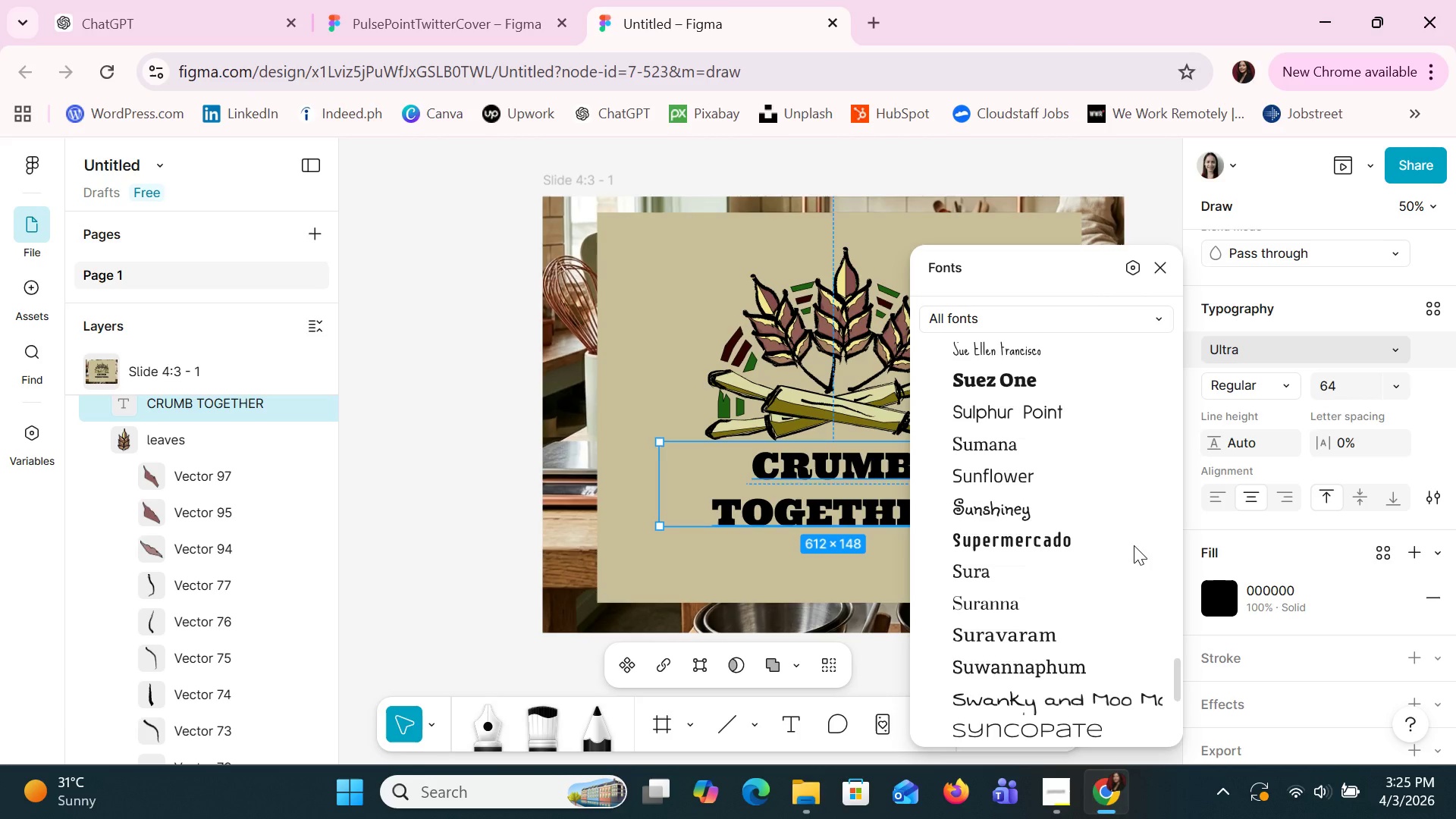 
left_click([1073, 714])
 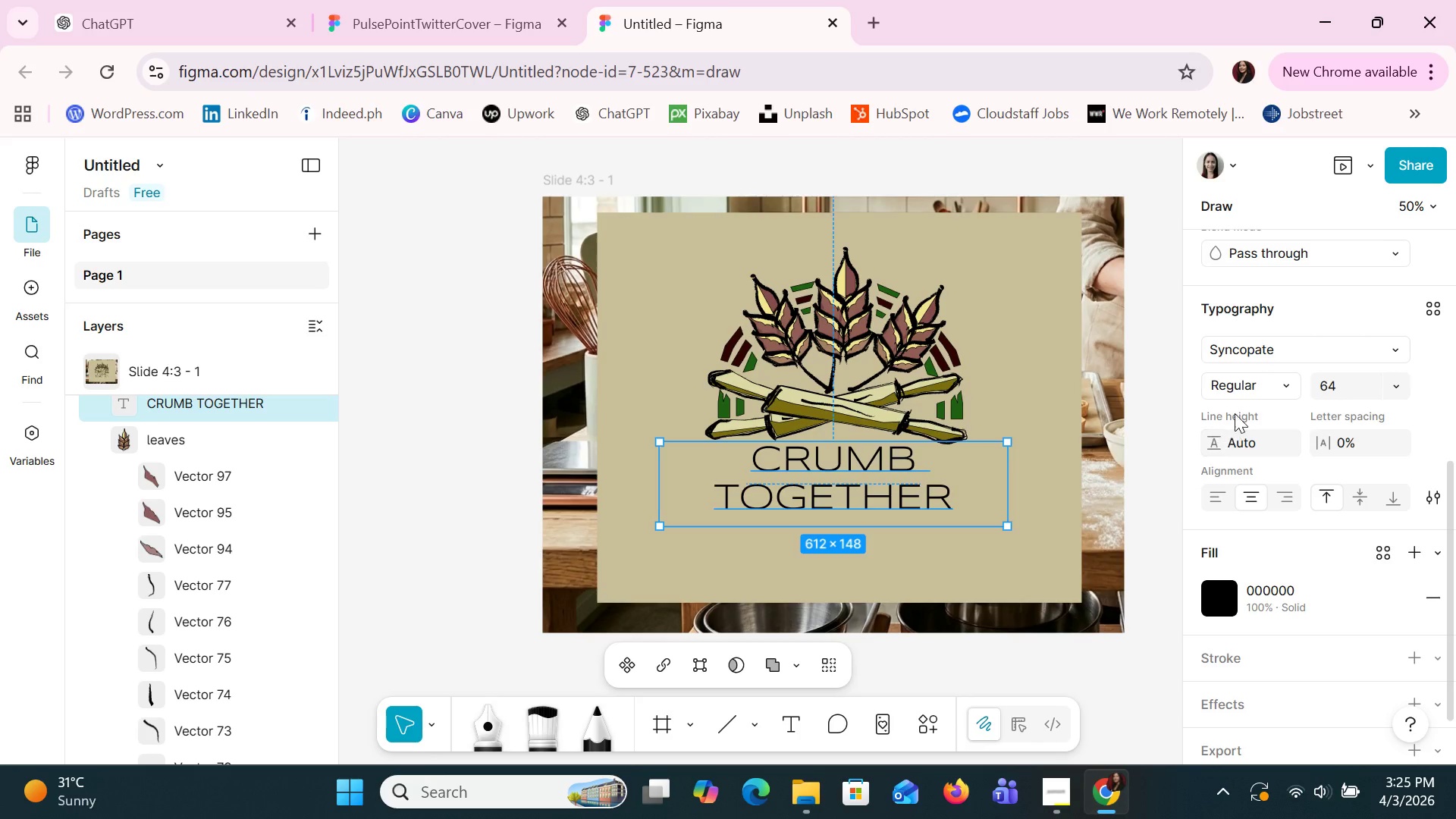 
left_click([1272, 356])
 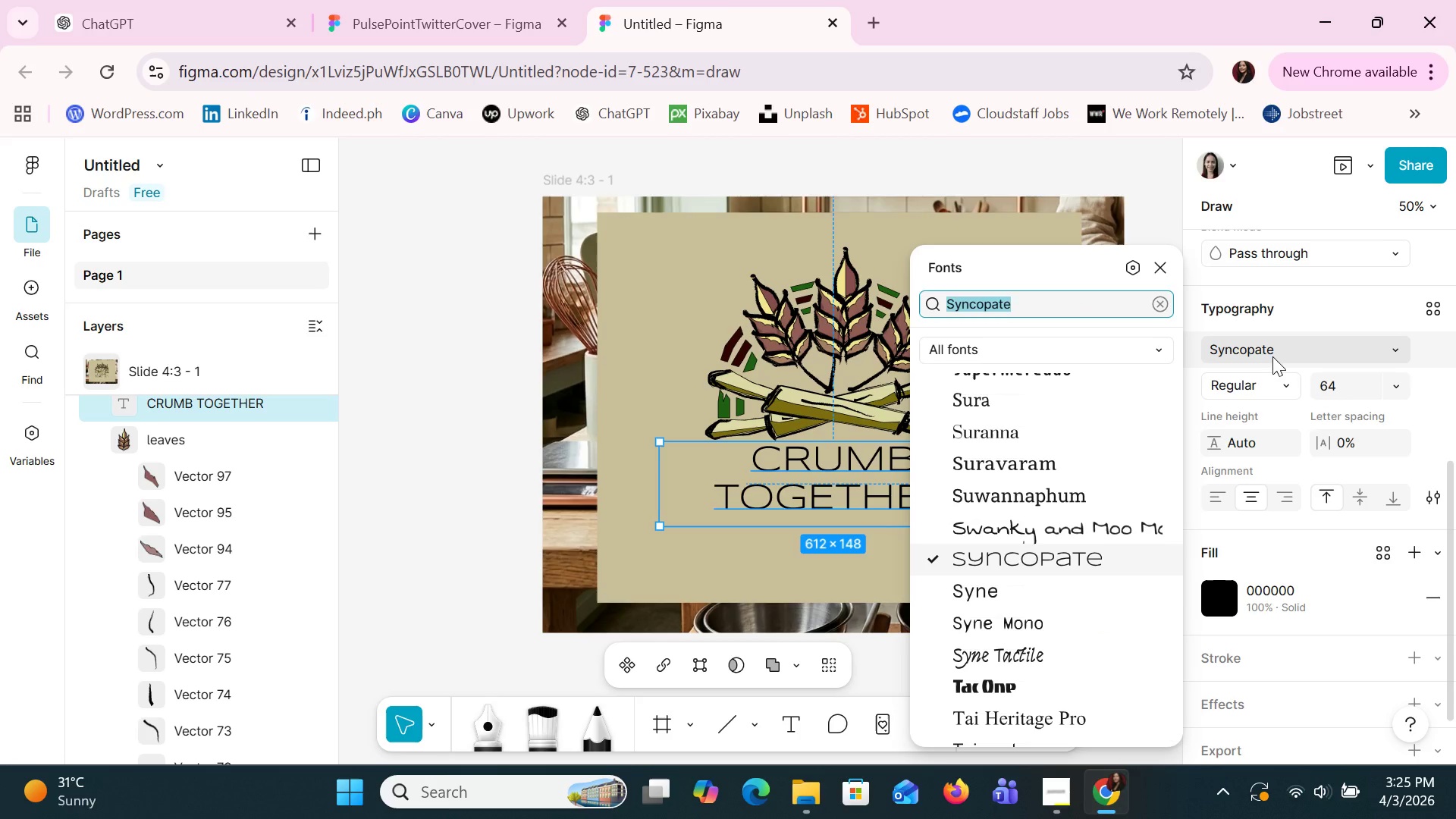 
key(ArrowDown)
 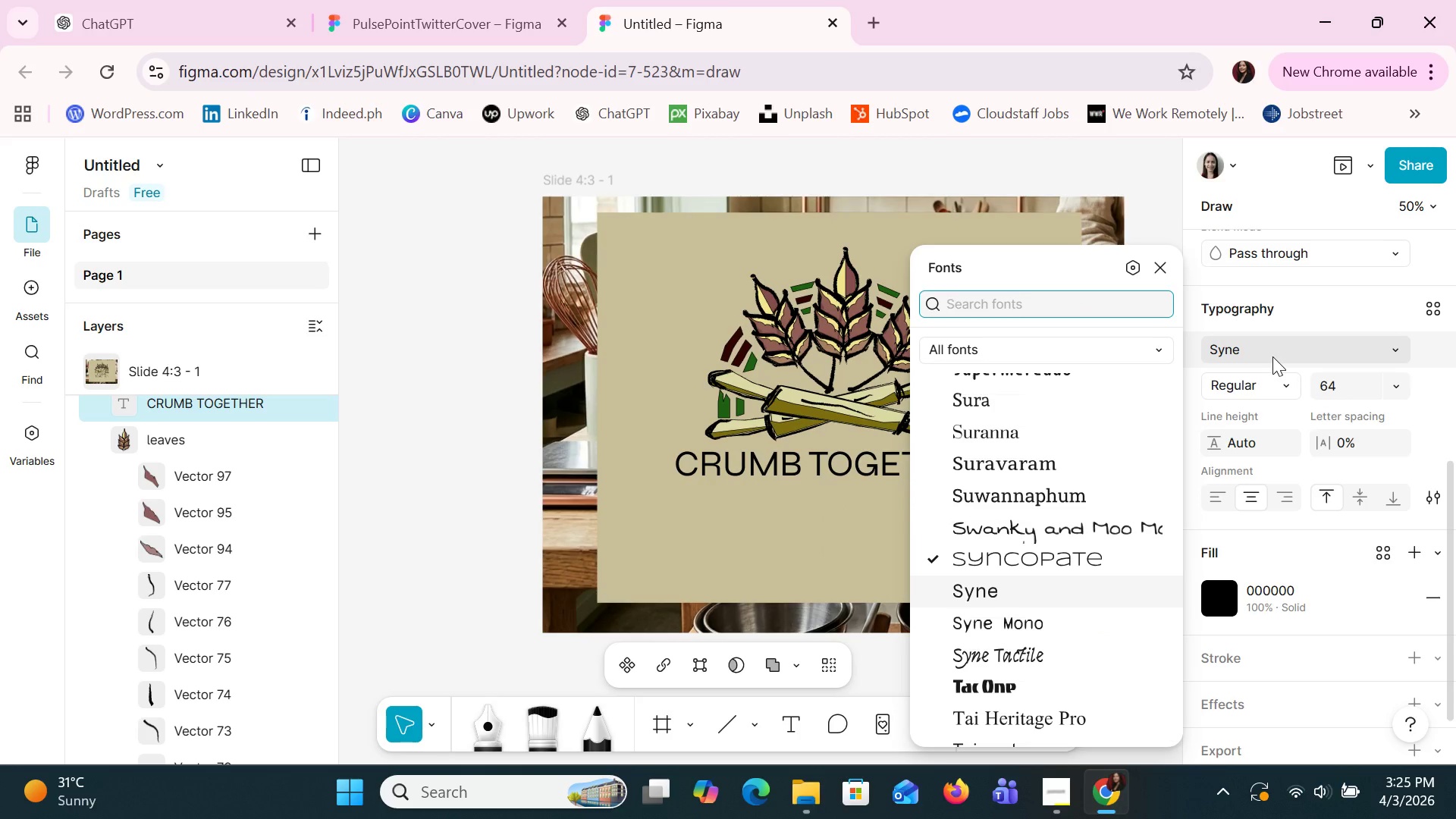 
key(ArrowDown)
 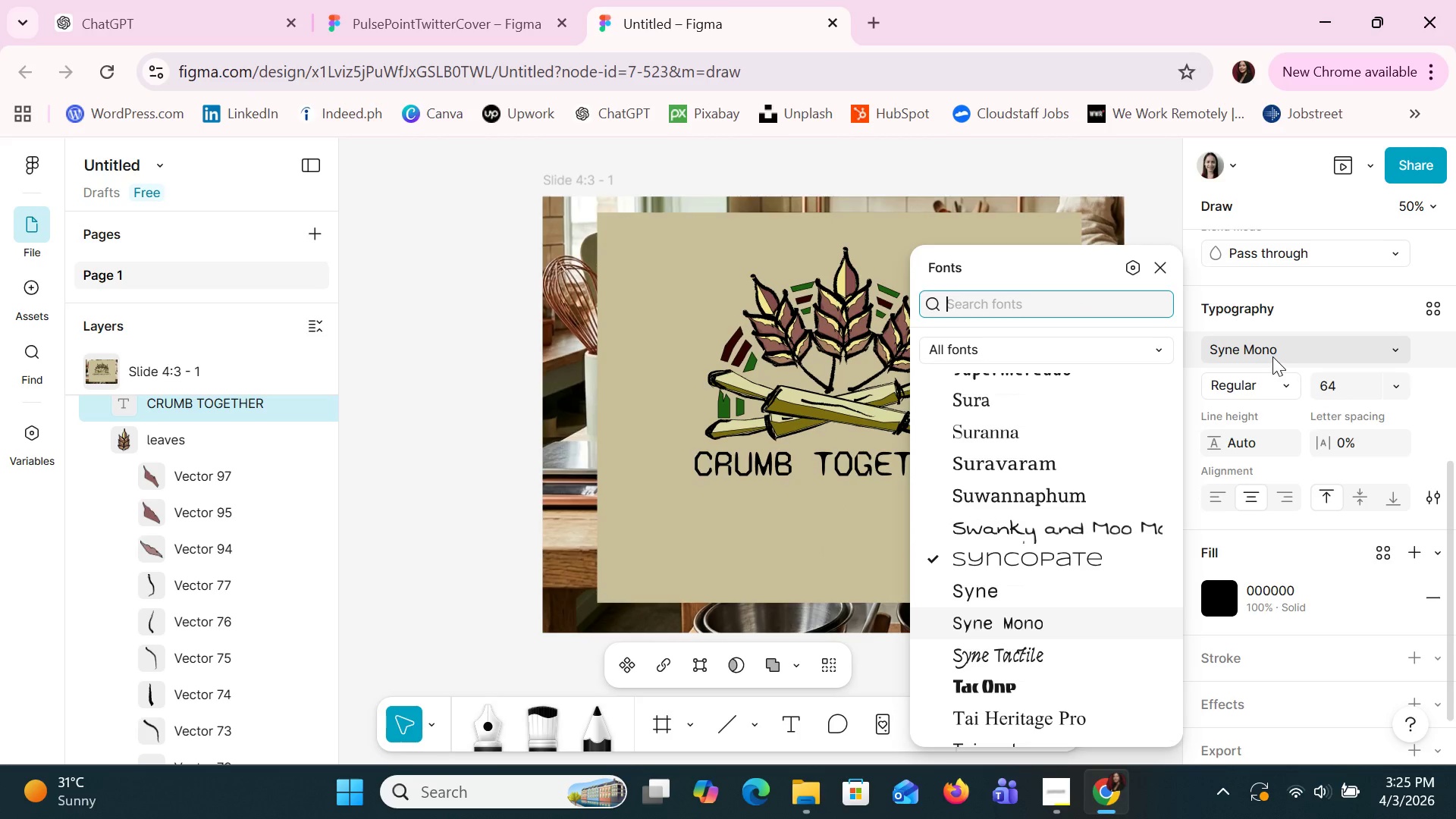 
key(ArrowDown)
 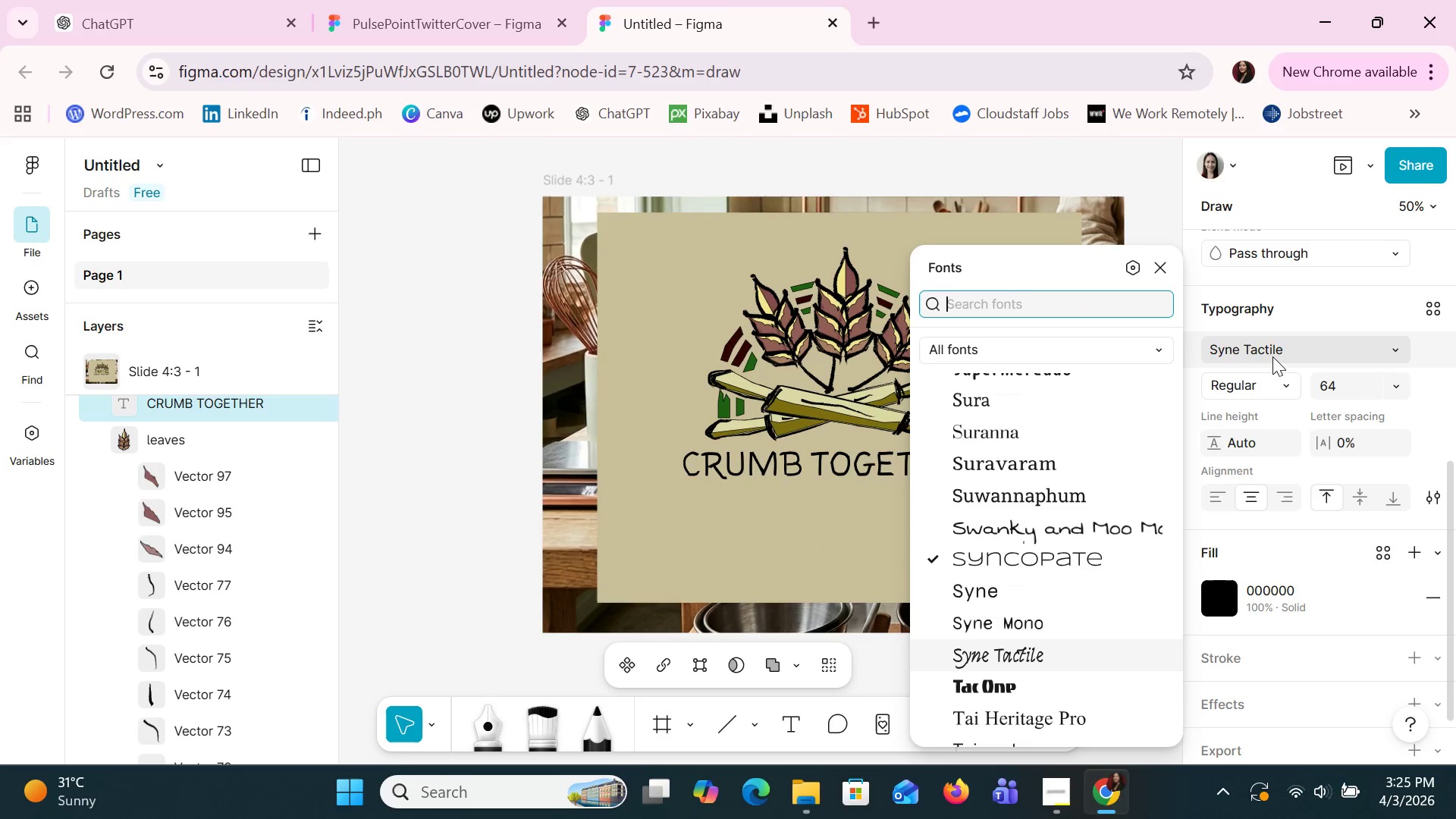 
key(ArrowDown)
 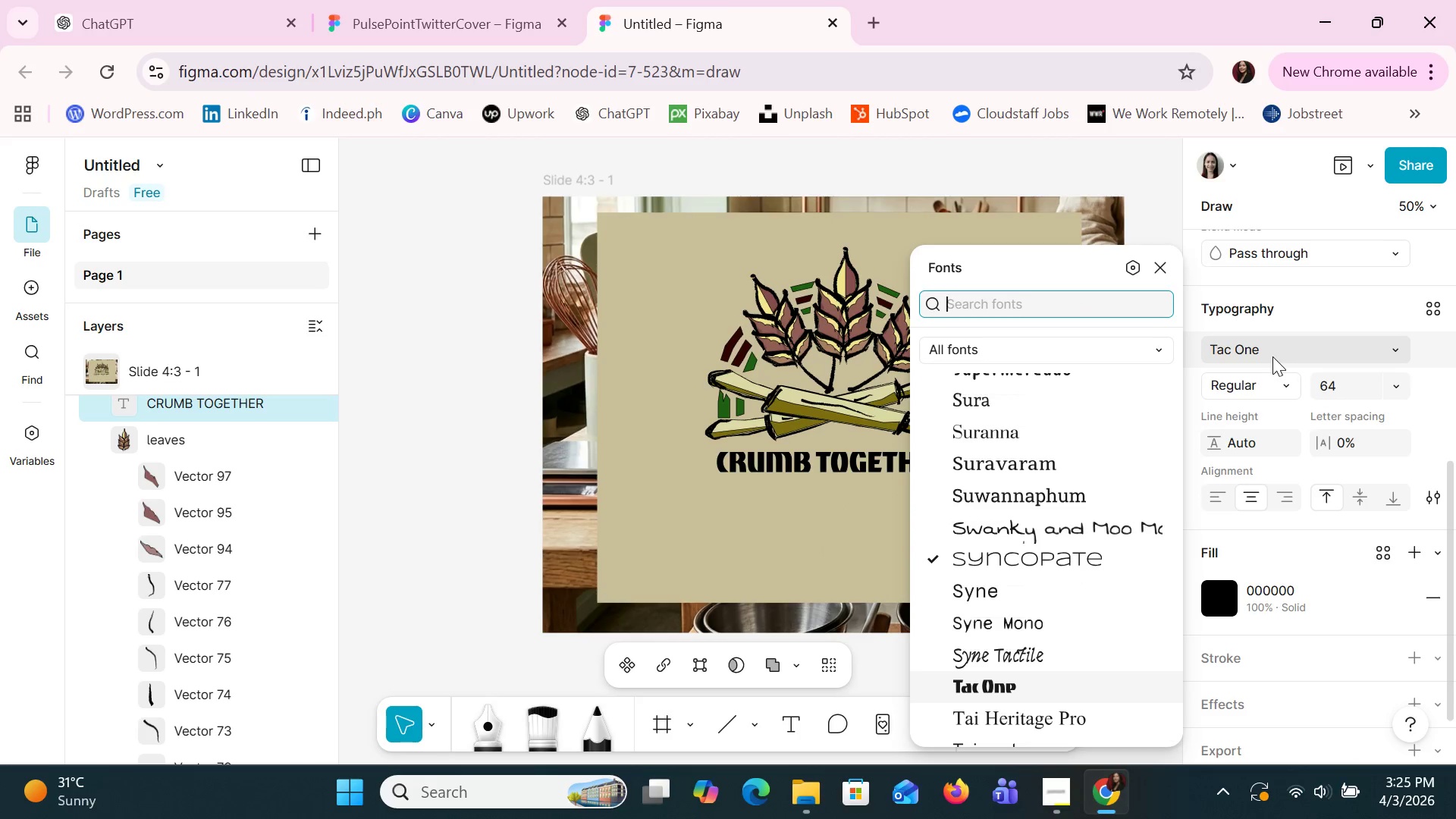 
key(ArrowDown)
 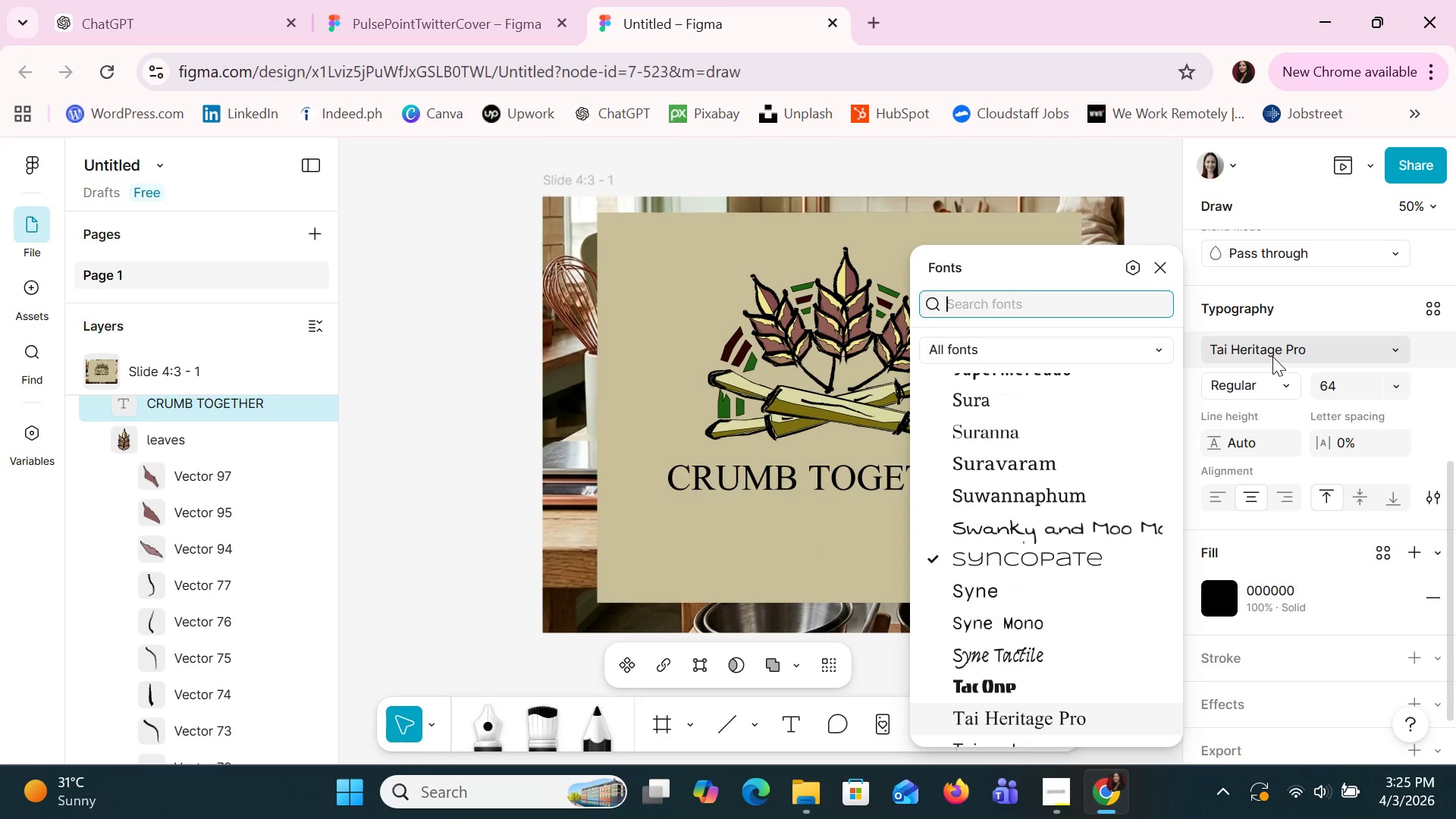 
key(ArrowDown)
 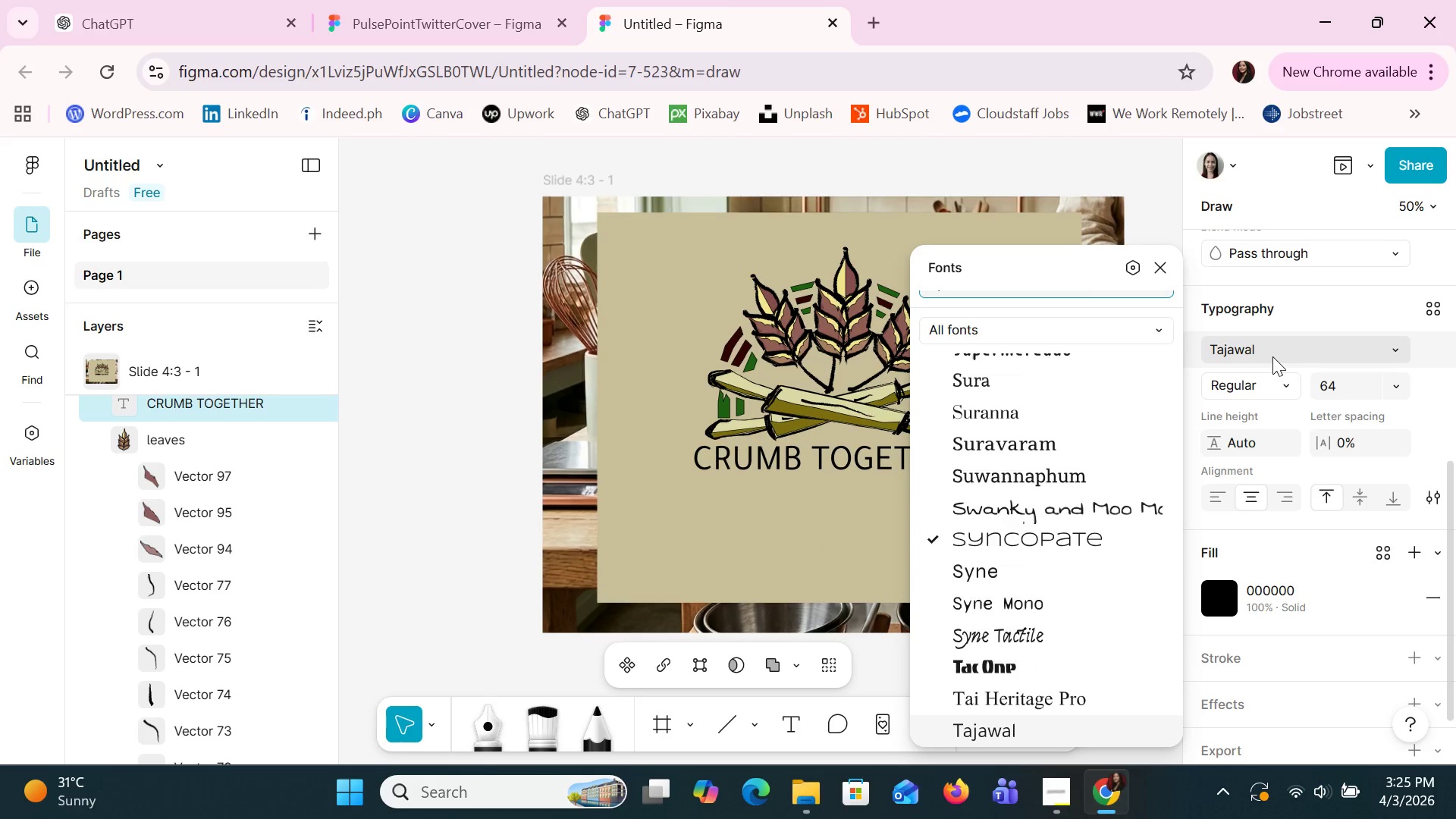 
key(ArrowDown)
 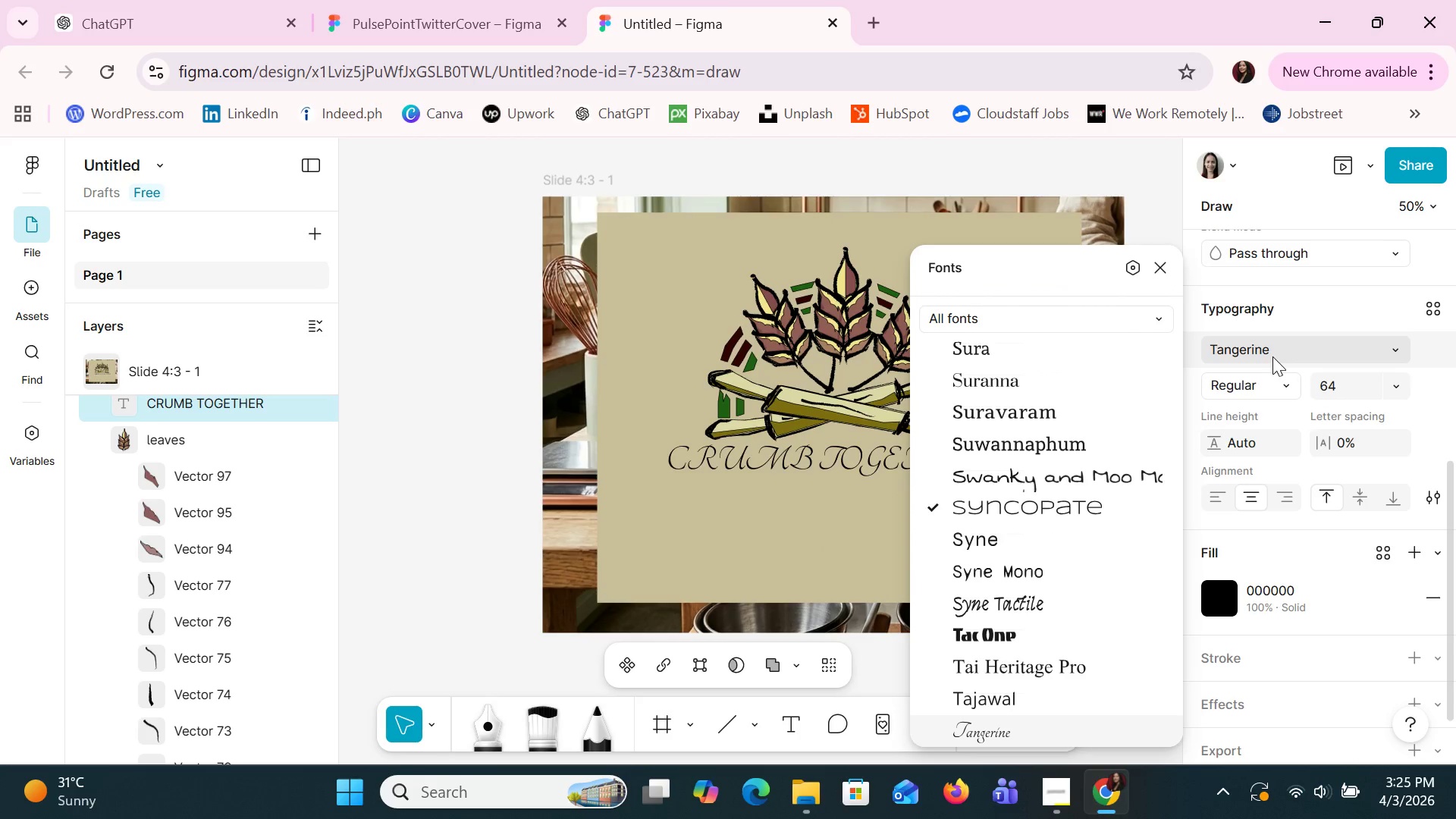 
key(ArrowDown)
 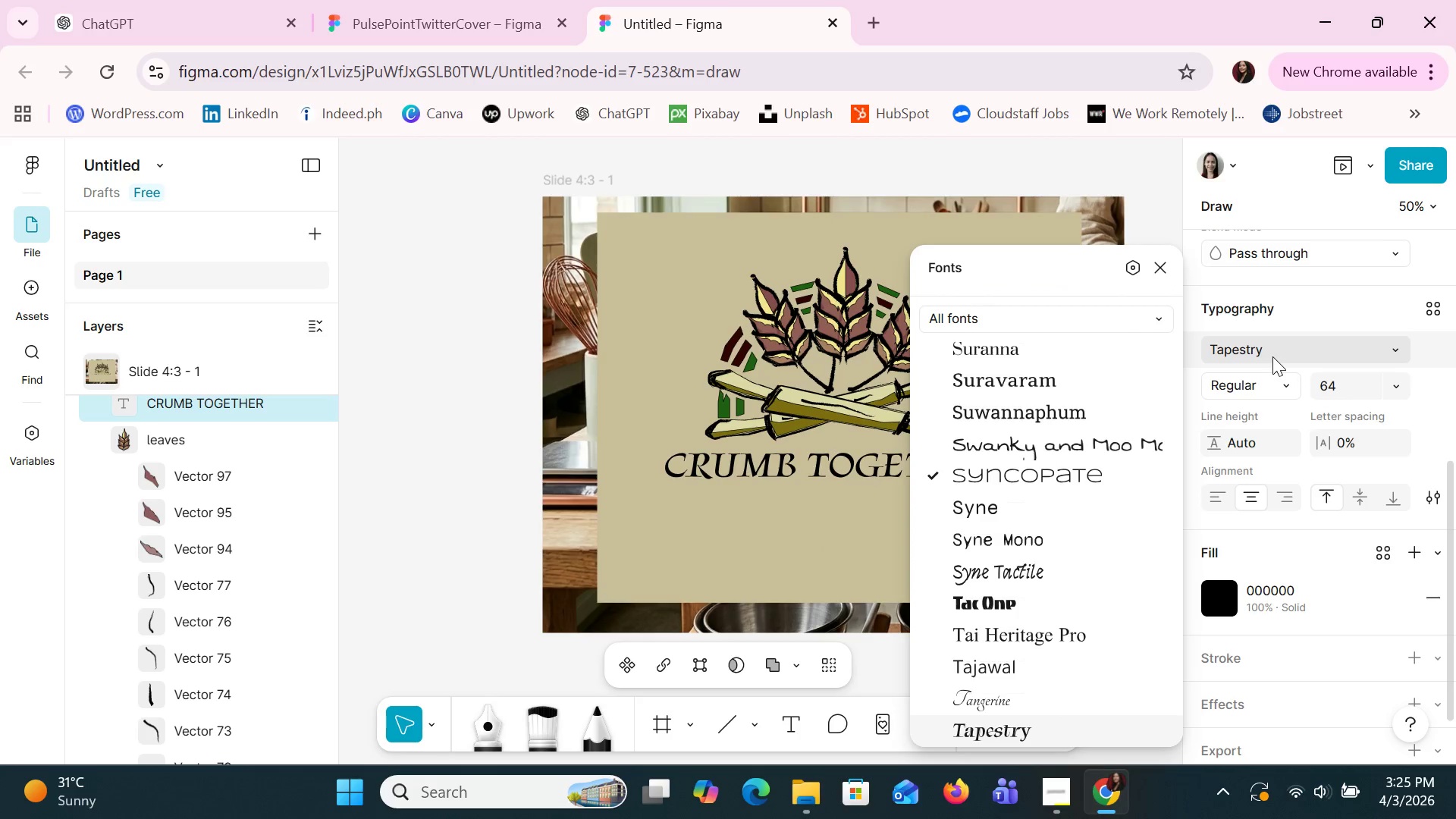 
key(ArrowDown)
 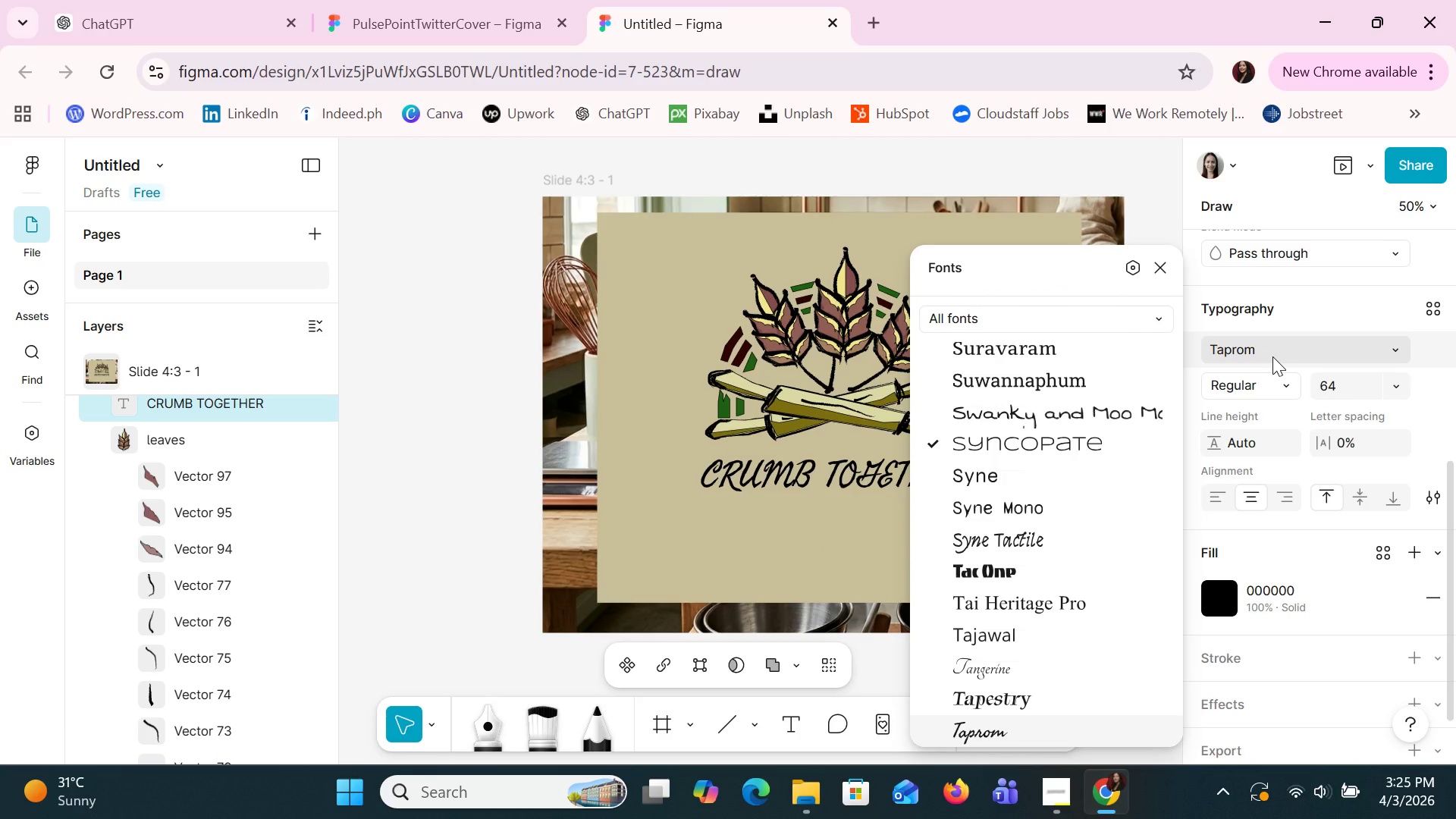 
key(ArrowDown)
 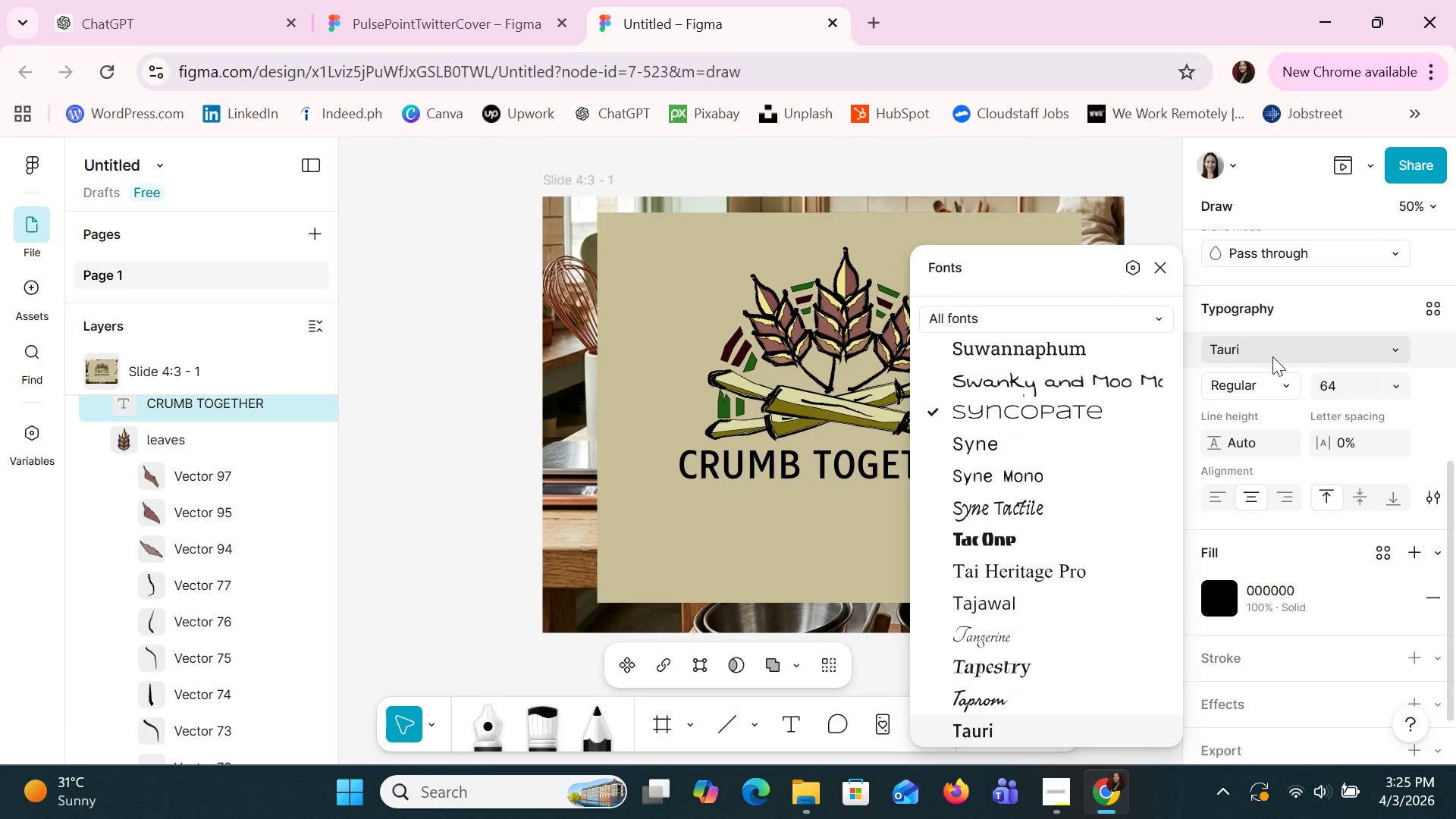 
key(ArrowDown)
 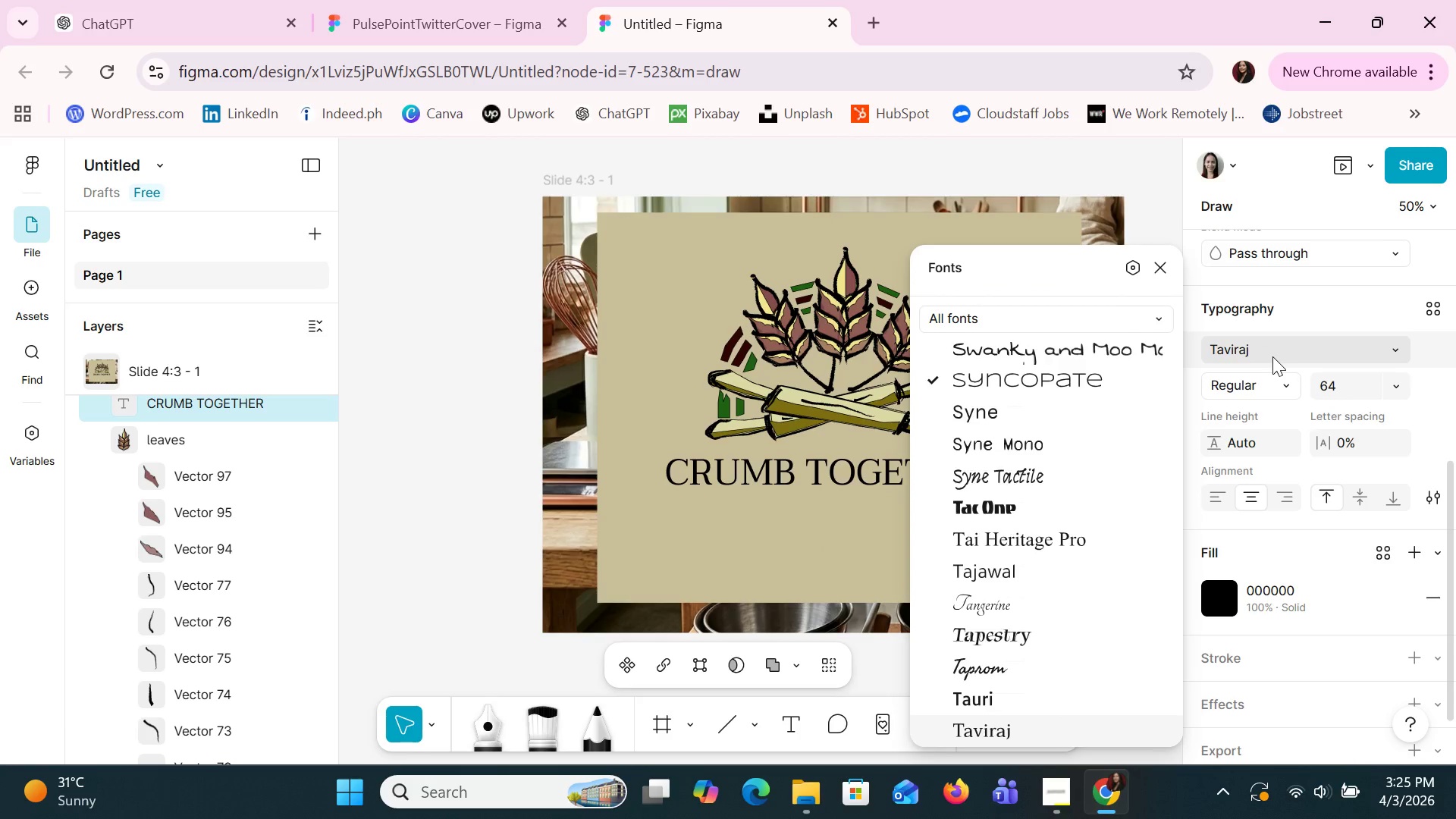 
key(ArrowDown)
 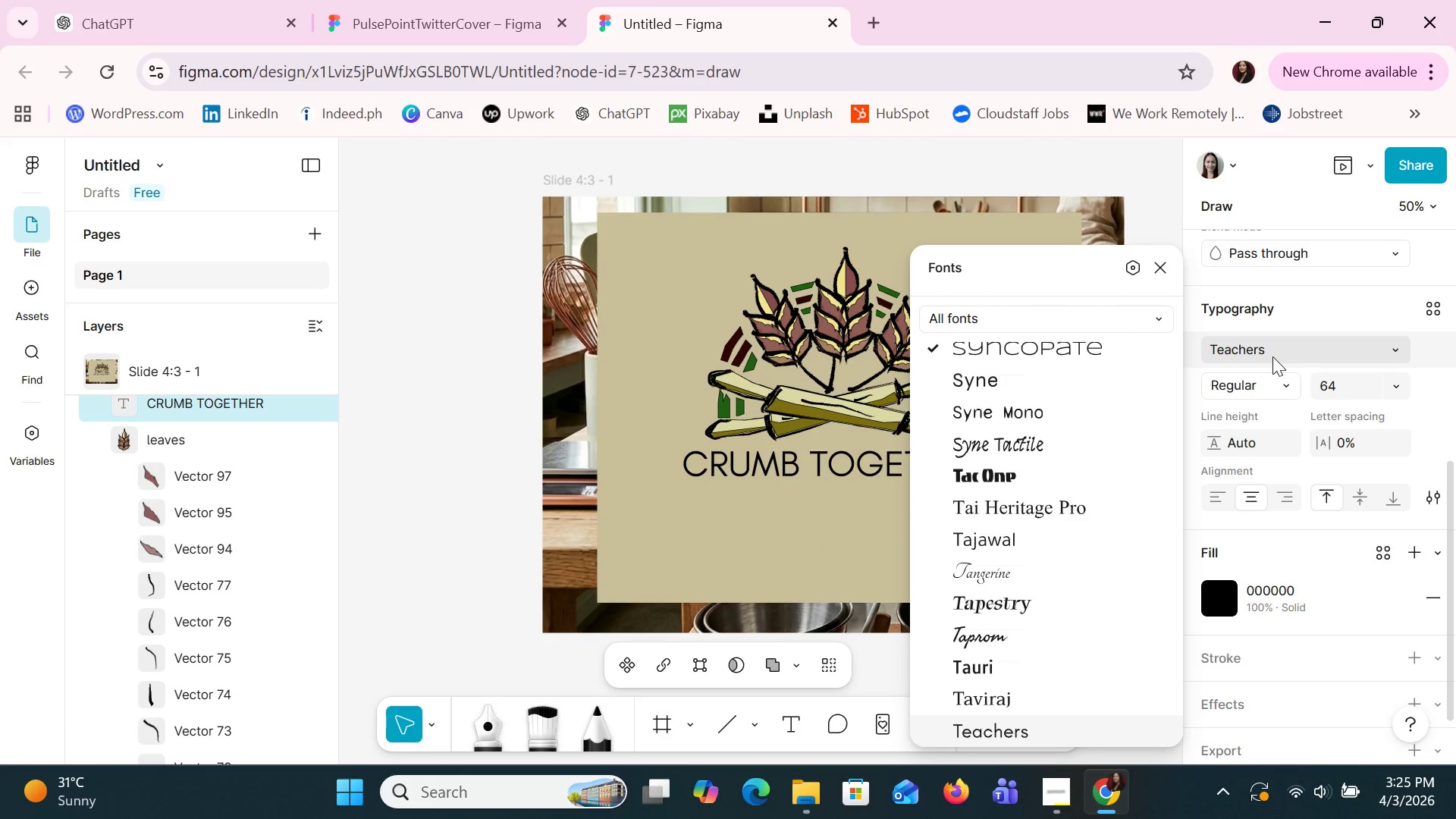 
key(ArrowDown)
 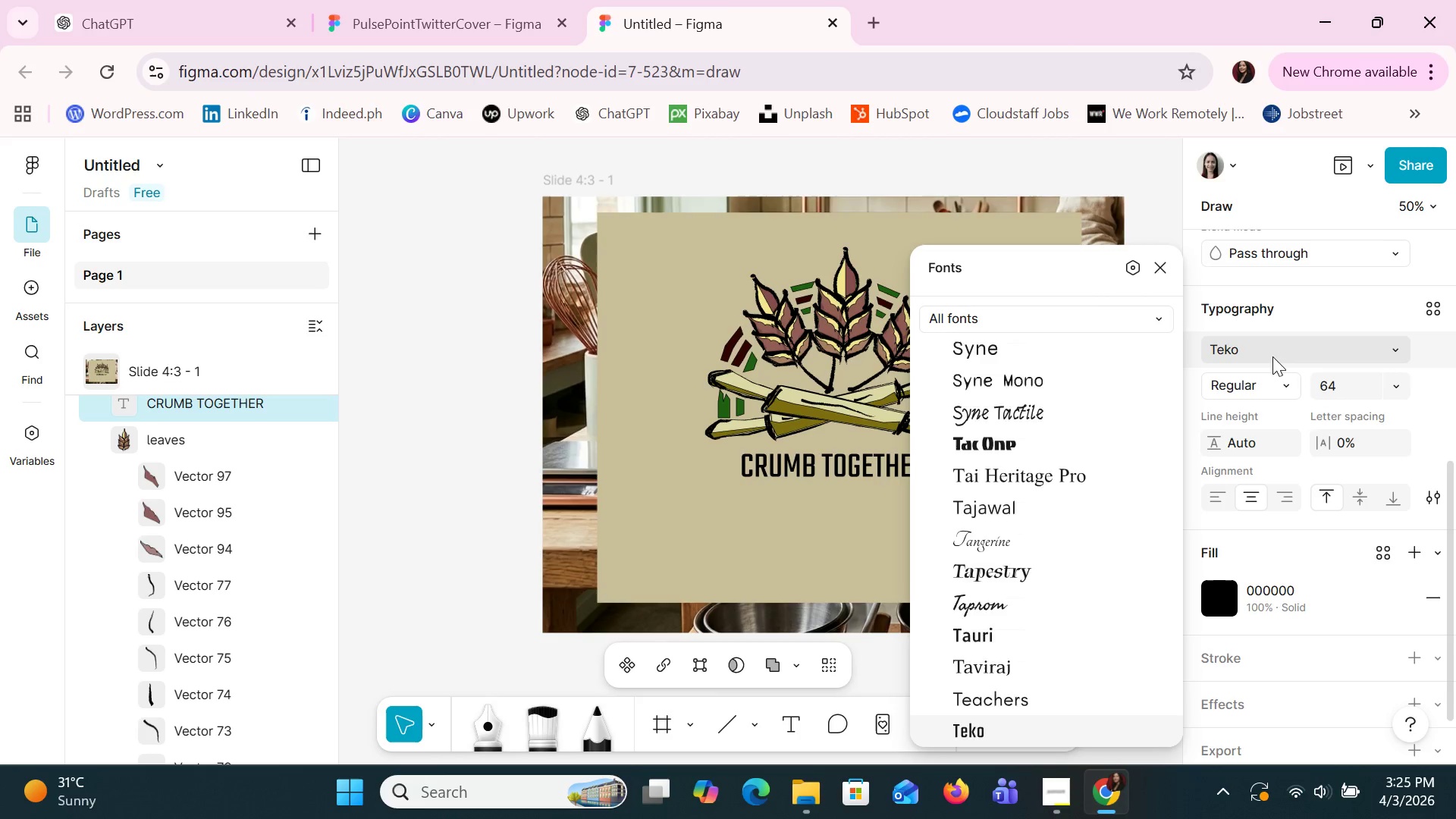 
key(ArrowDown)
 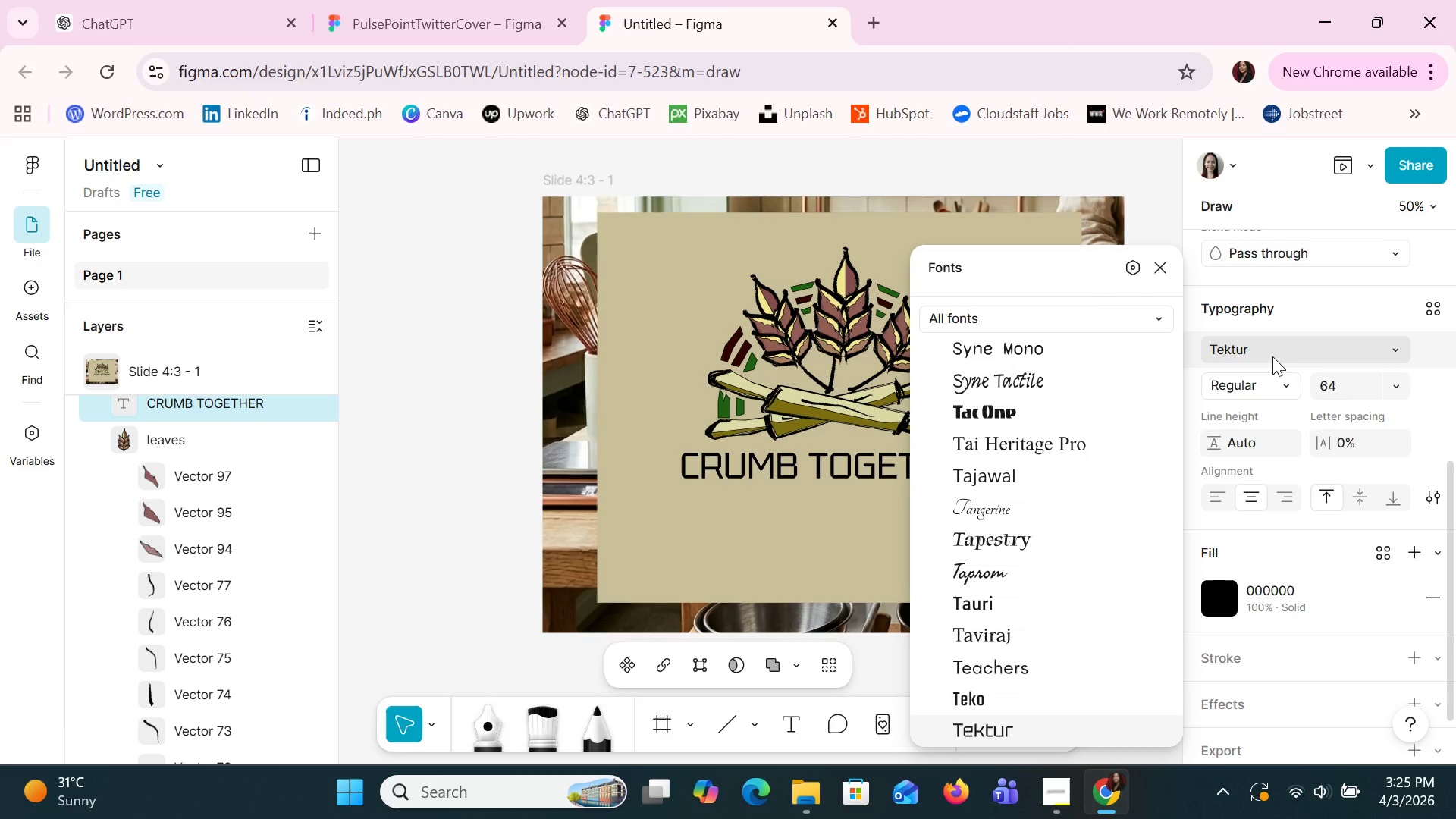 
key(ArrowDown)
 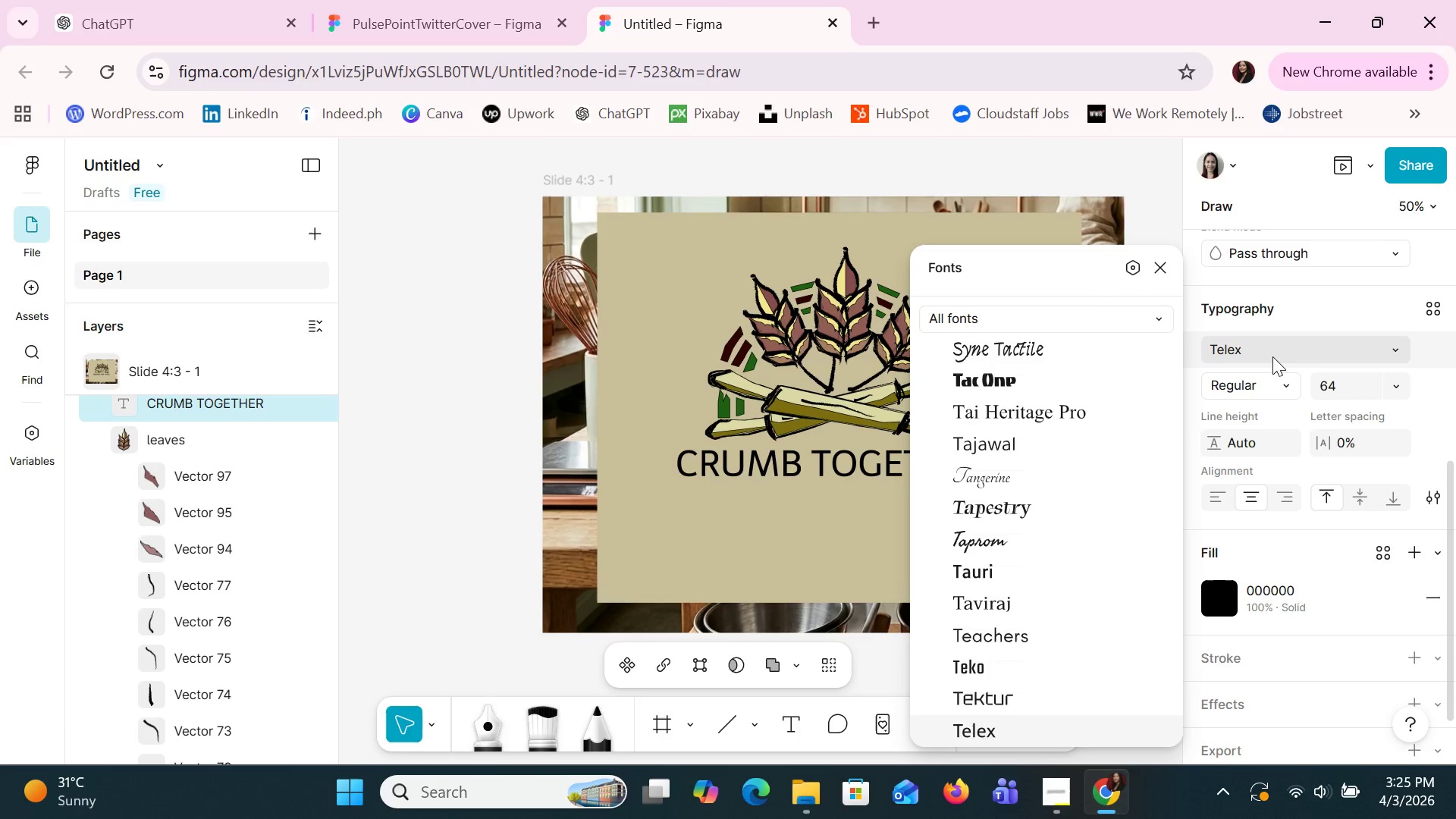 
key(ArrowDown)
 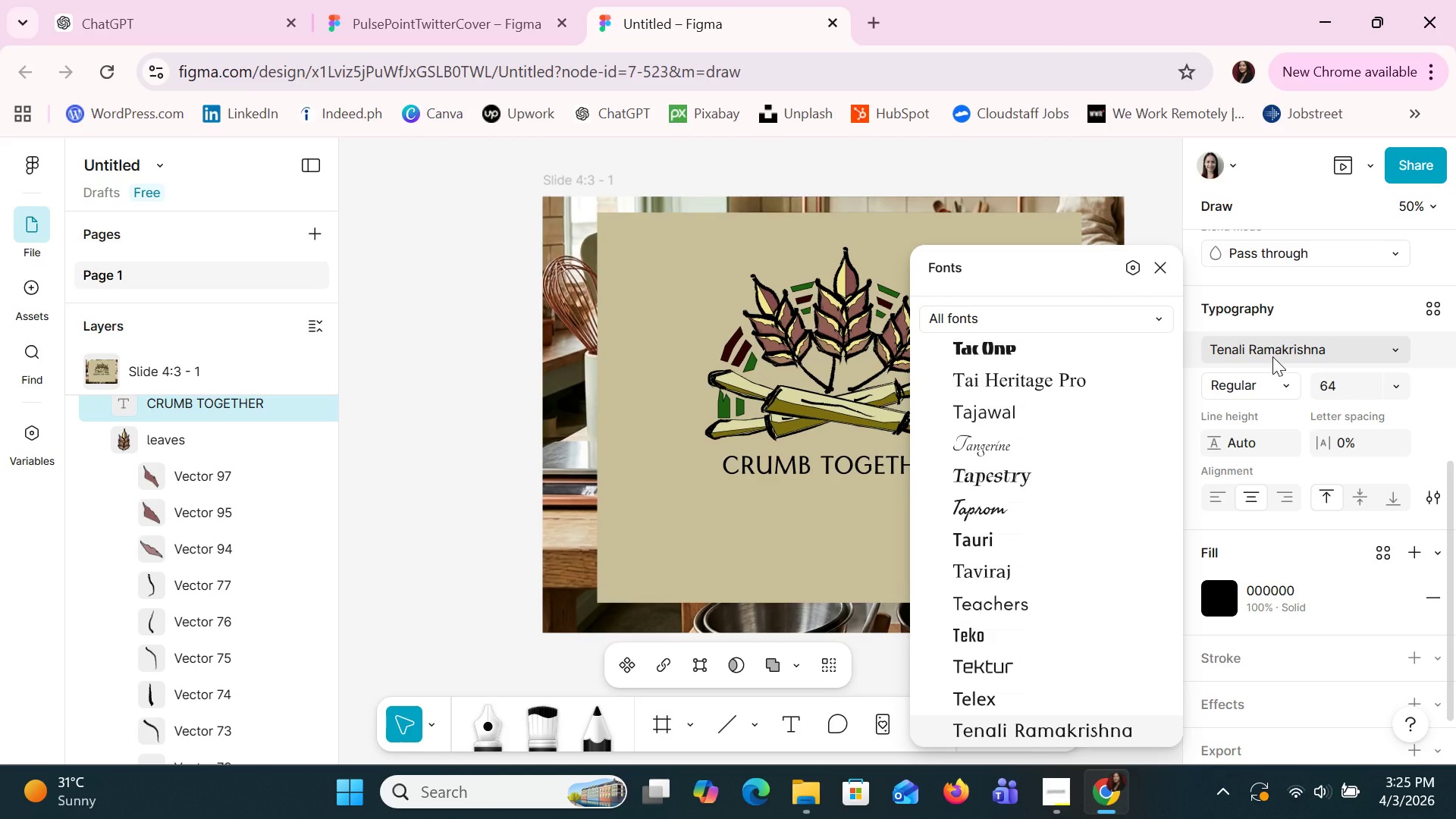 
key(ArrowDown)
 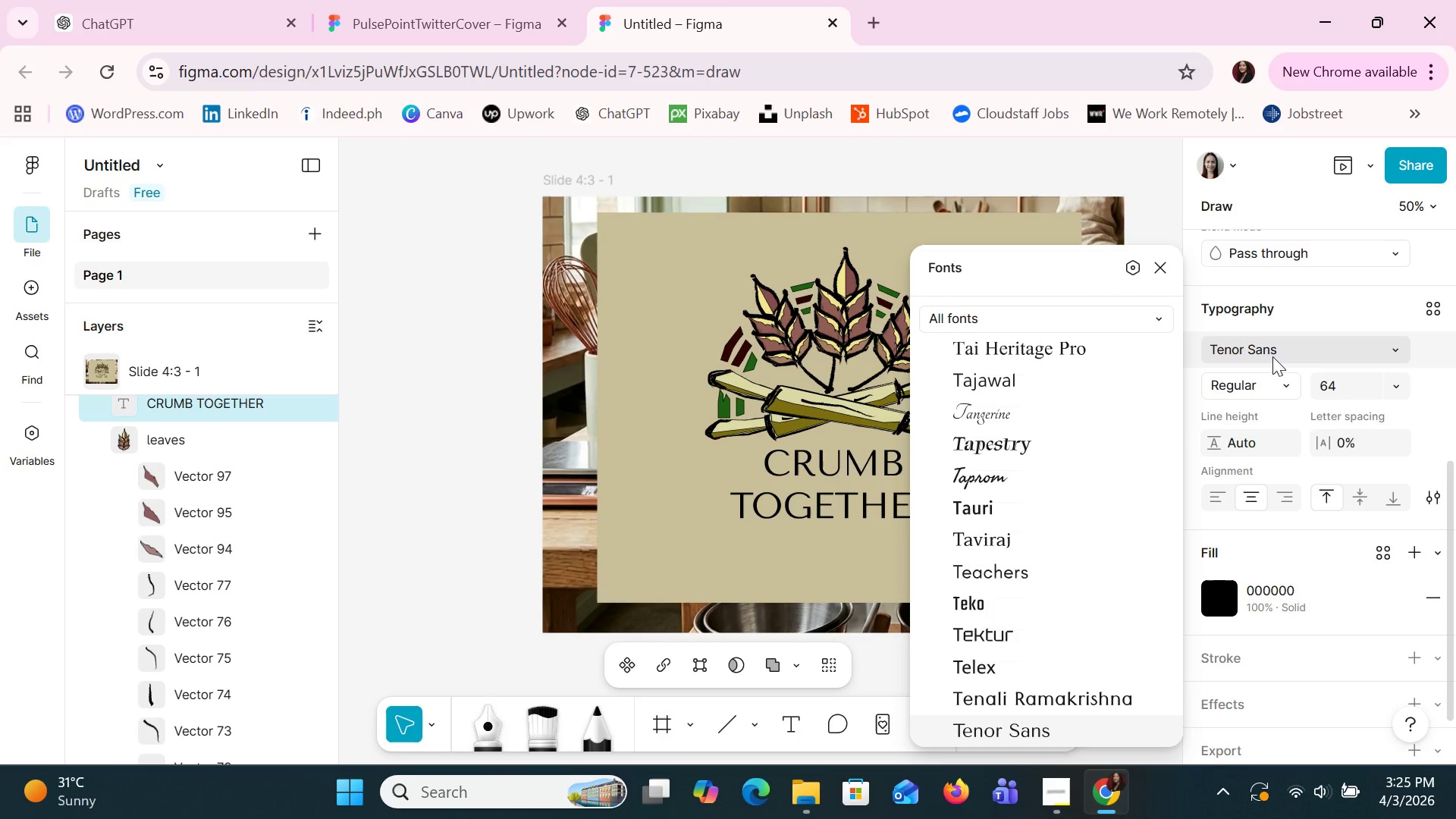 
key(ArrowDown)
 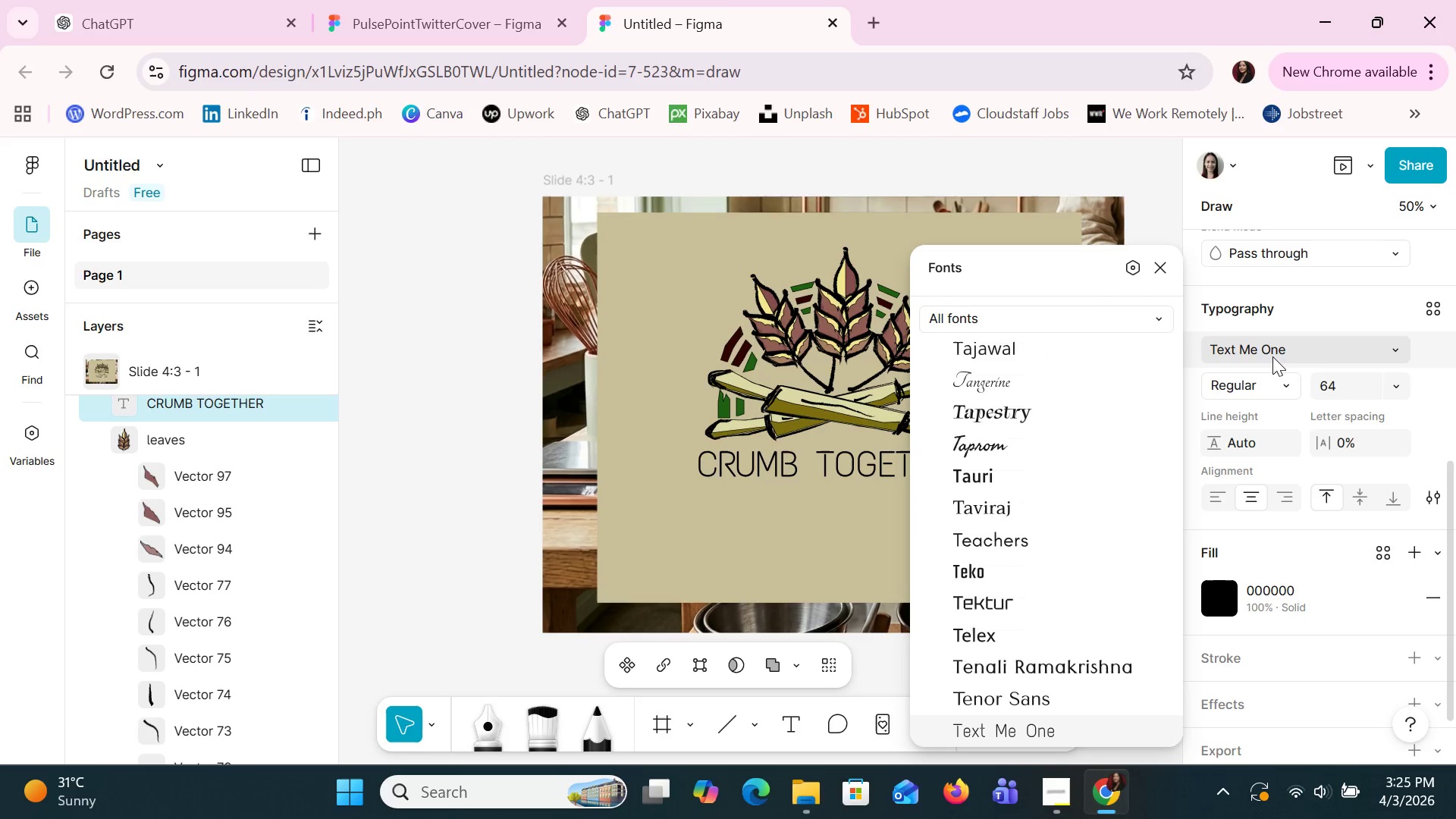 
key(ArrowDown)
 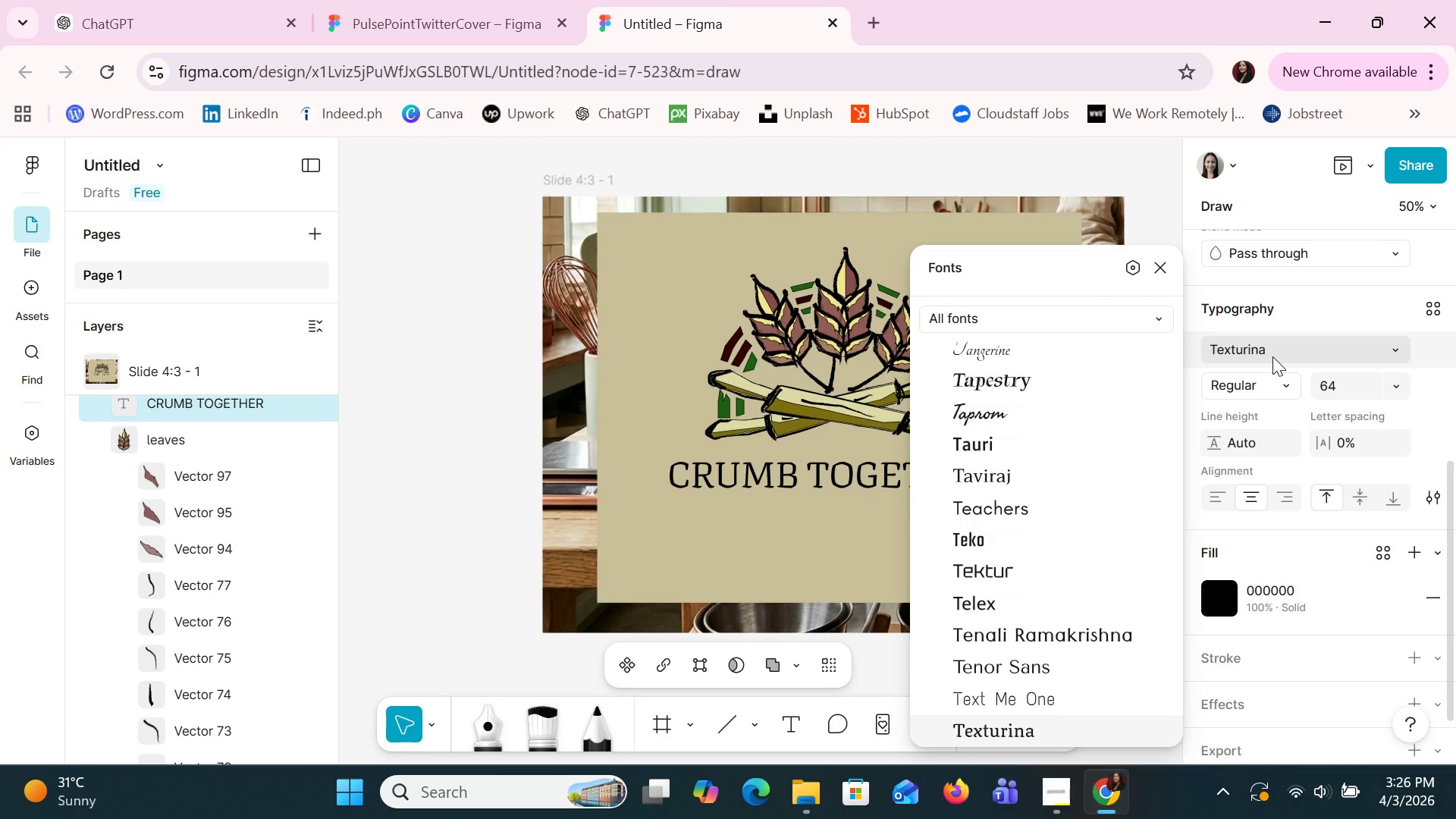 
key(ArrowDown)
 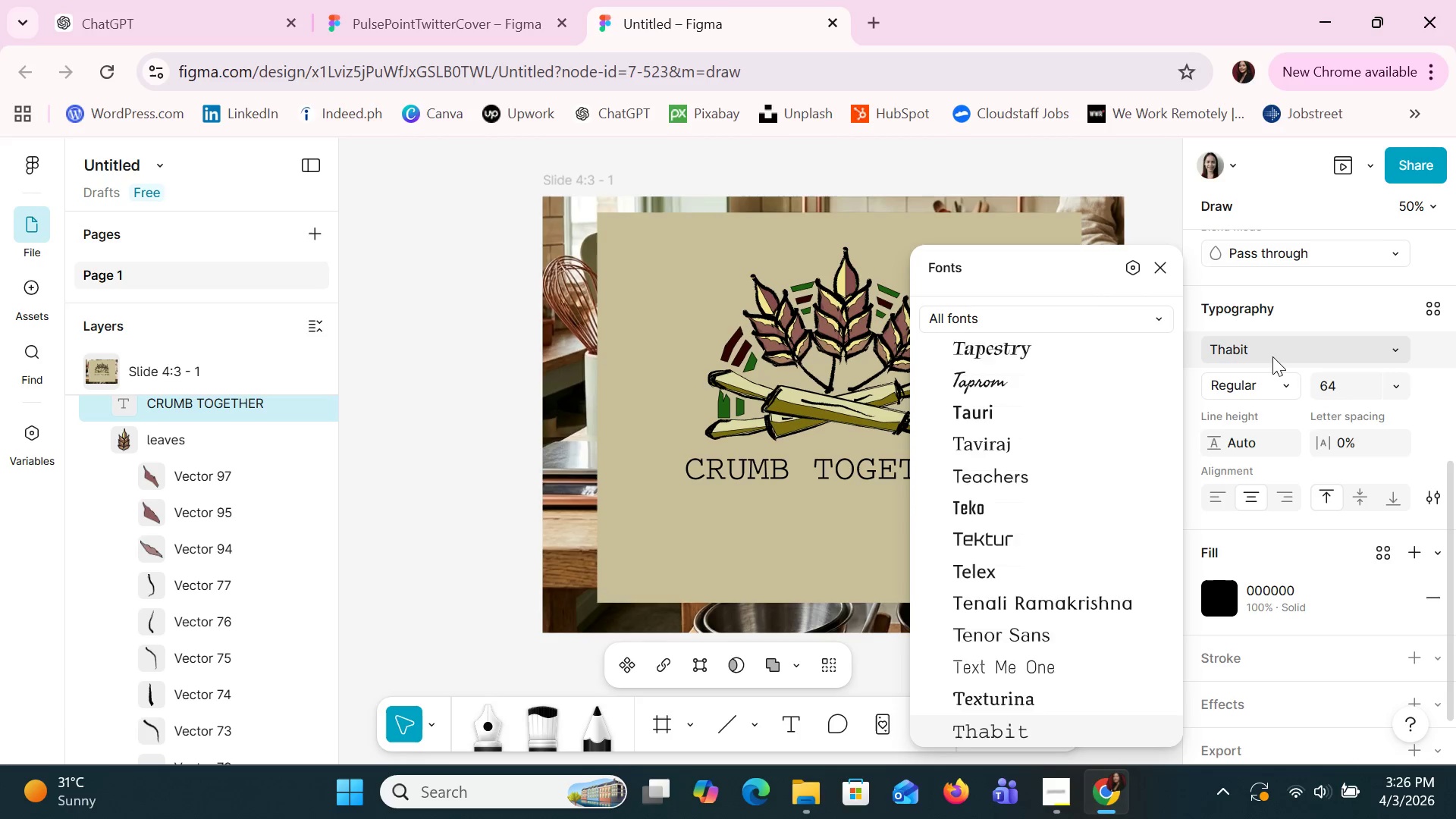 
key(ArrowDown)
 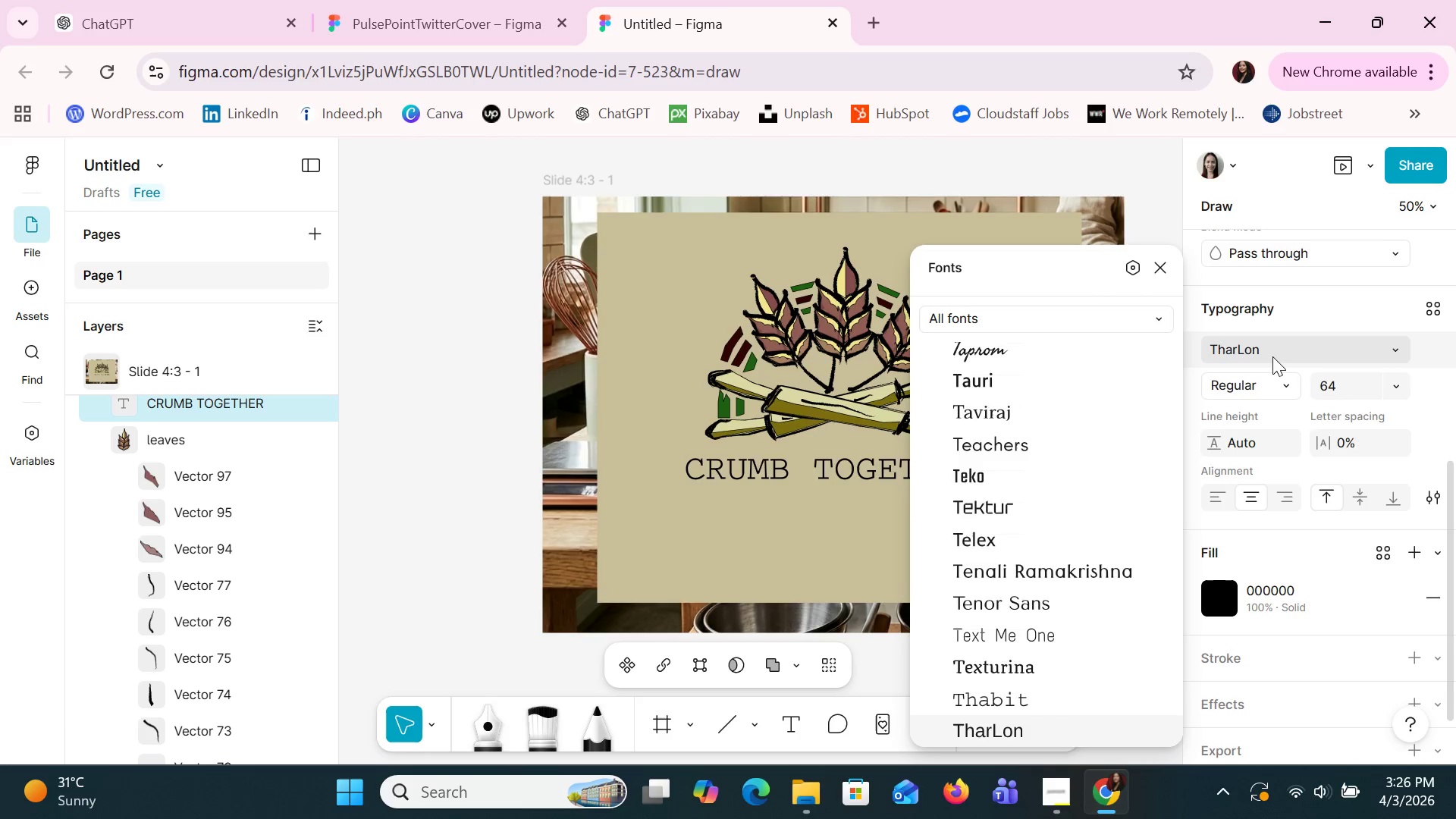 
key(ArrowDown)
 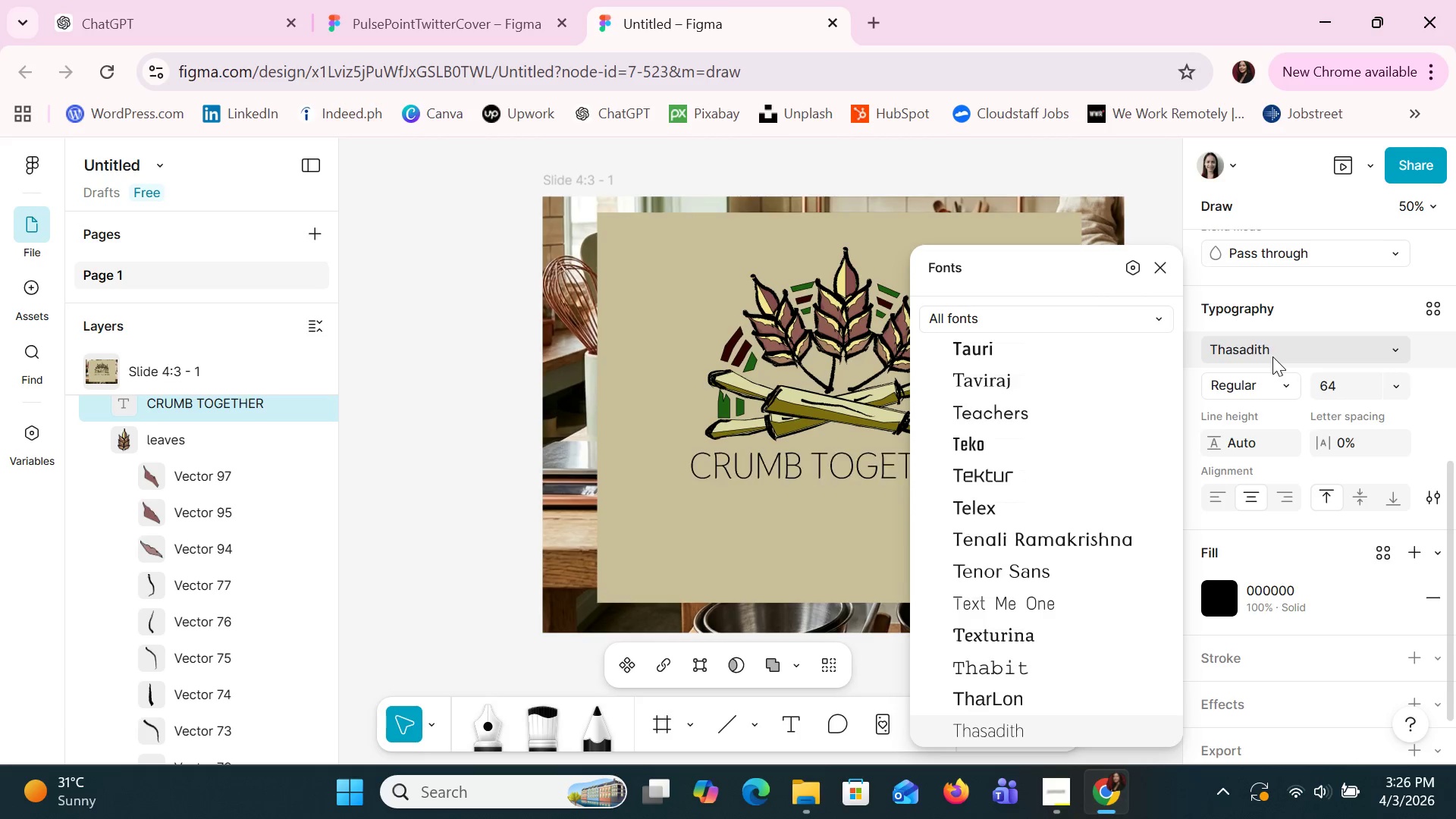 
key(ArrowDown)
 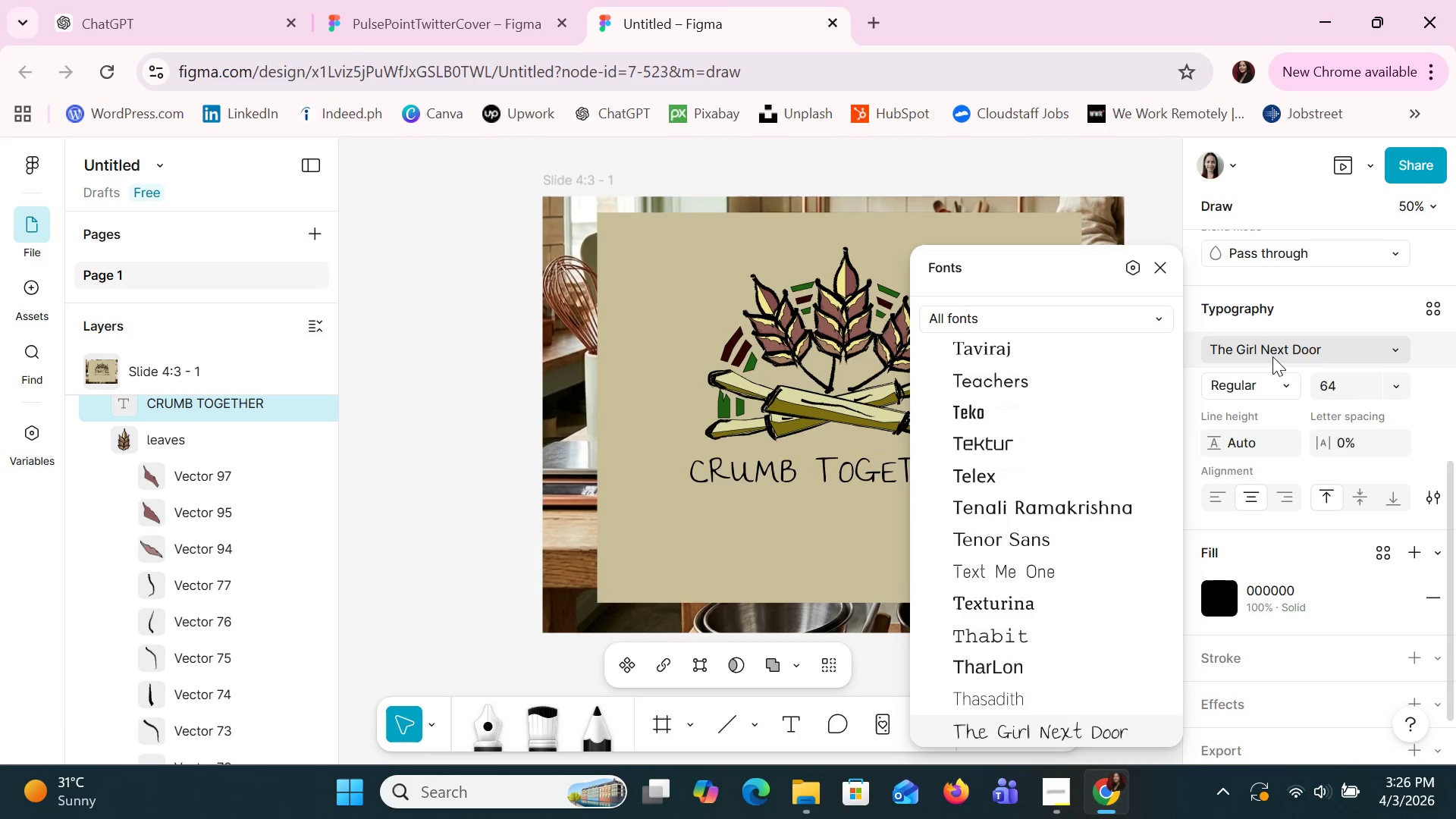 
key(ArrowDown)
 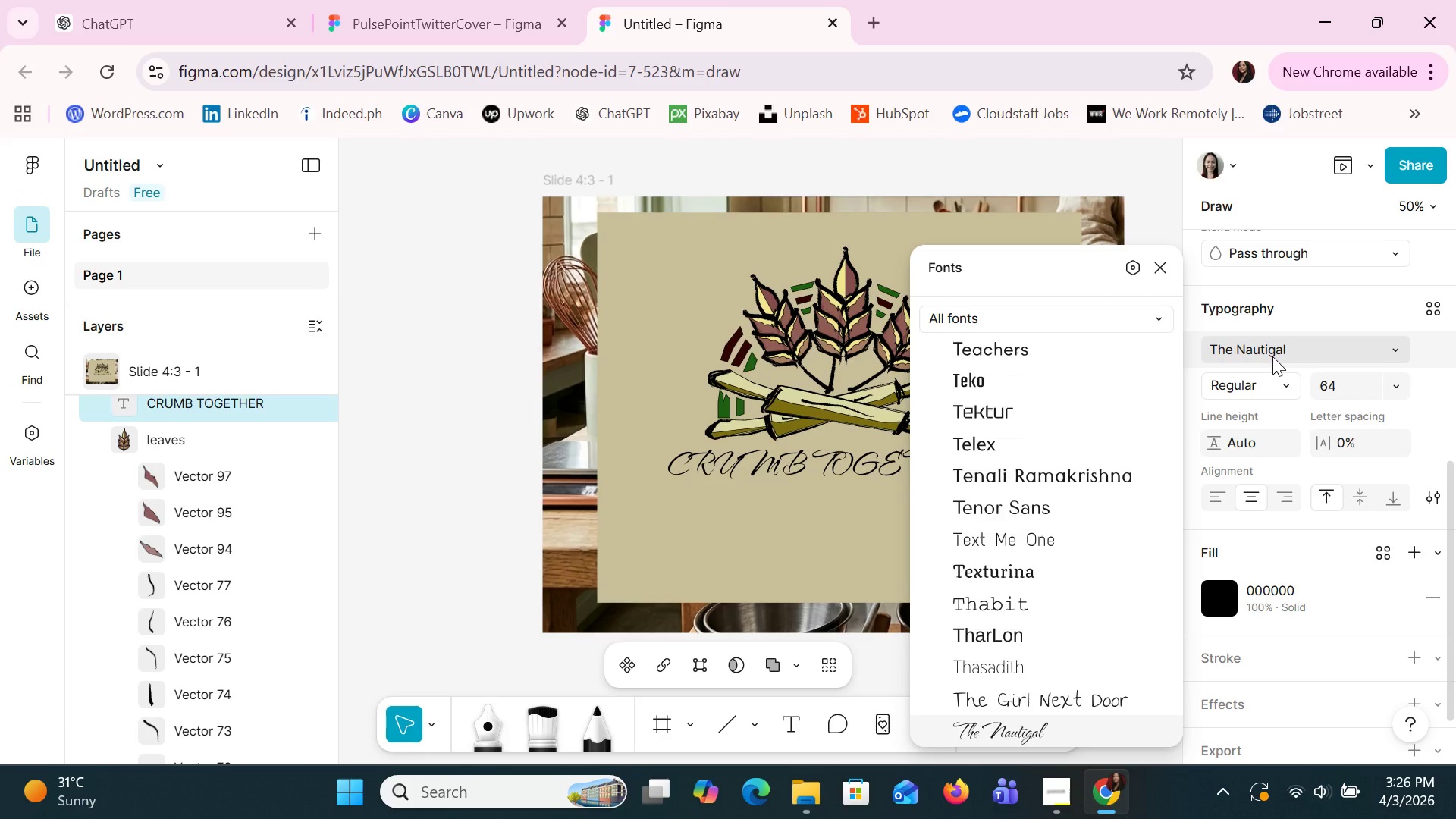 
key(ArrowDown)
 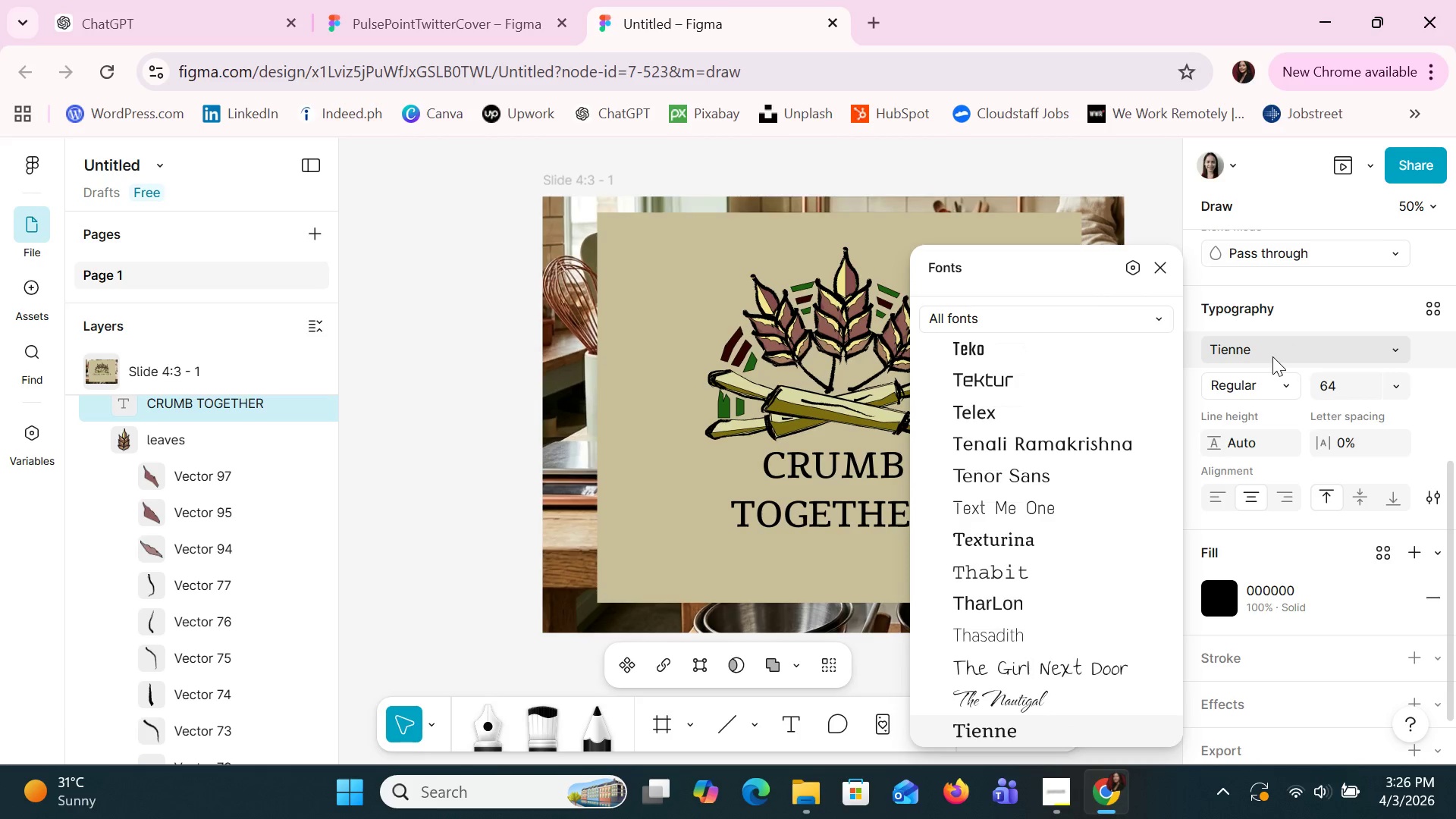 
key(ArrowDown)
 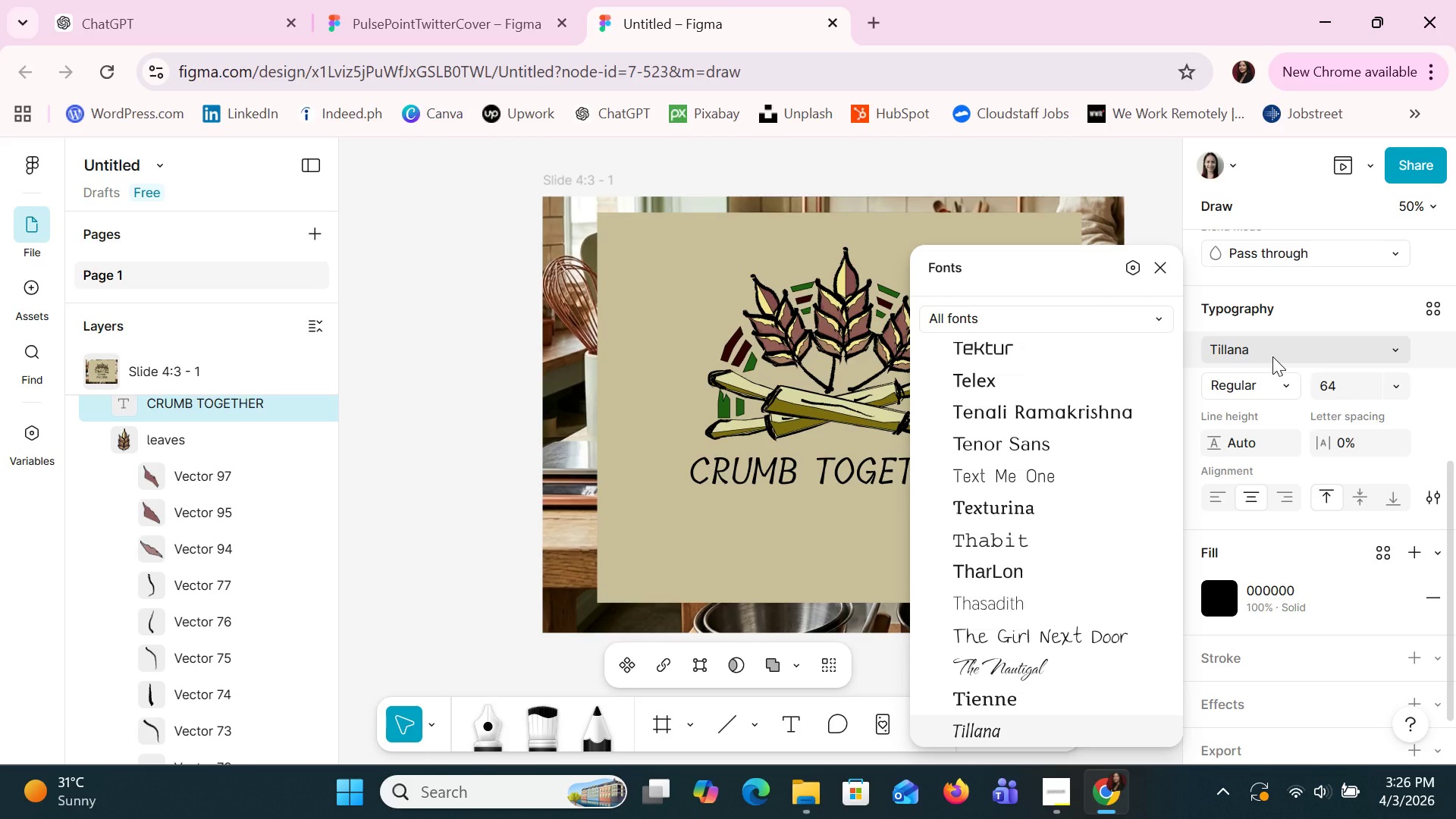 
key(ArrowUp)
 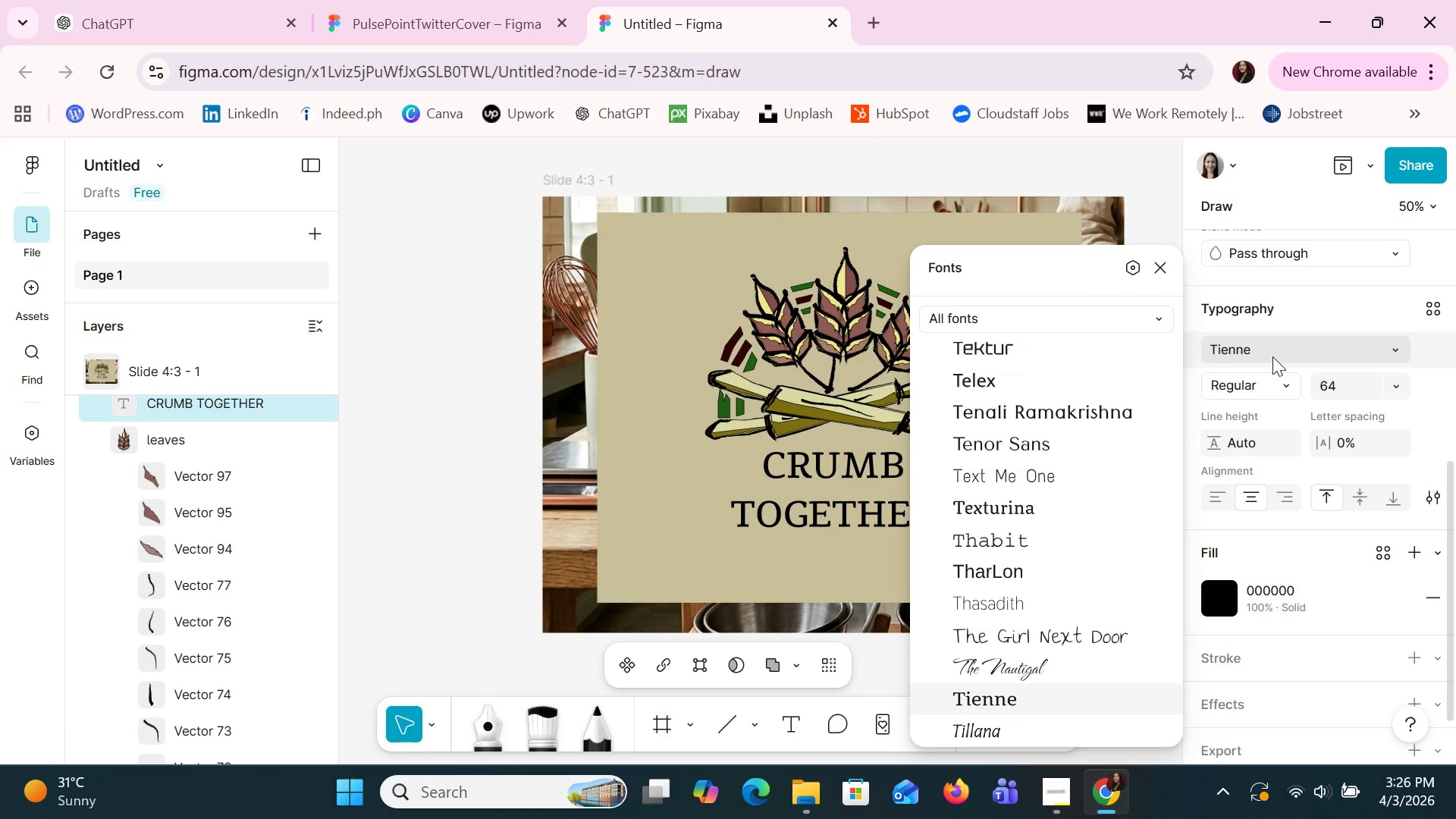 
key(ArrowUp)
 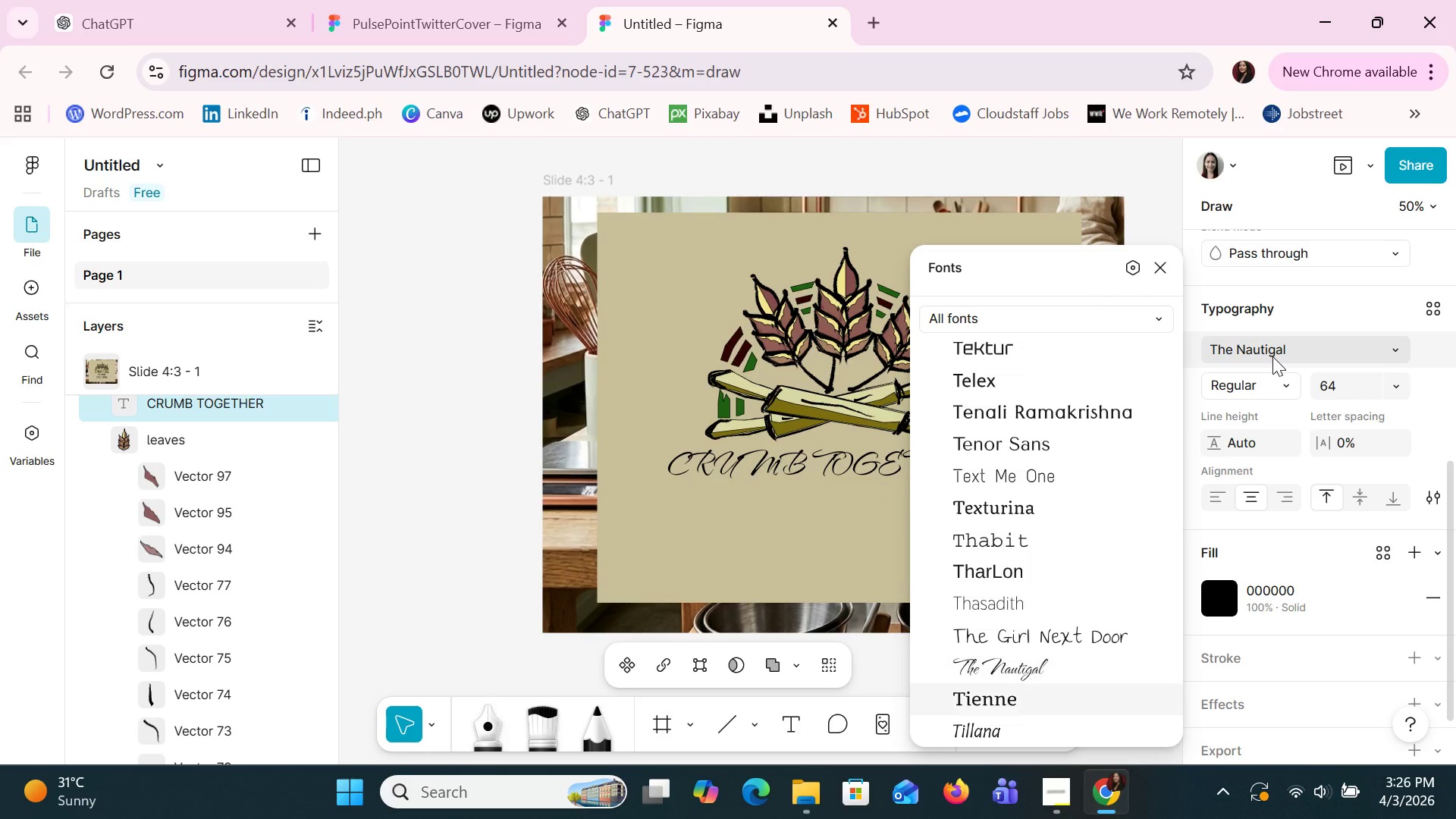 
key(ArrowDown)
 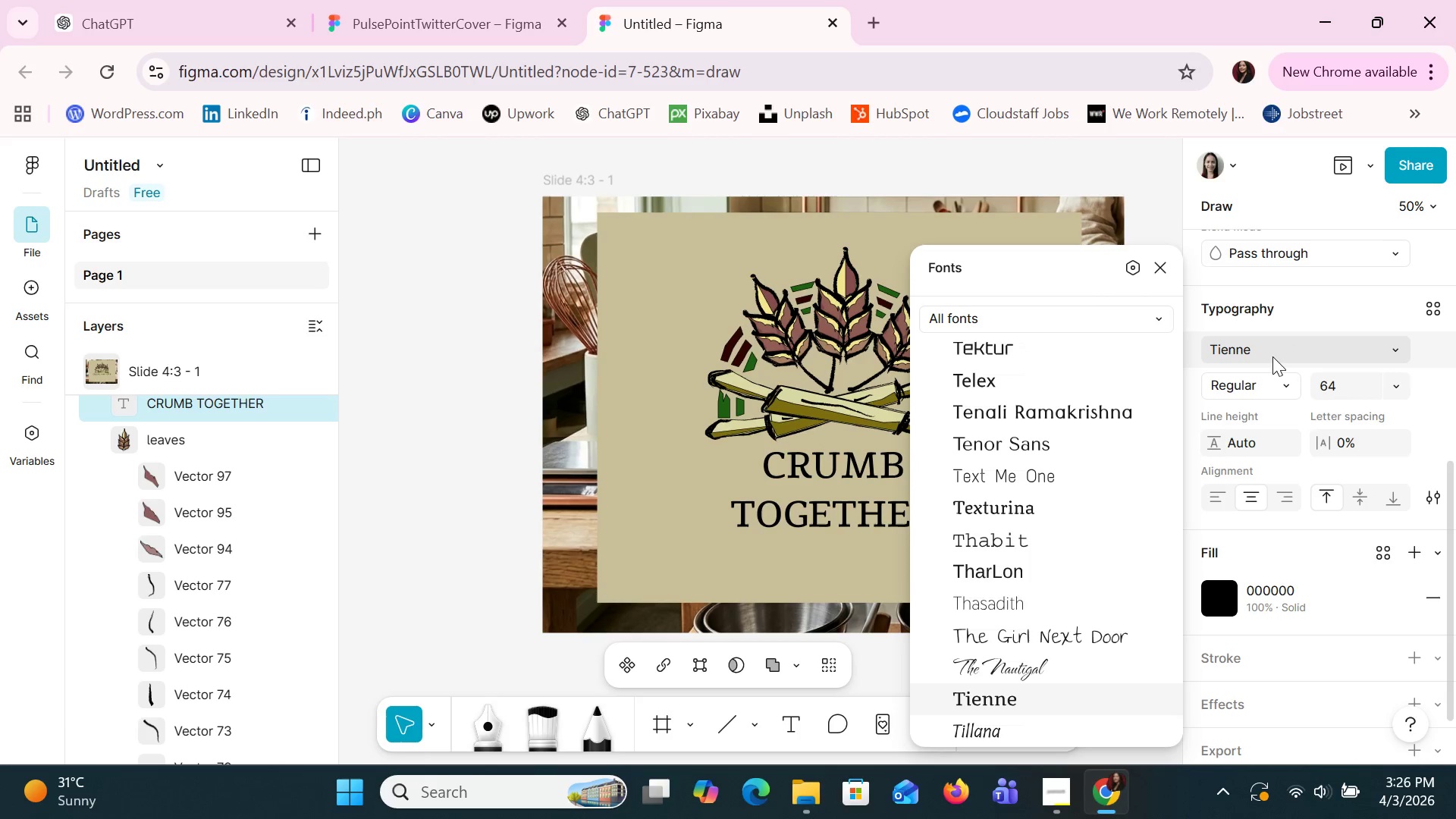 
key(ArrowDown)
 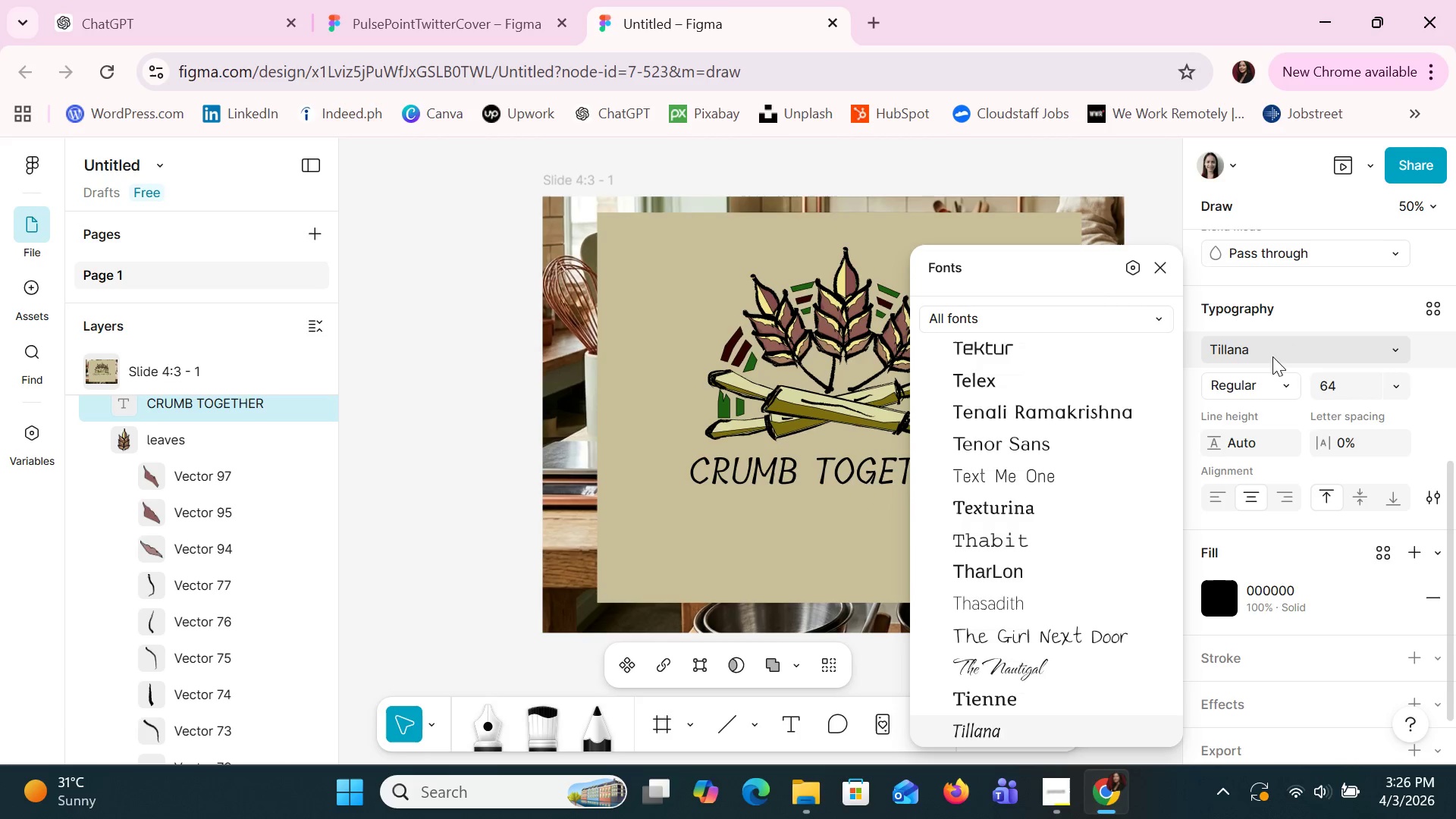 
key(ArrowDown)
 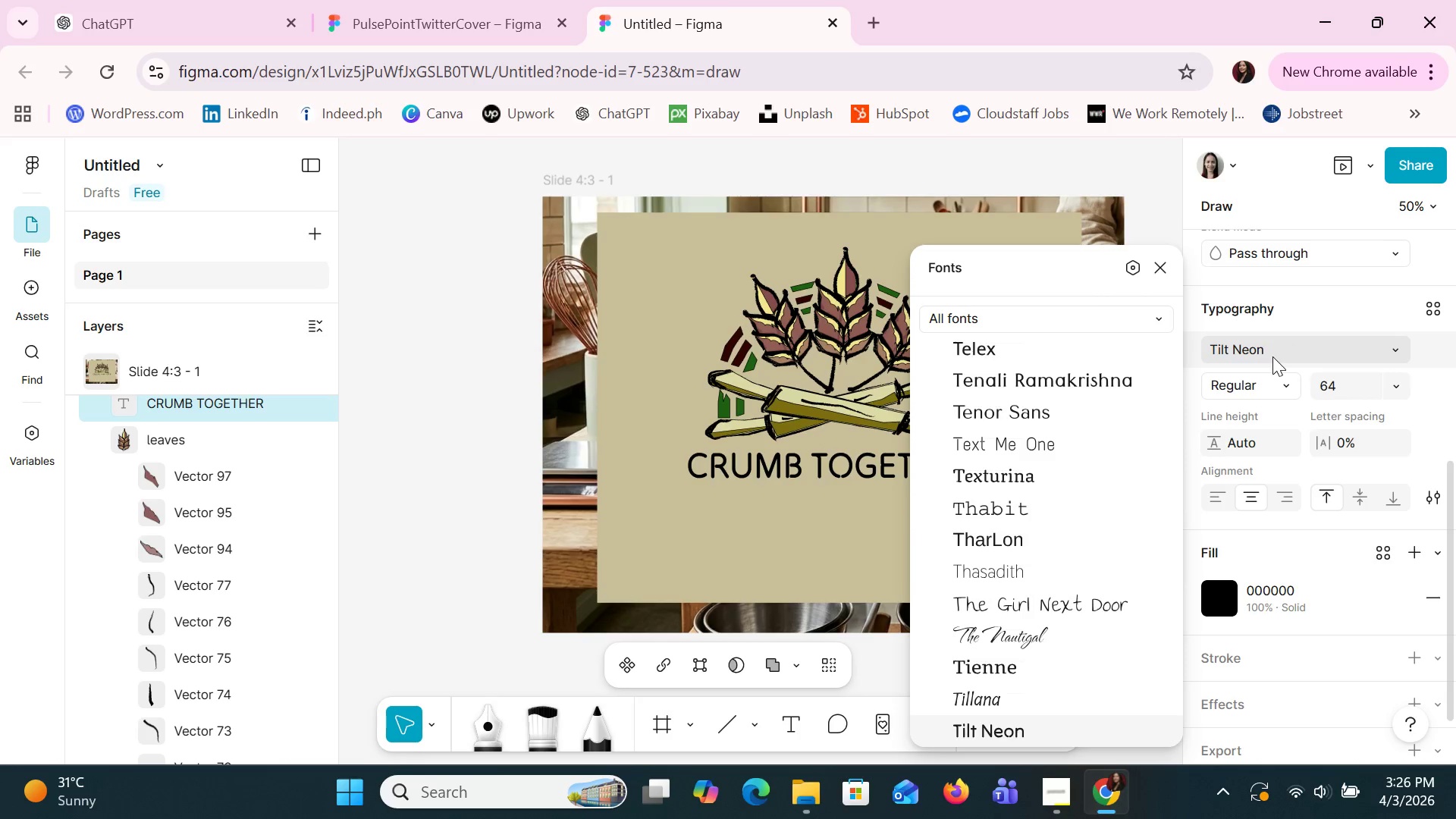 
key(ArrowDown)
 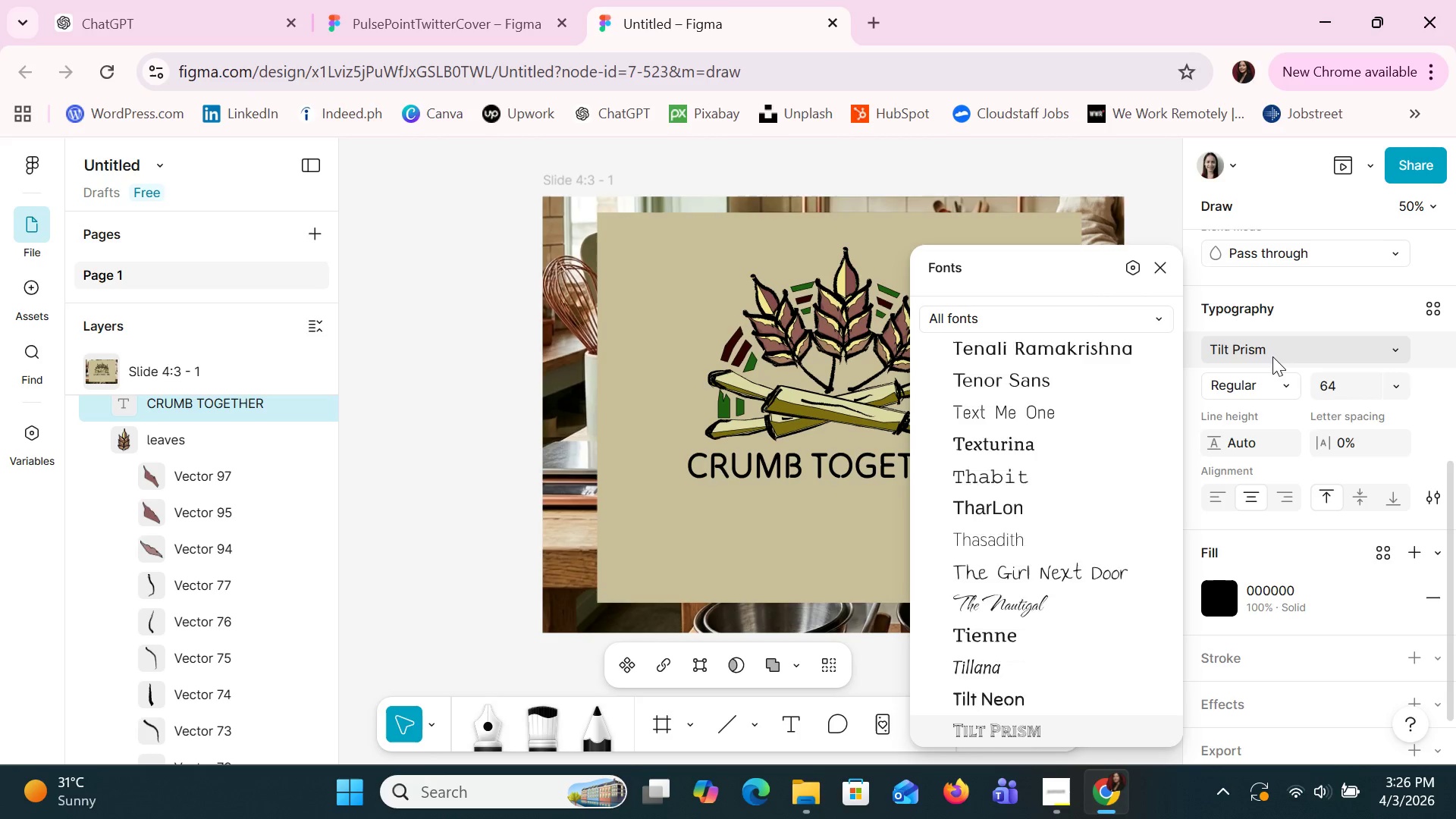 
key(ArrowDown)
 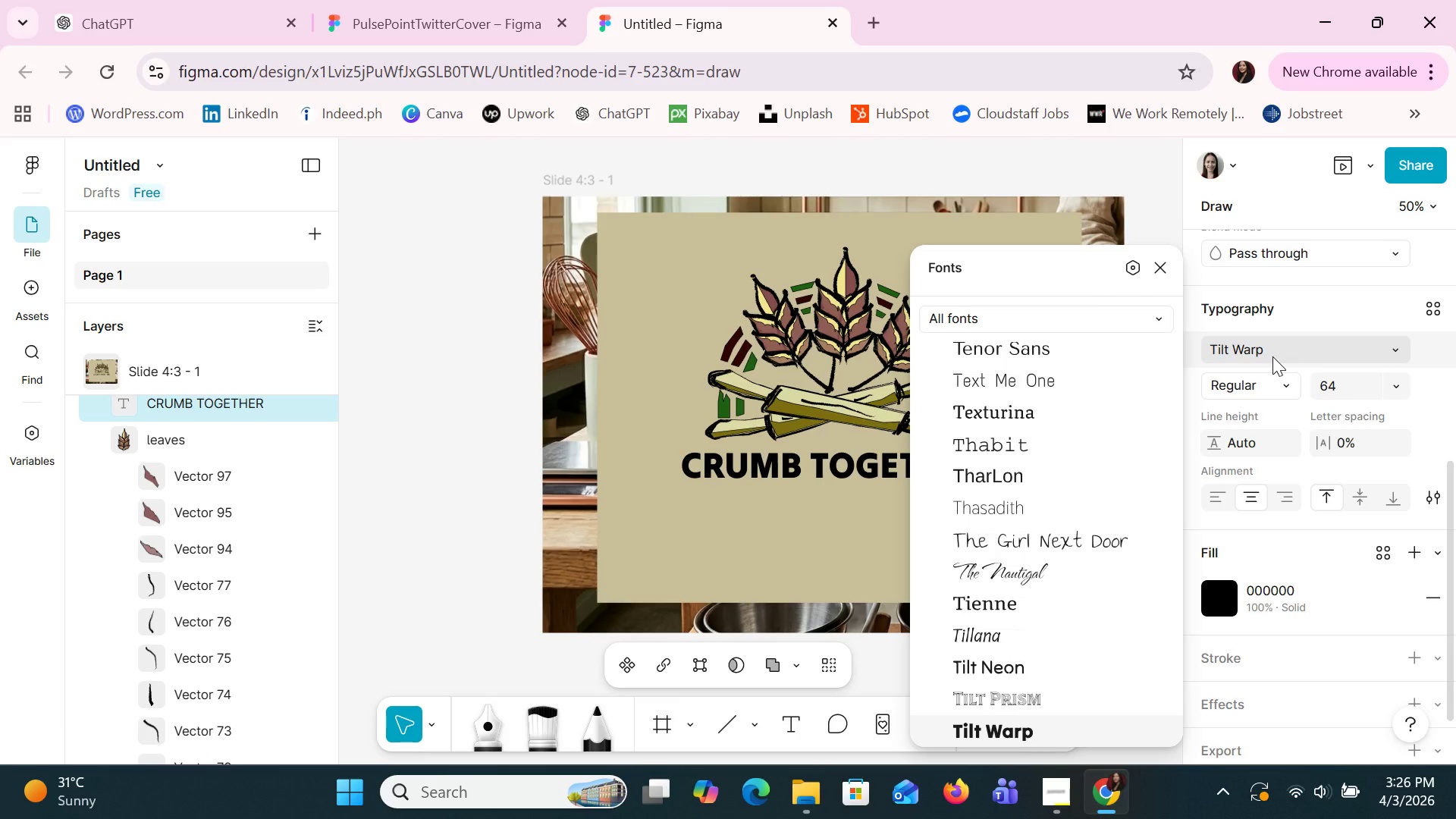 
key(ArrowDown)
 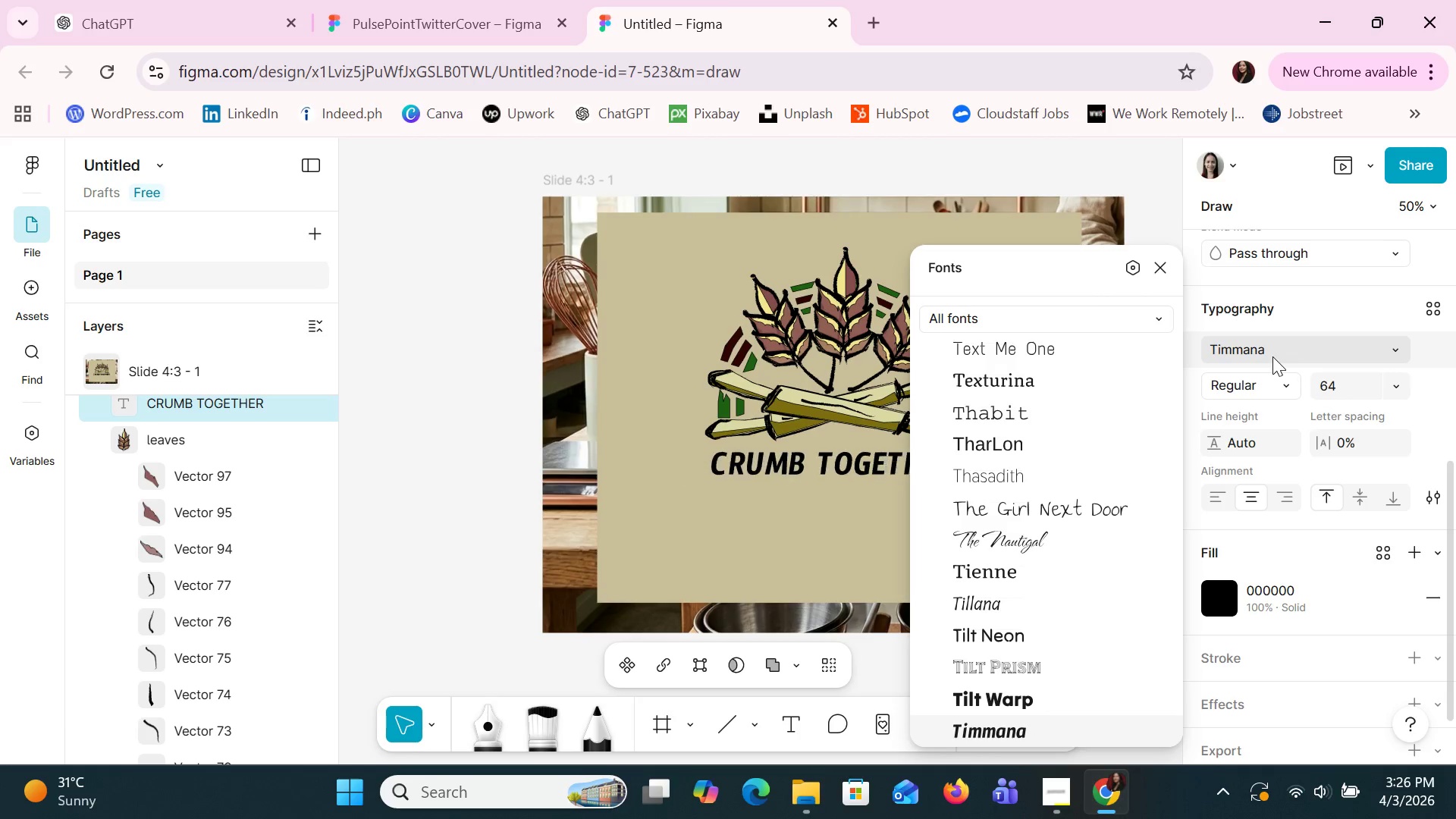 
key(ArrowDown)
 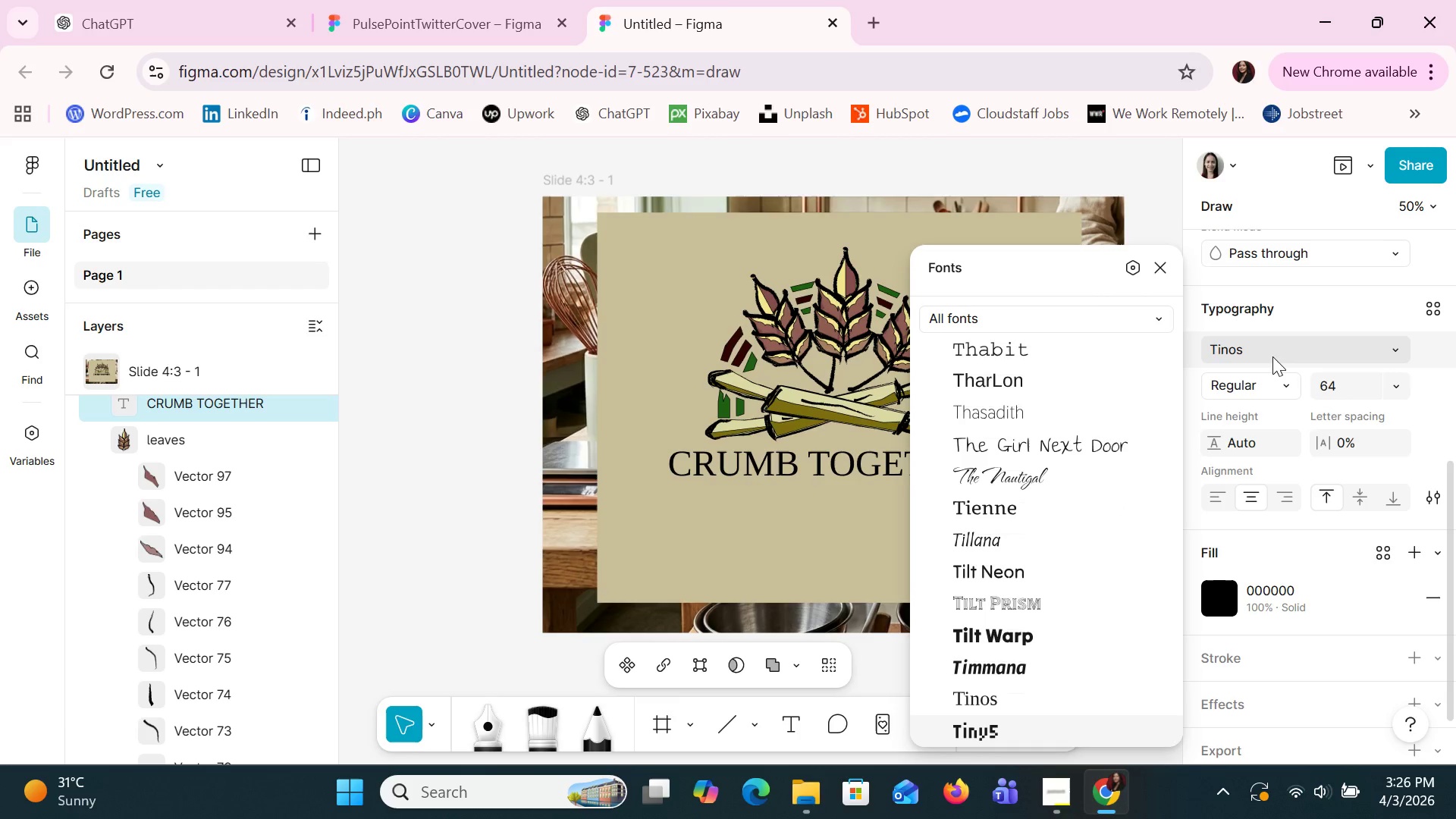 
key(ArrowDown)
 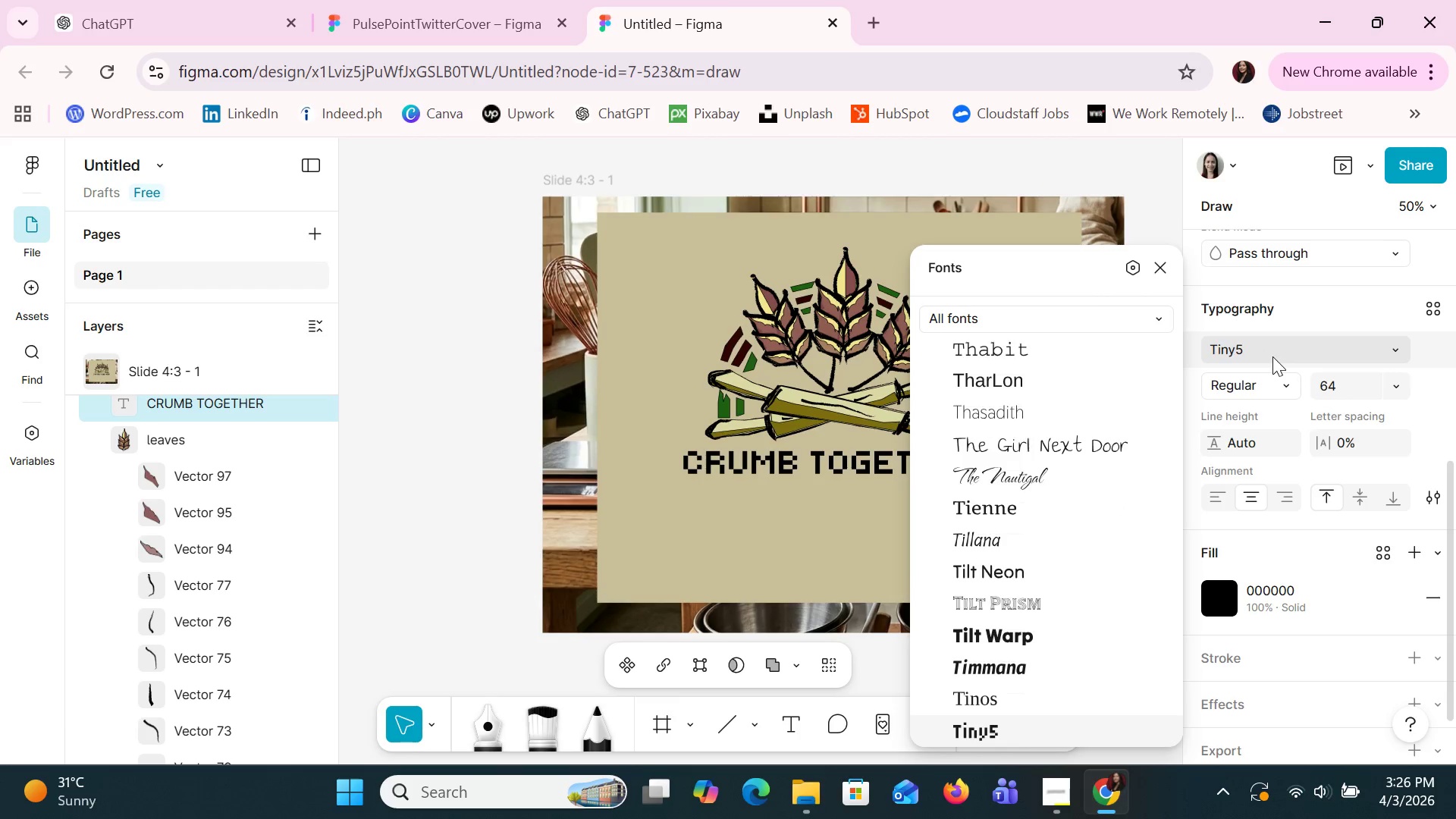 
key(ArrowDown)
 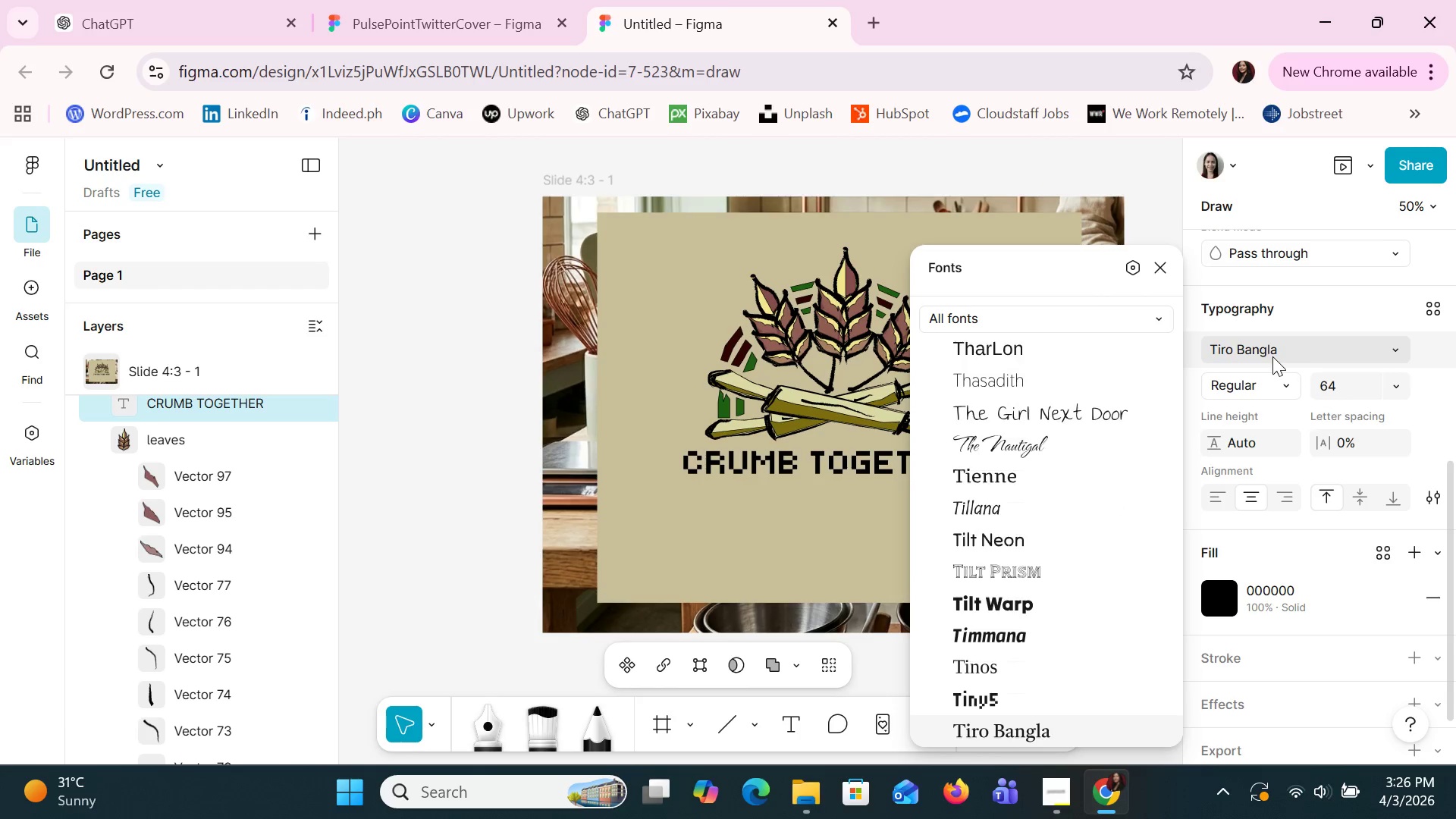 
key(ArrowDown)
 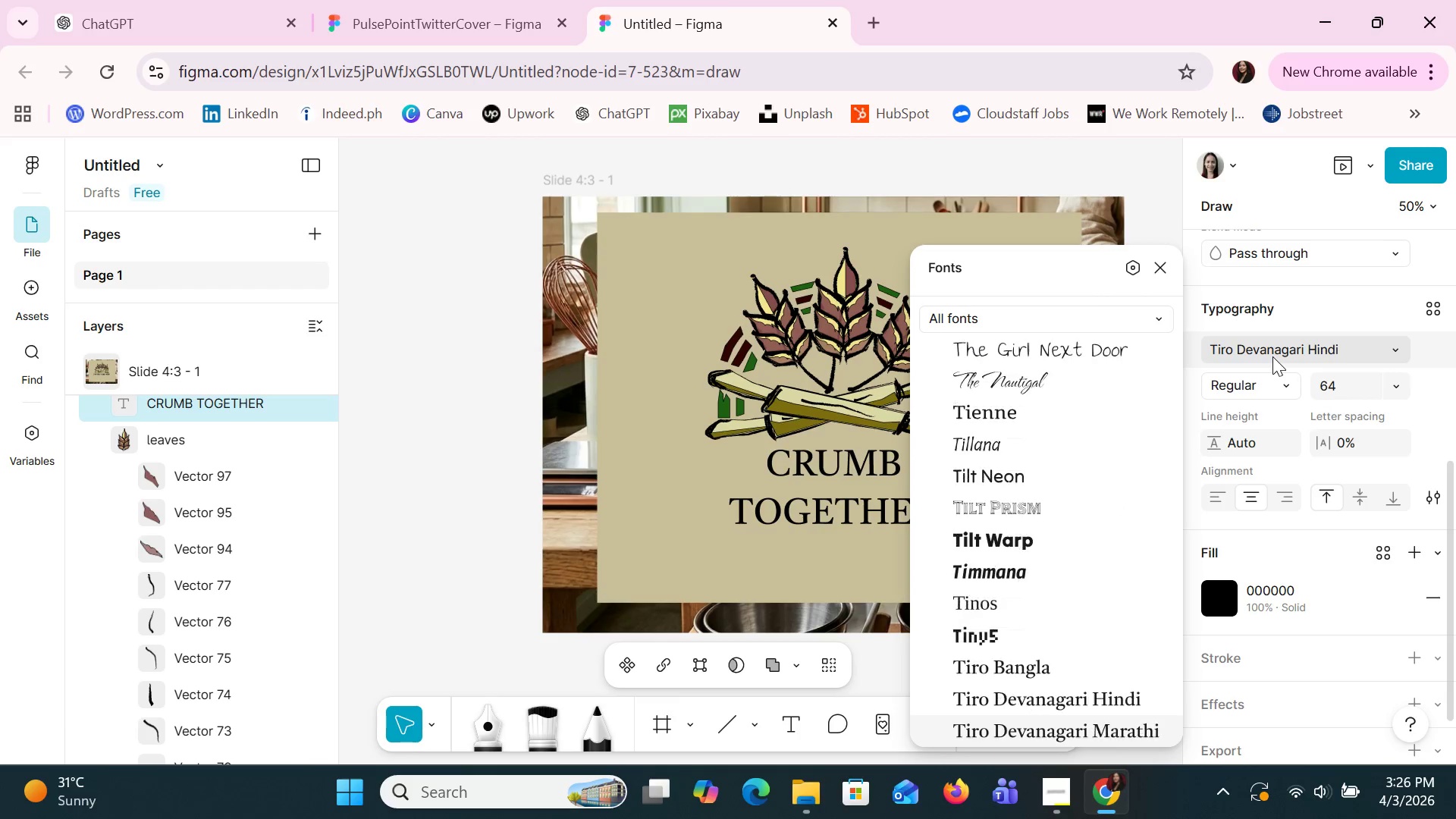 
key(ArrowDown)
 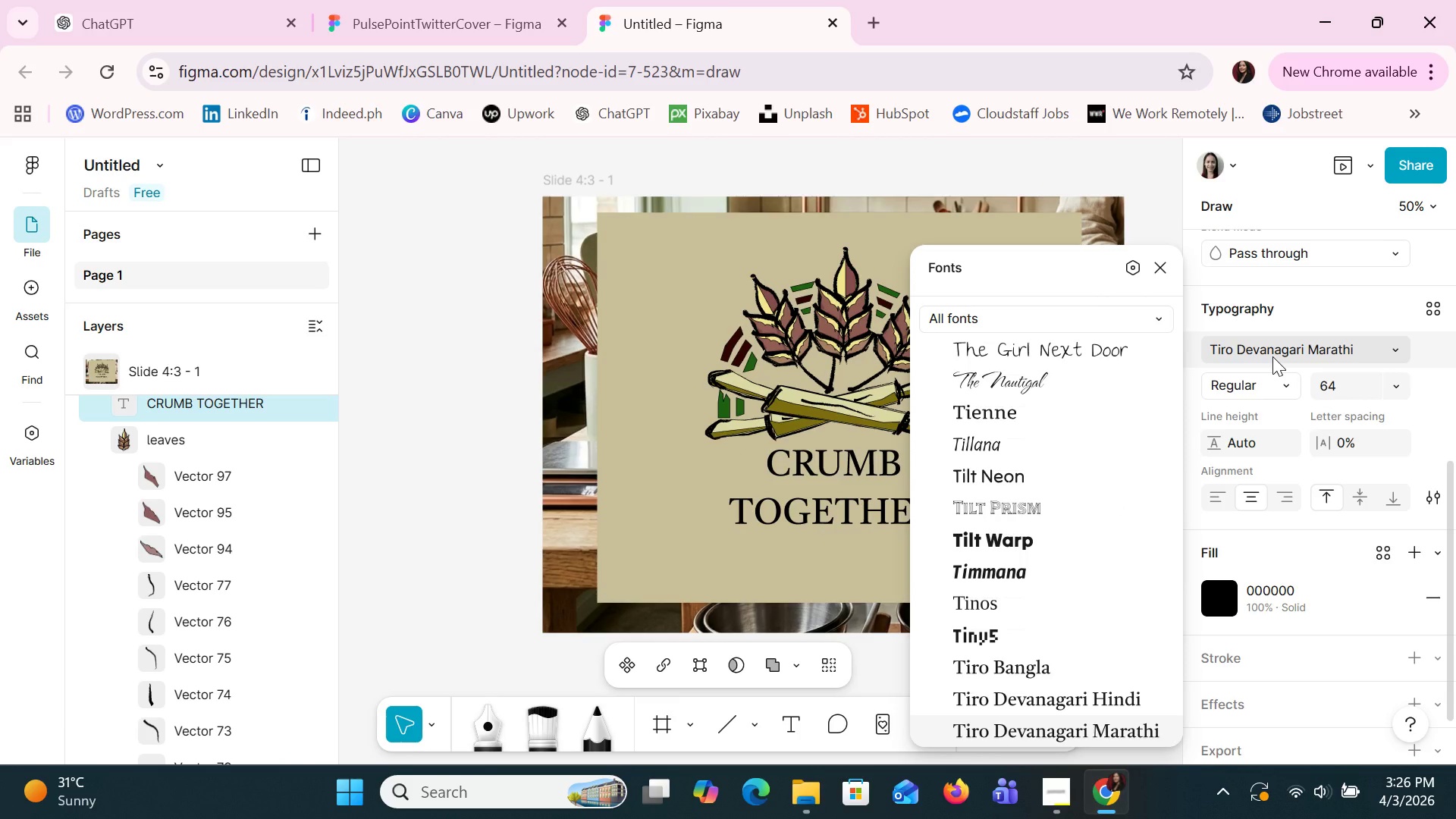 
key(ArrowDown)
 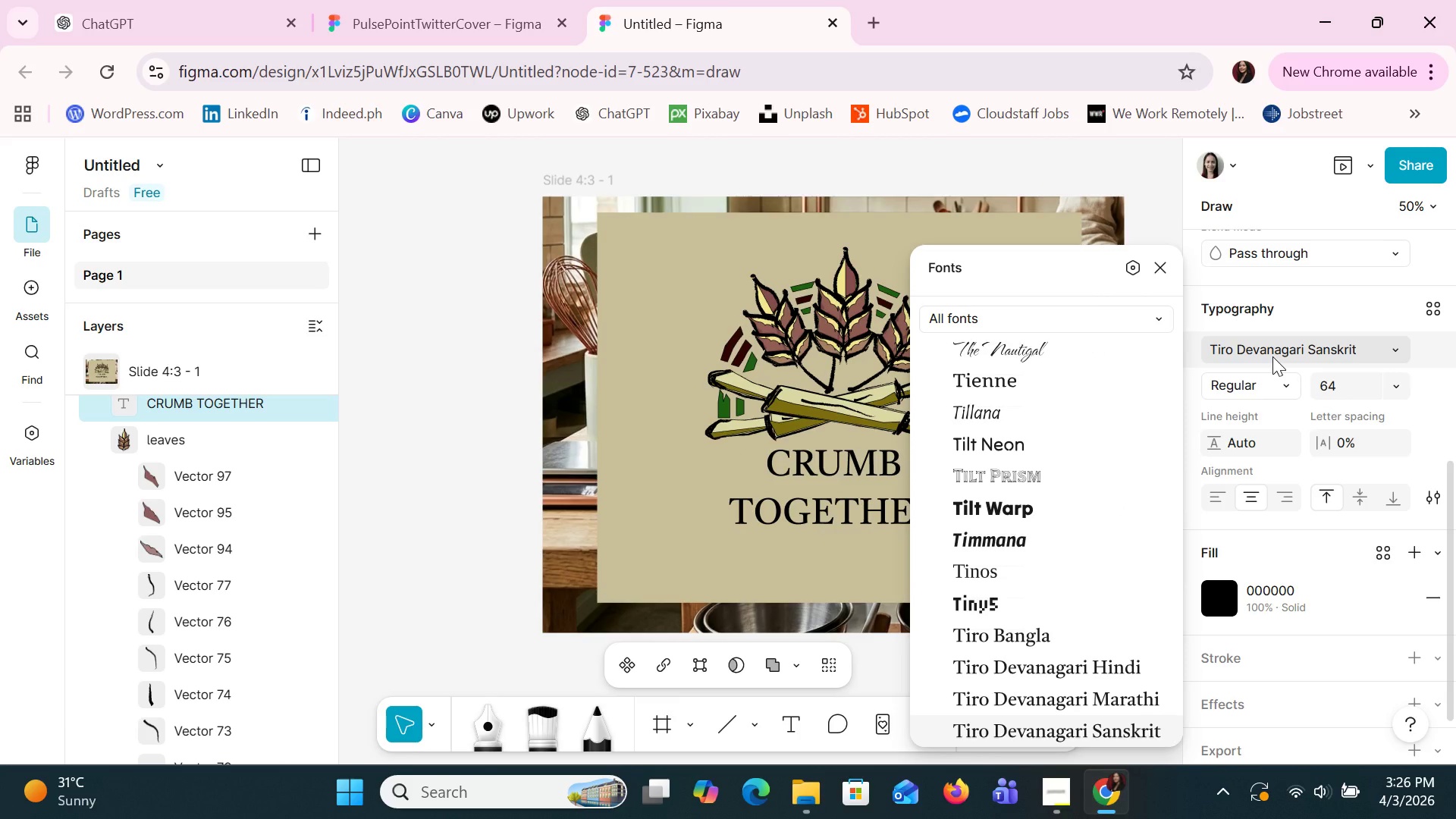 
key(ArrowDown)
 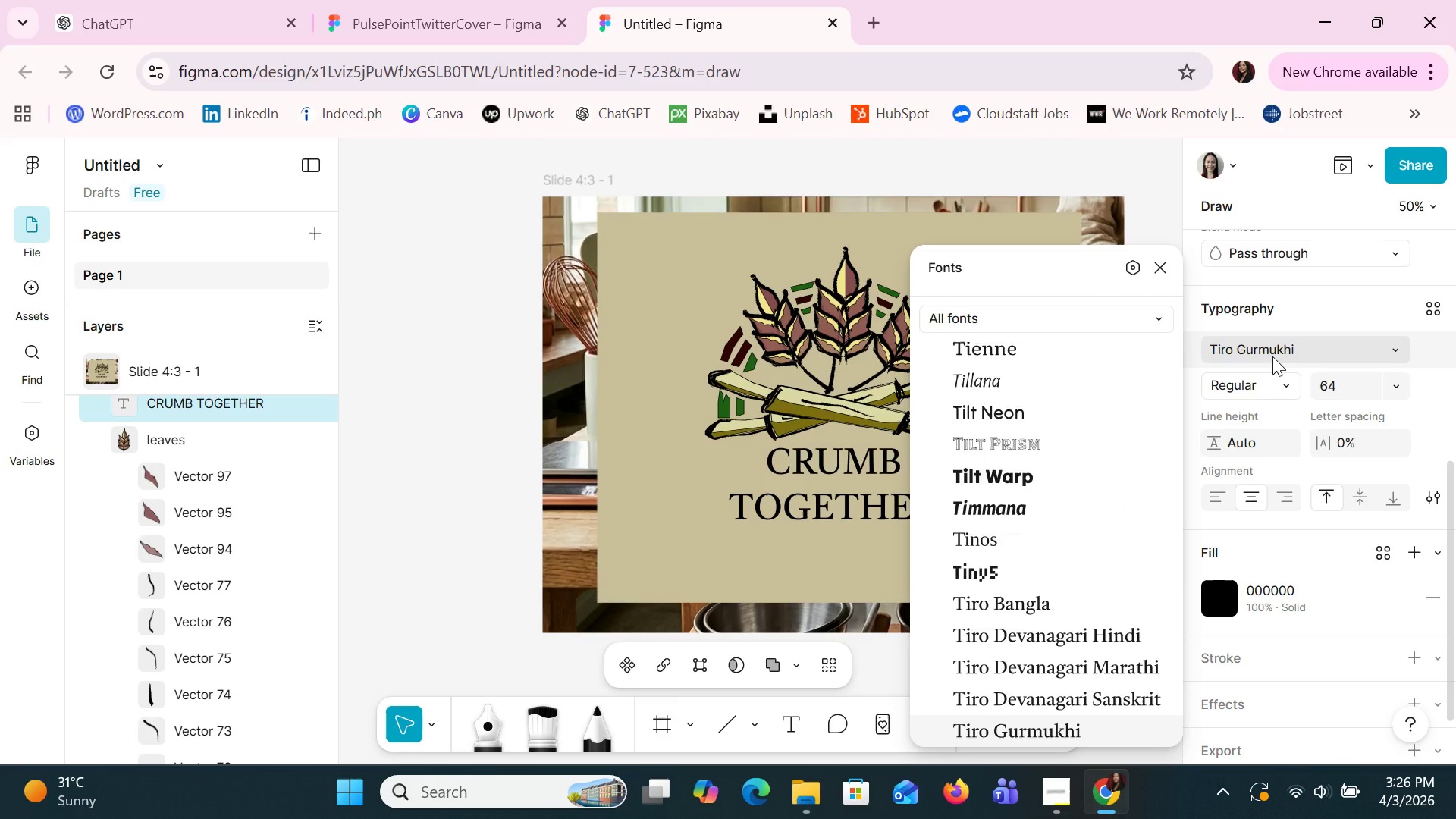 
key(ArrowDown)
 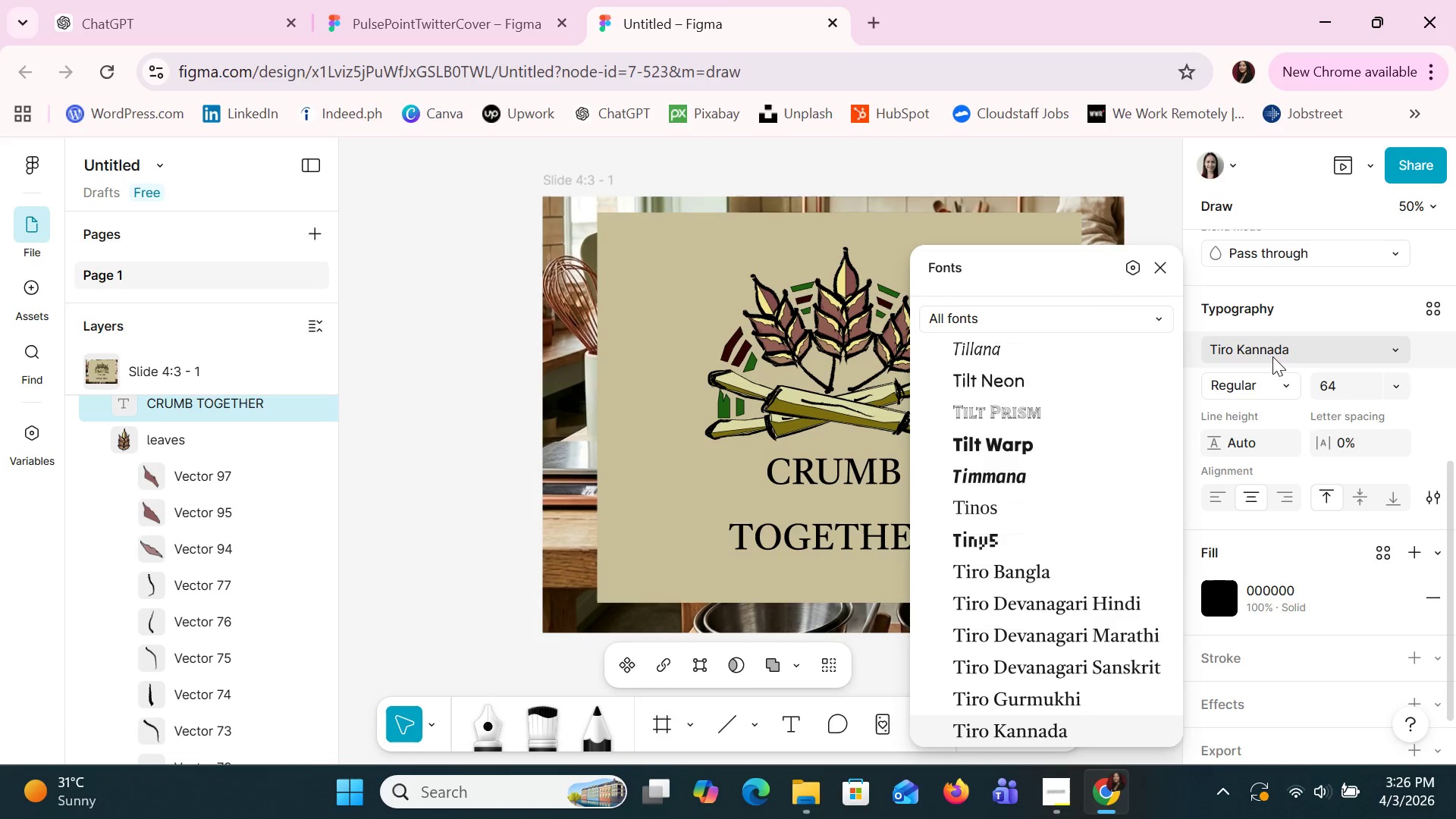 
key(ArrowDown)
 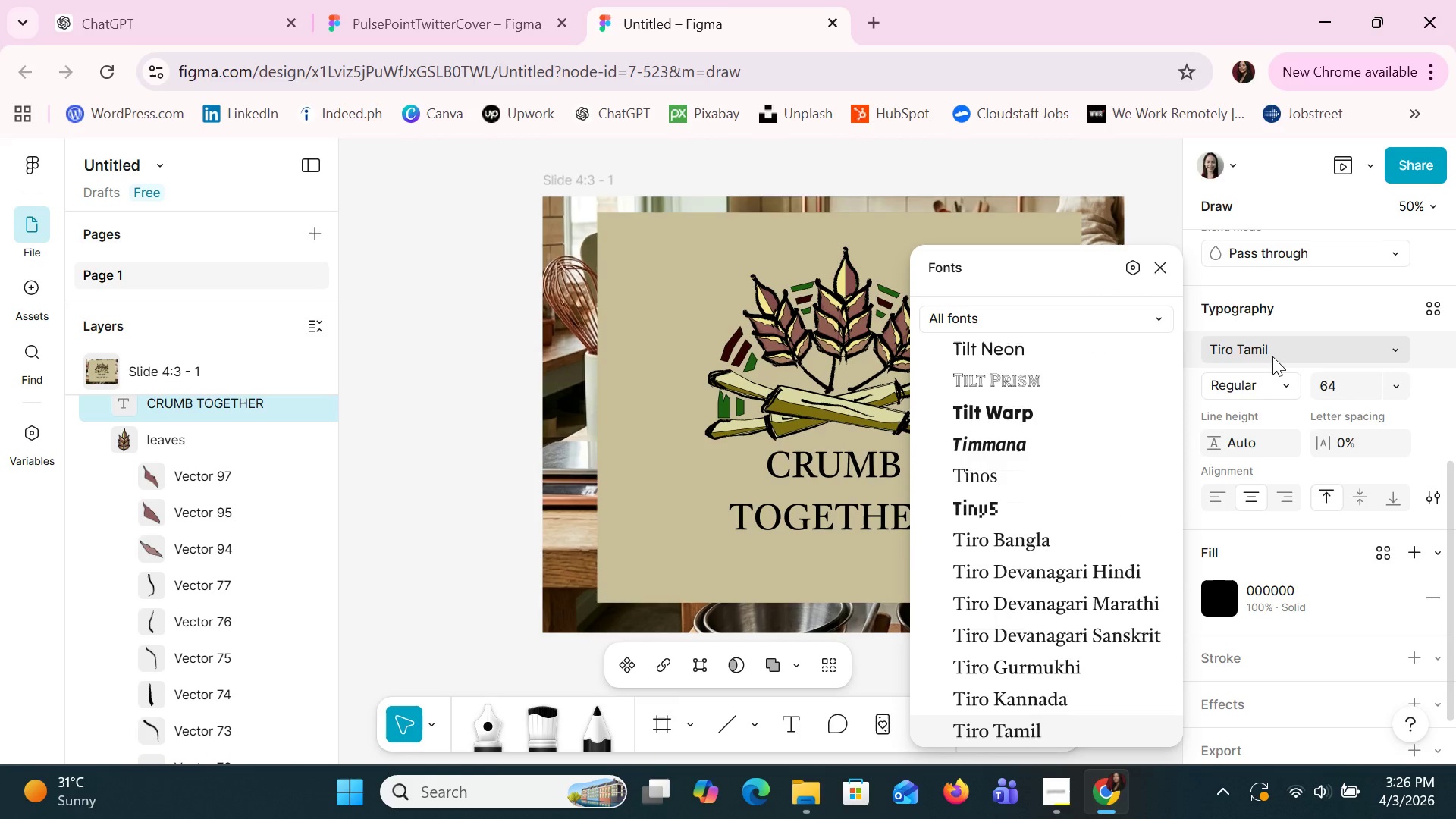 
key(ArrowDown)
 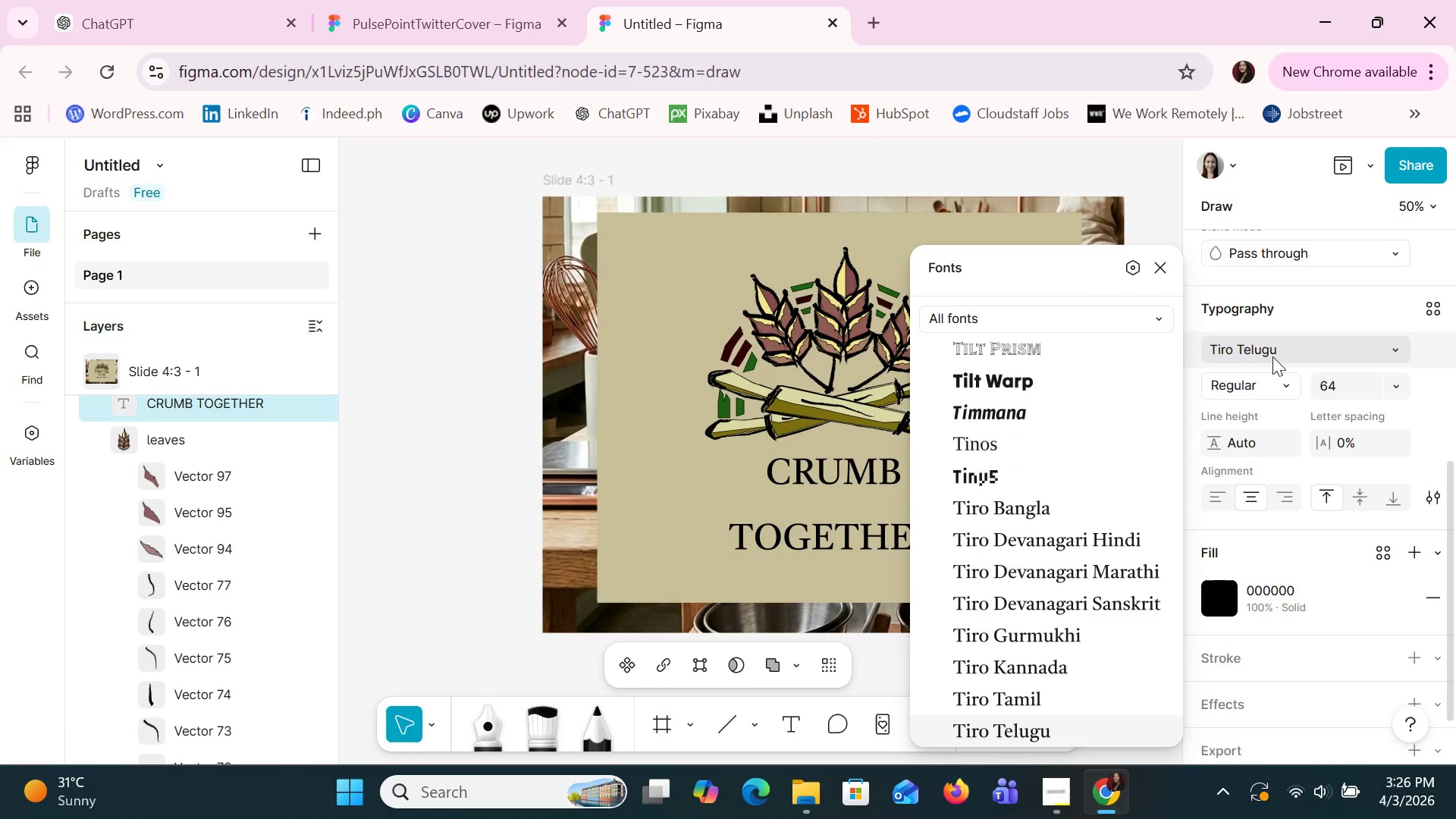 
key(ArrowDown)
 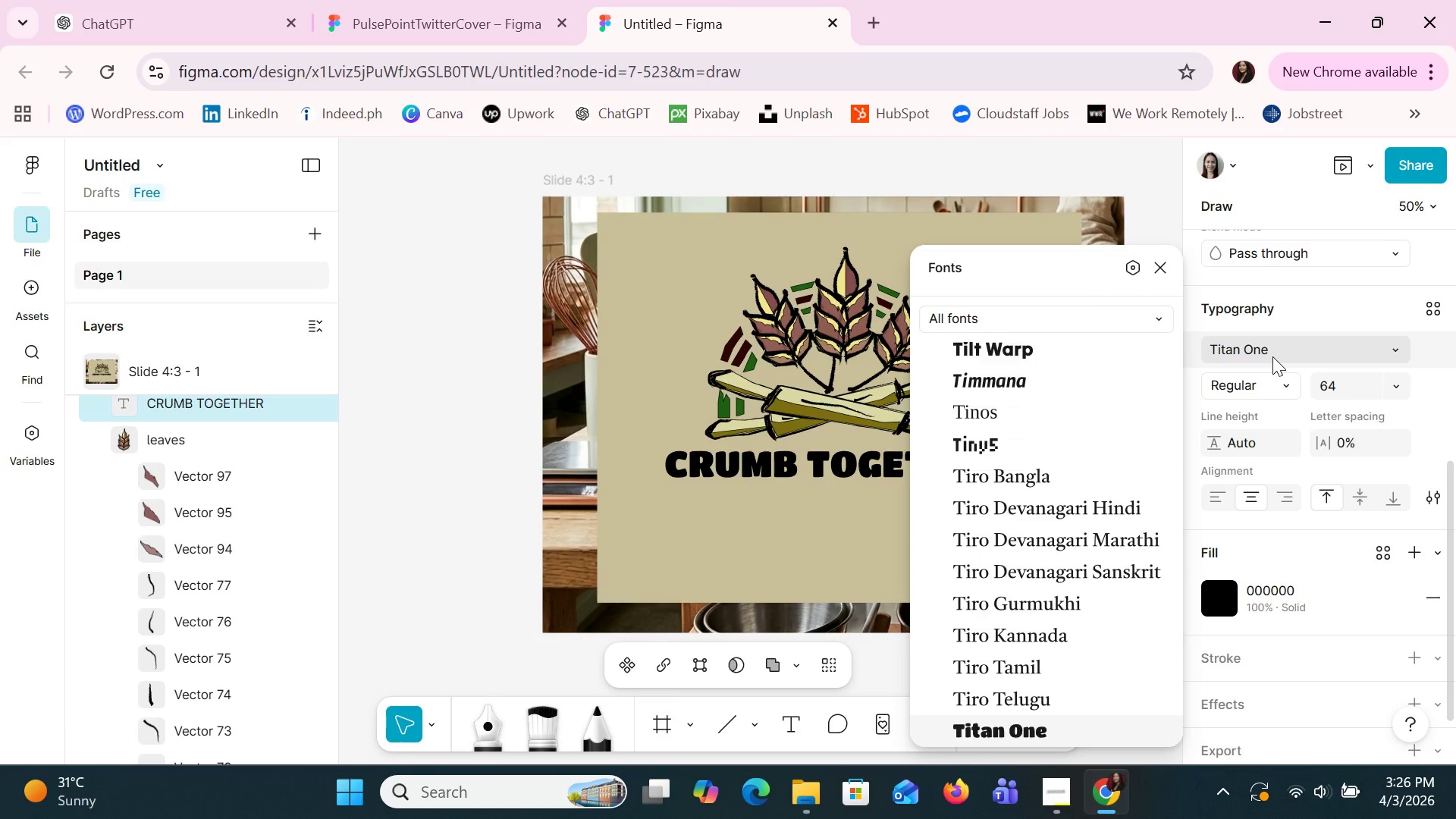 
key(ArrowDown)
 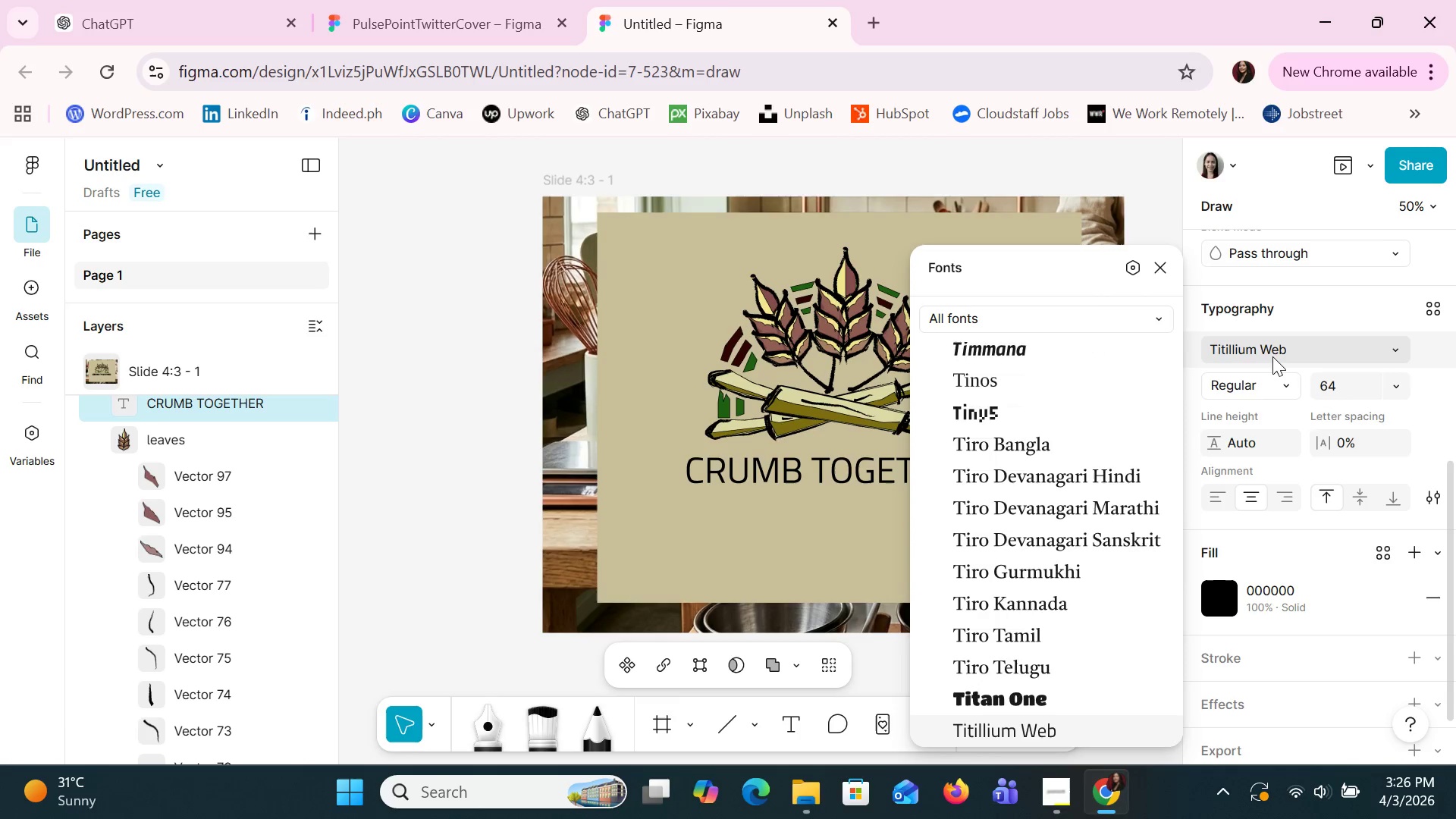 
key(ArrowDown)
 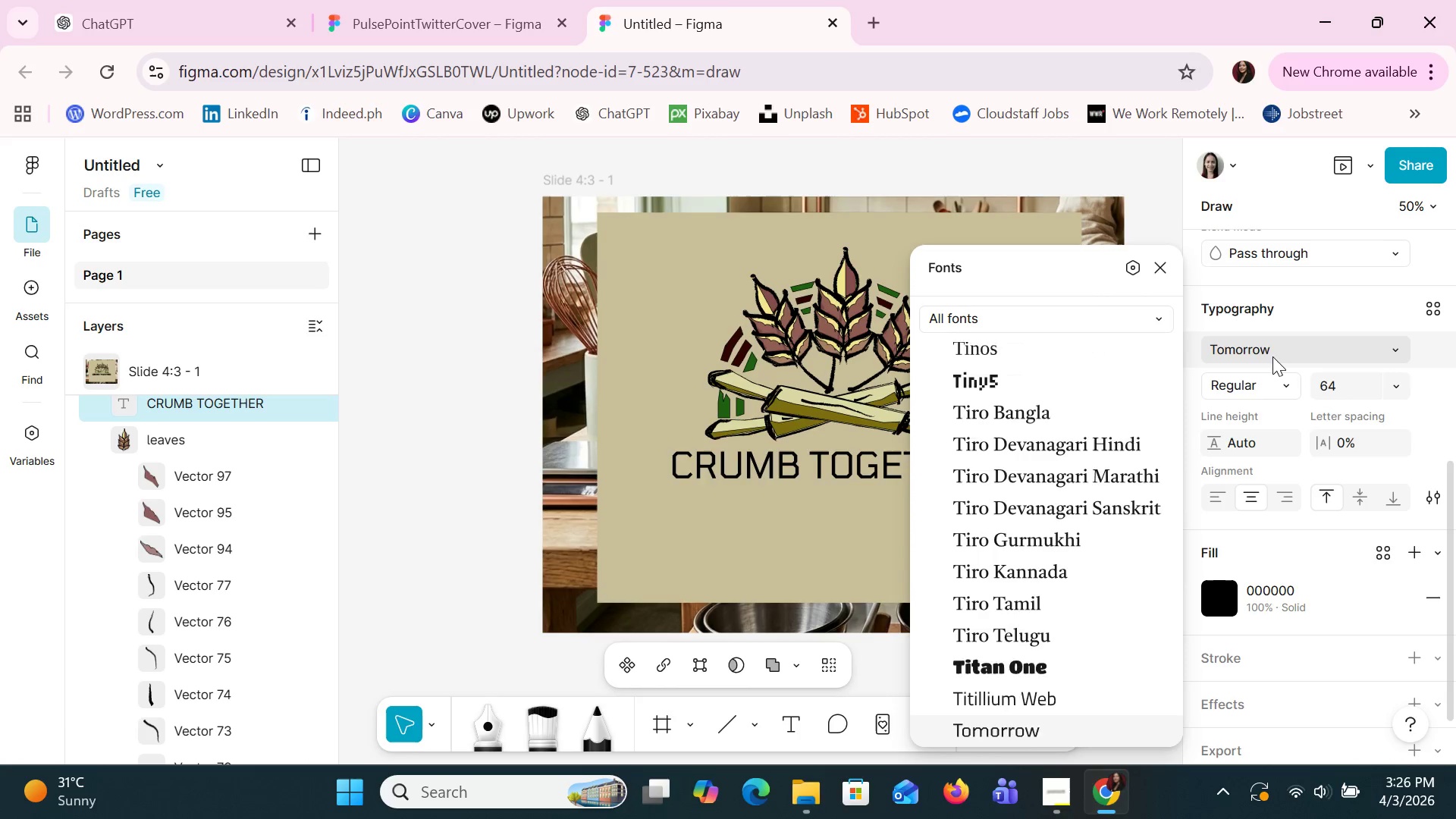 
key(ArrowDown)
 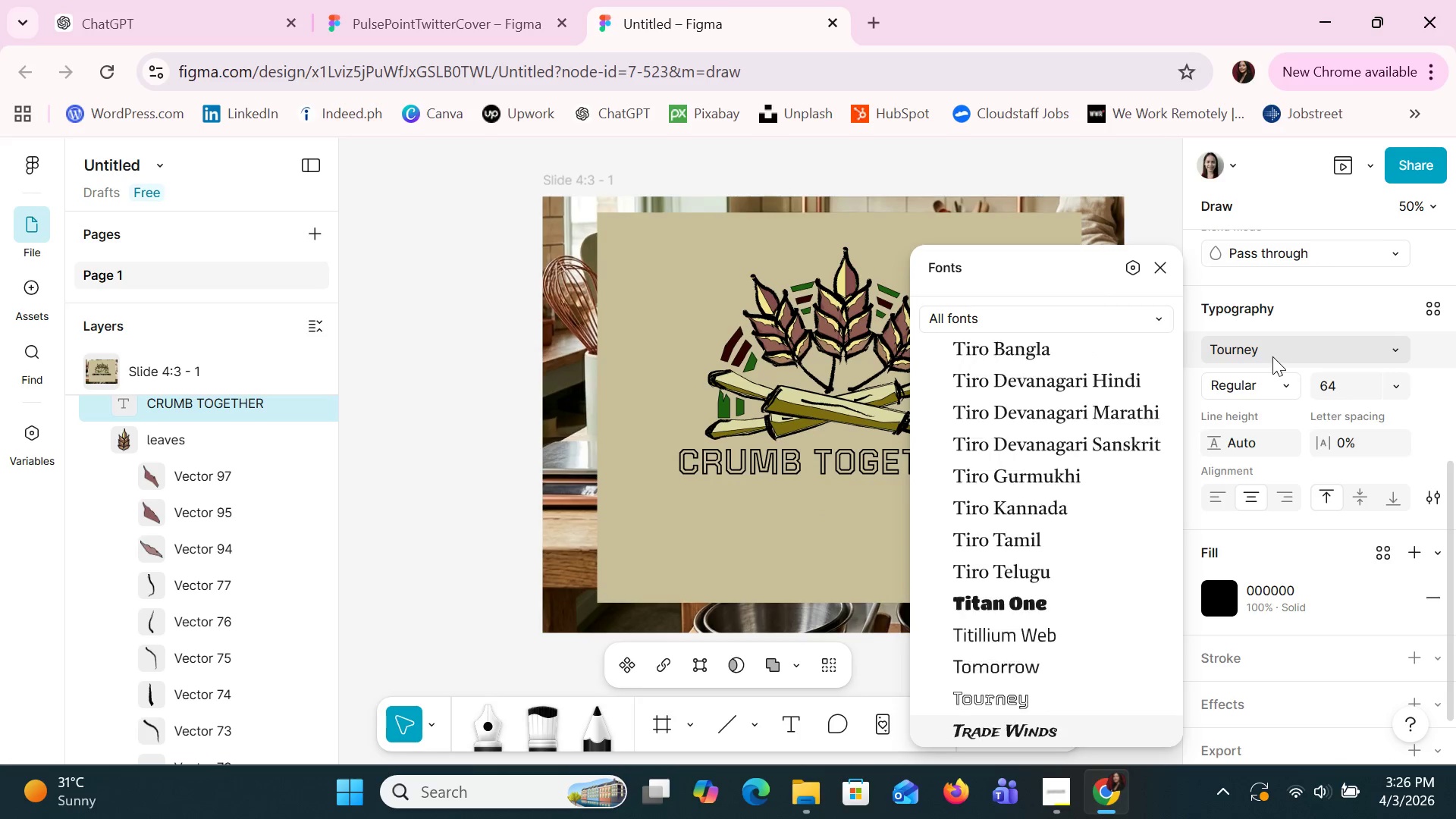 
key(ArrowDown)
 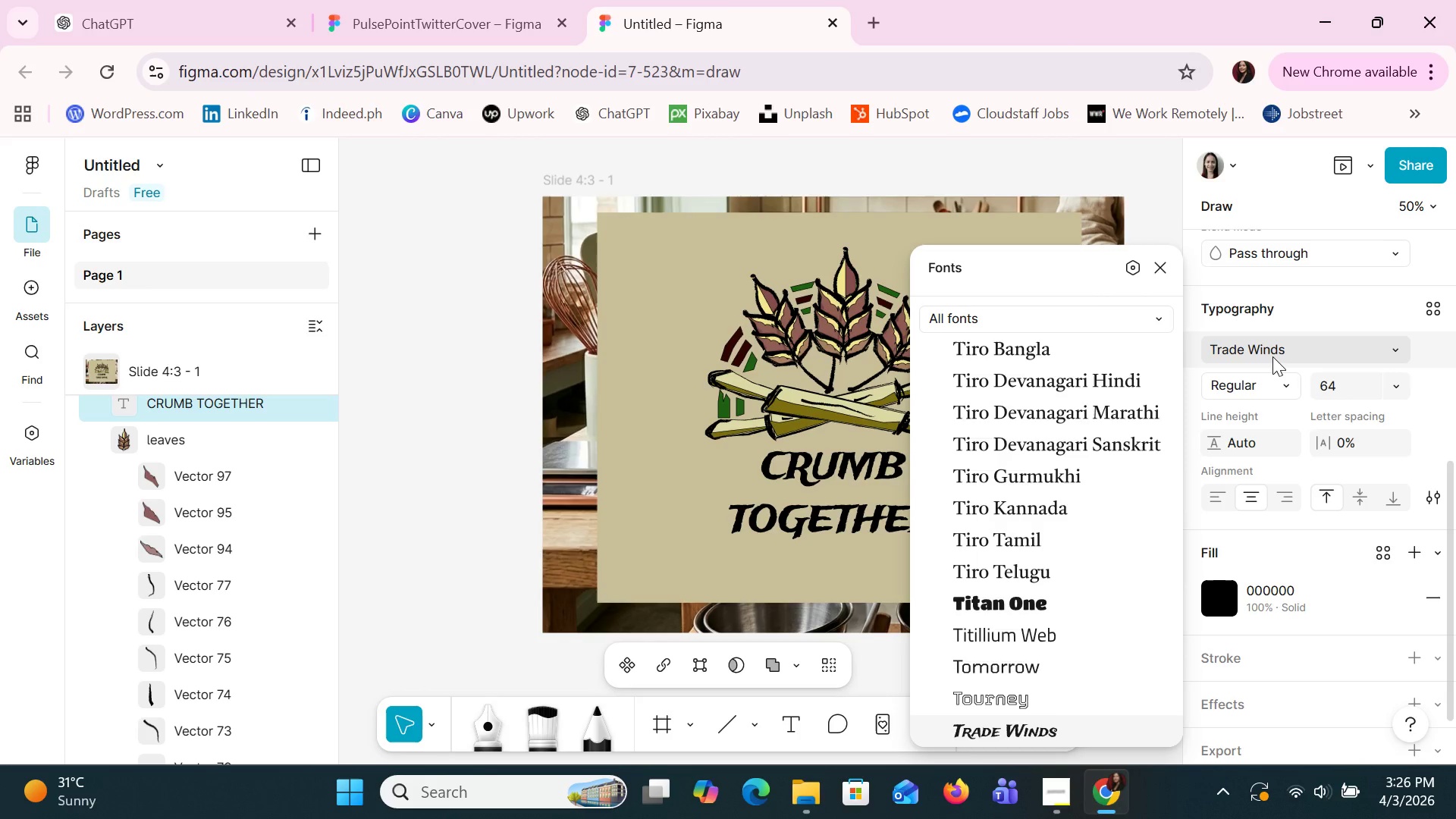 
key(ArrowDown)
 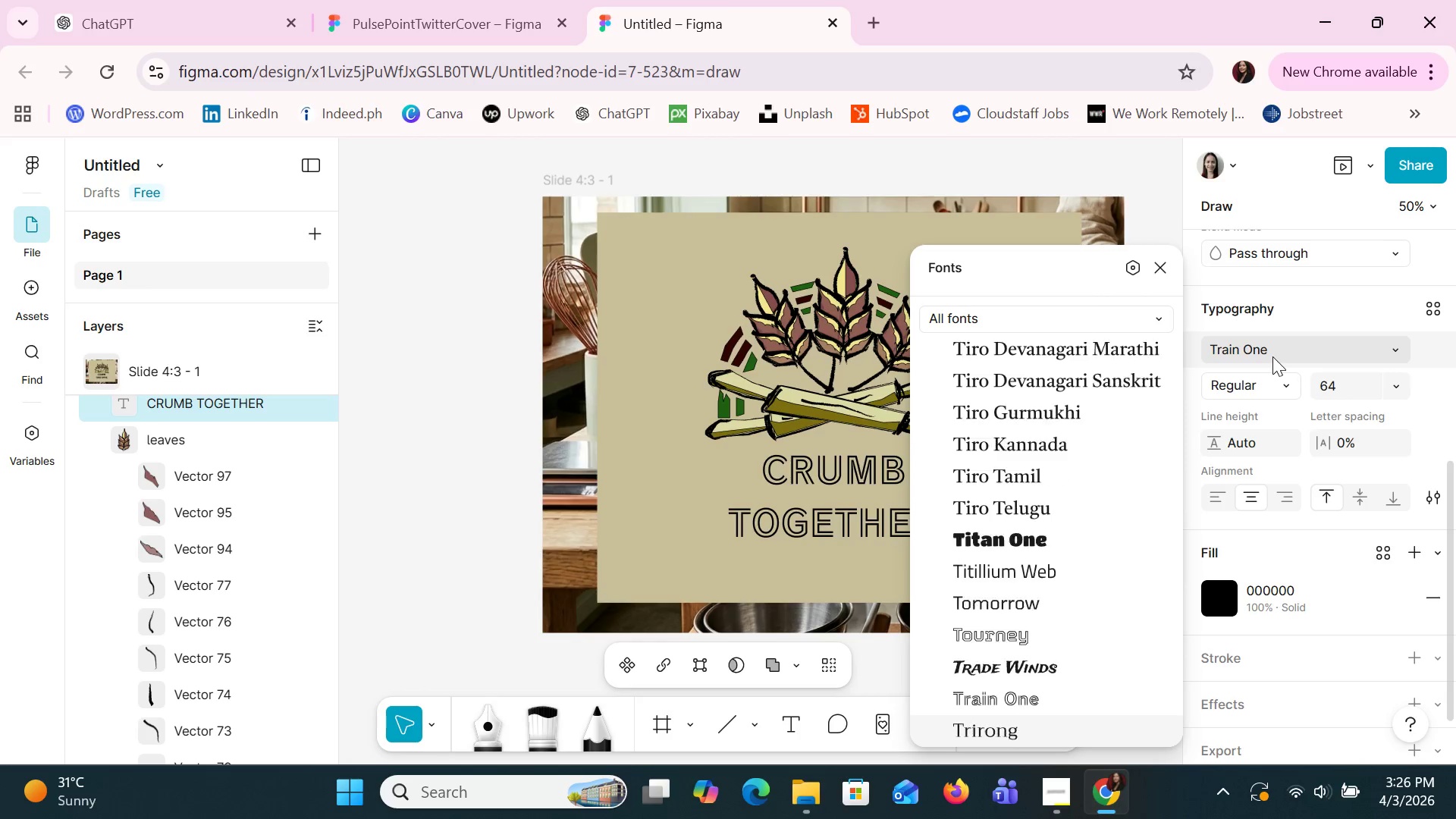 
key(ArrowDown)
 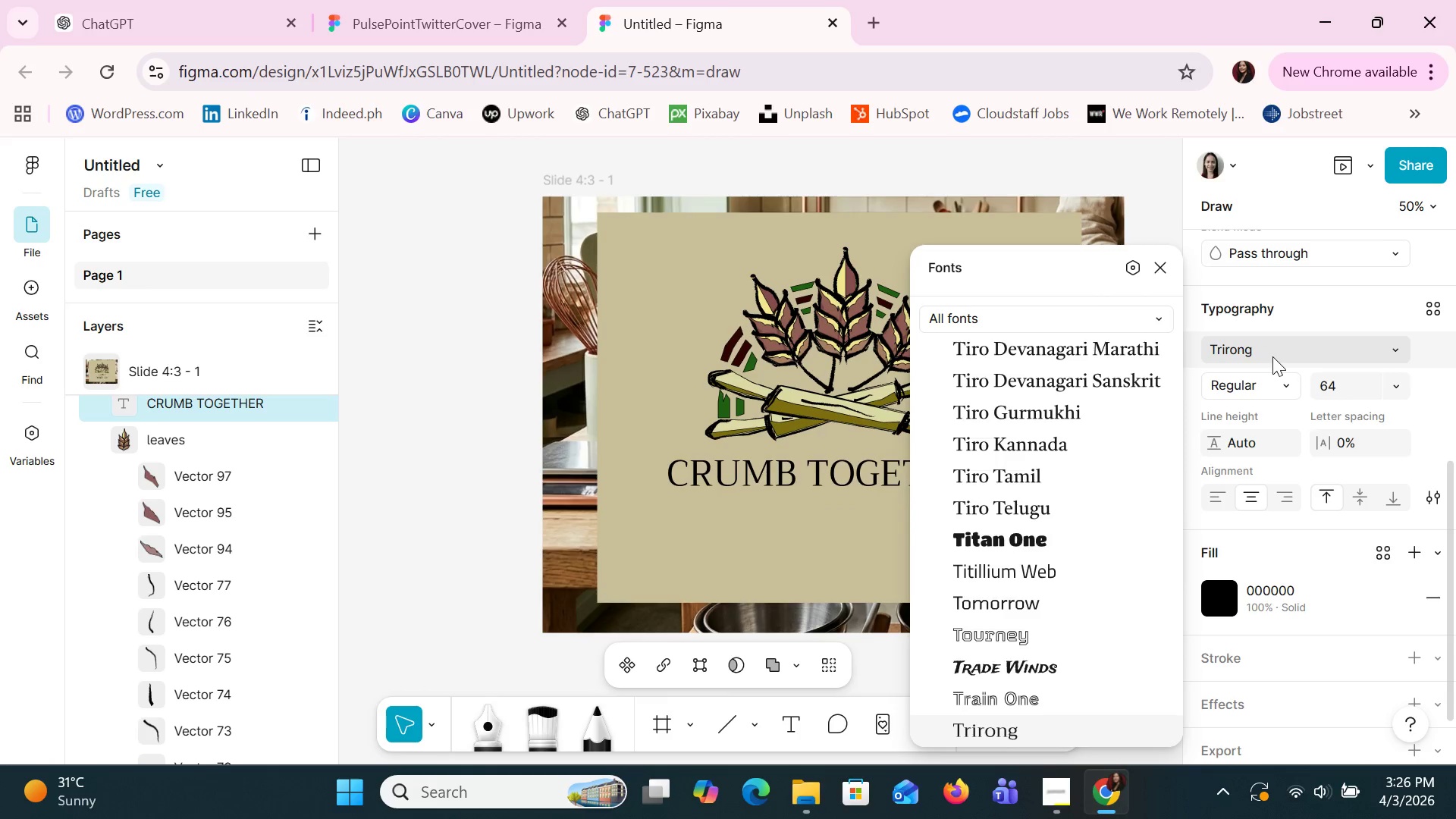 
key(ArrowDown)
 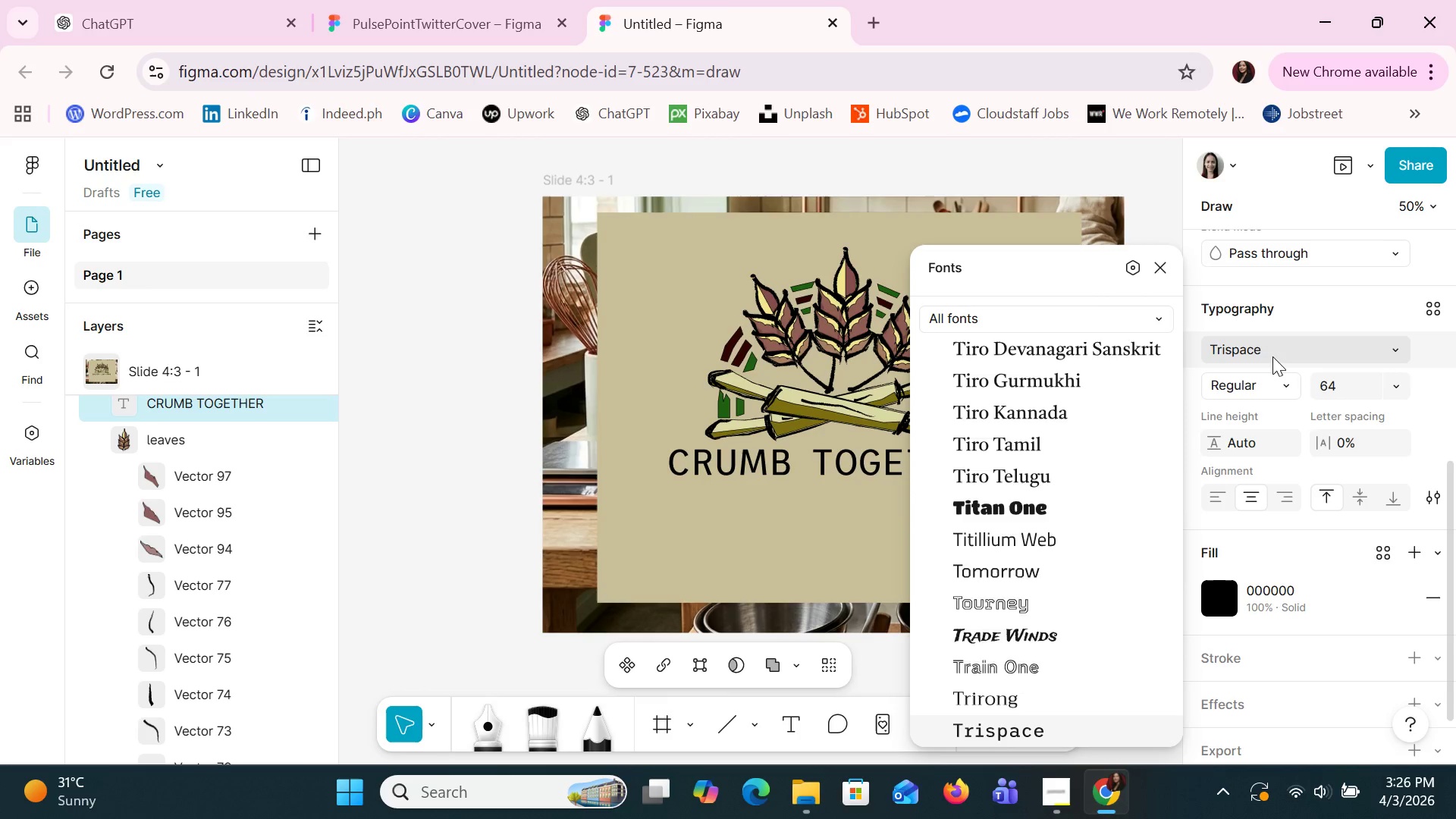 
key(ArrowDown)
 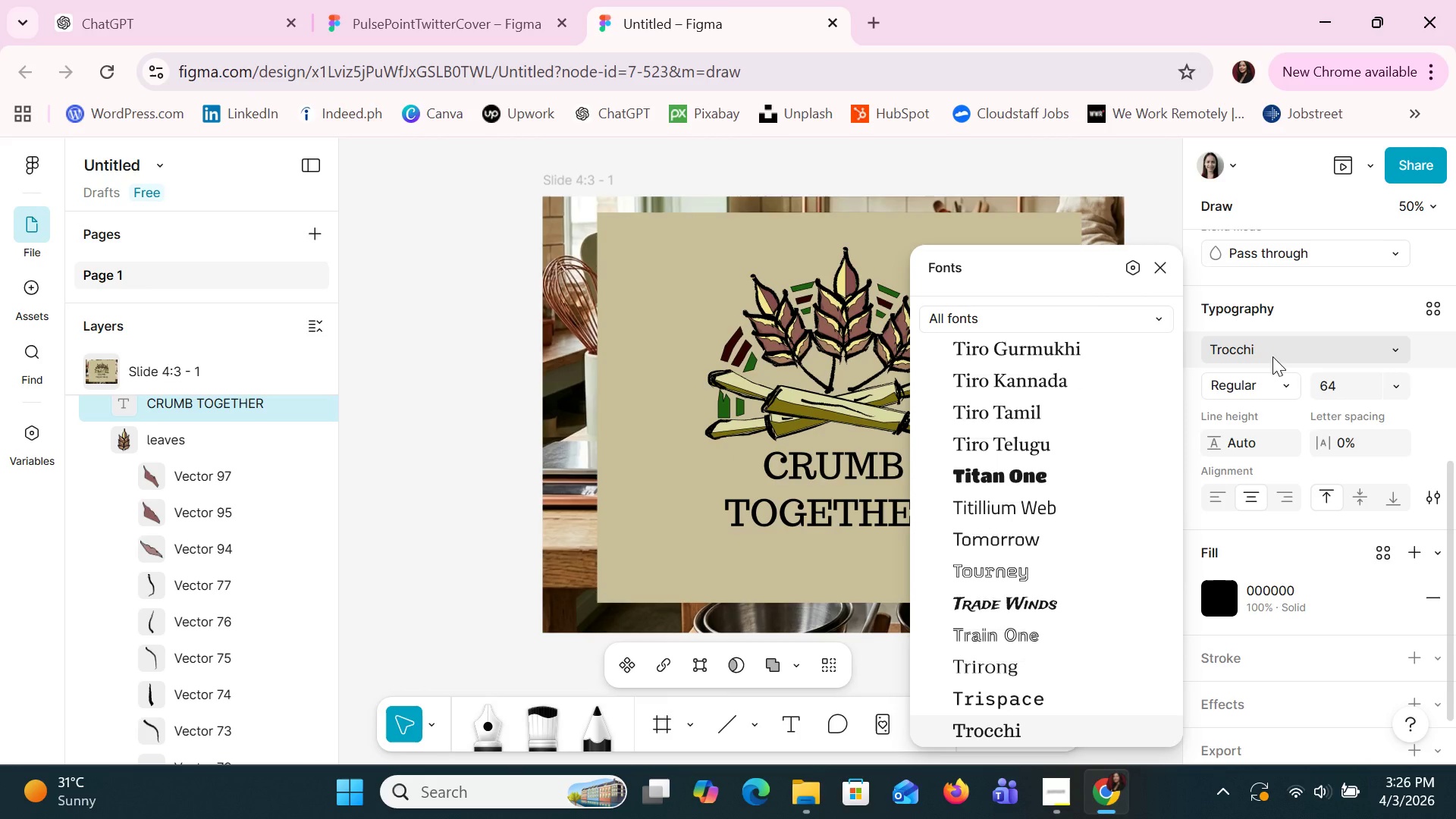 
key(ArrowDown)
 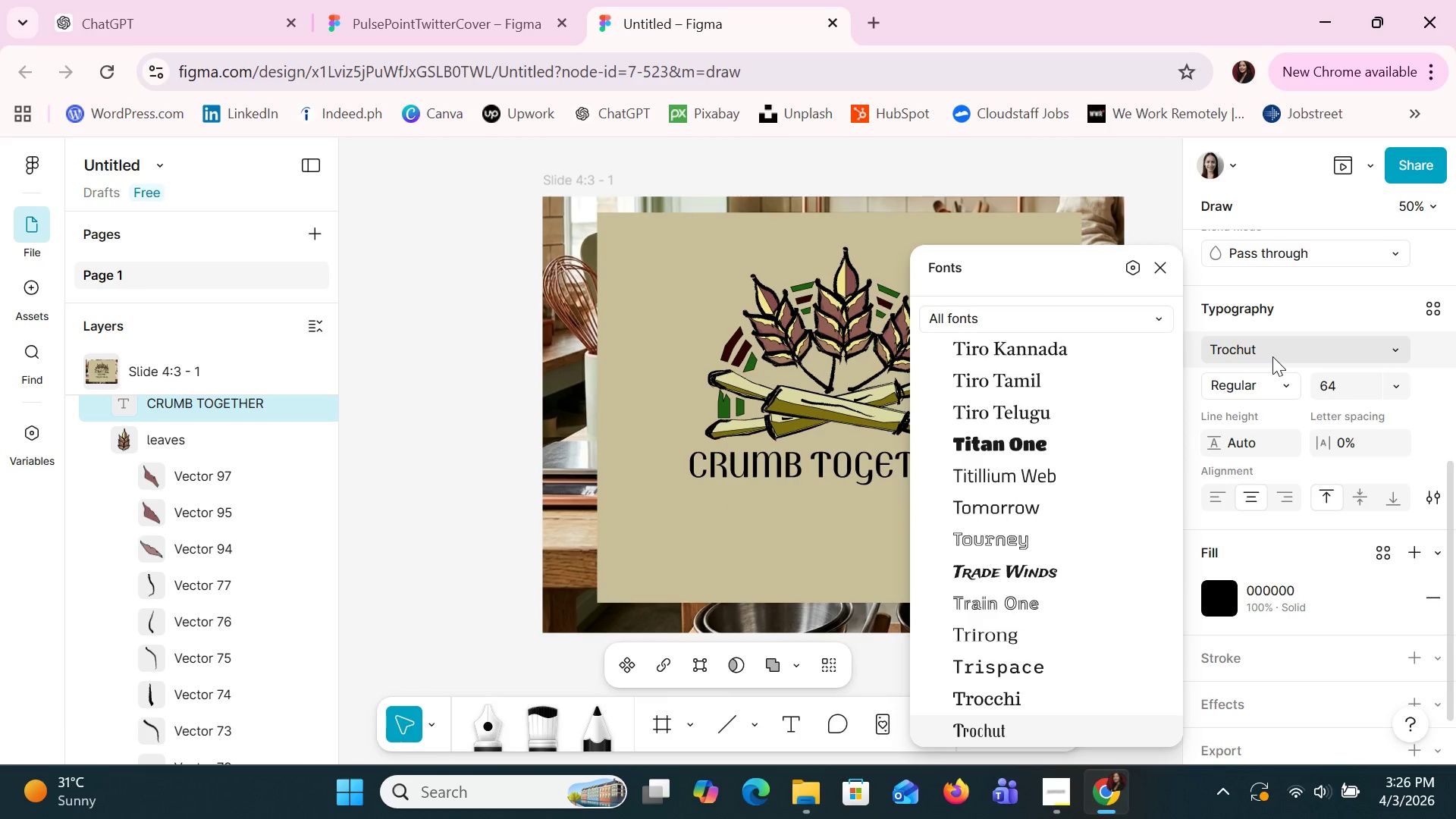 
key(ArrowDown)
 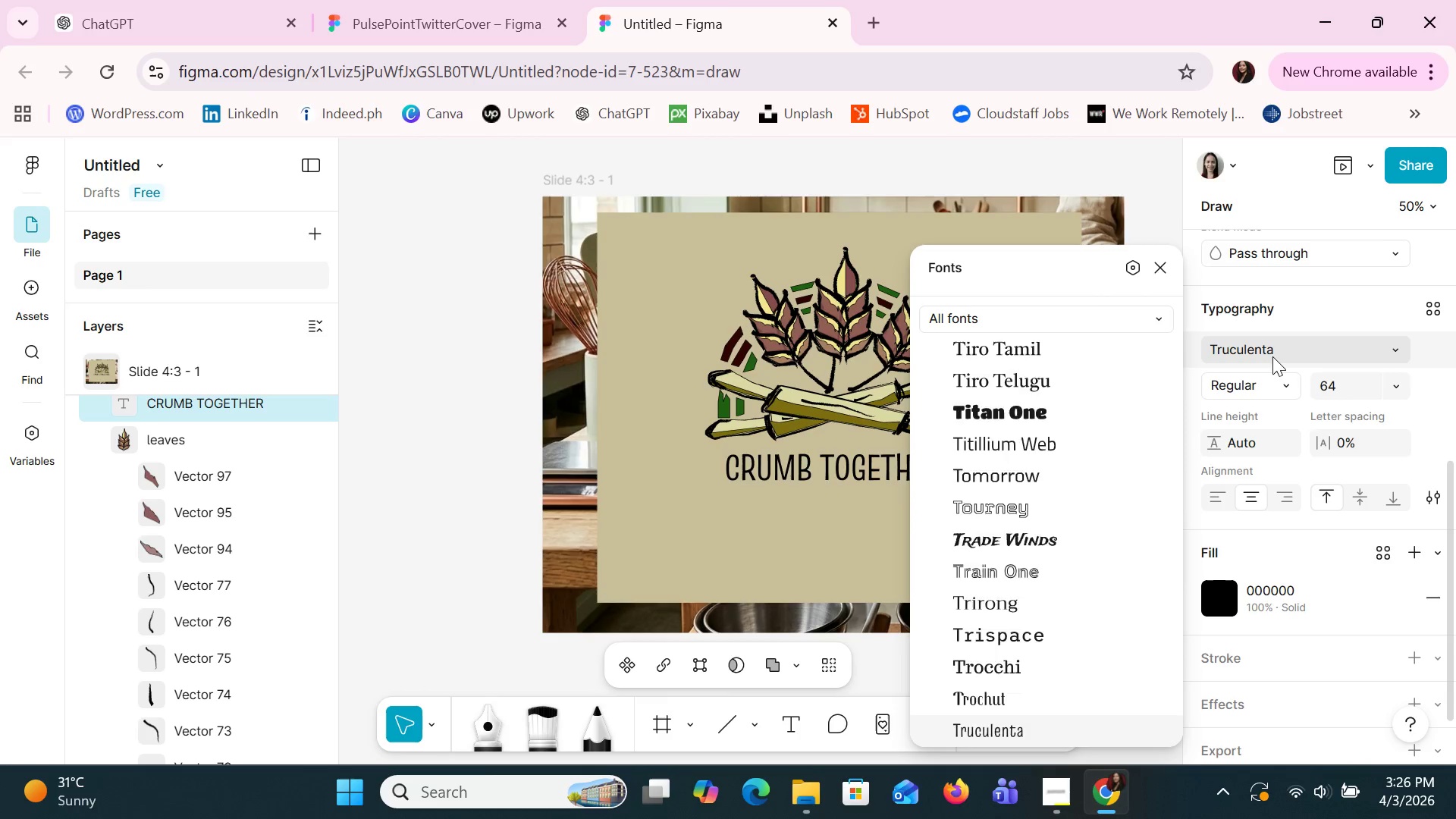 
key(ArrowDown)
 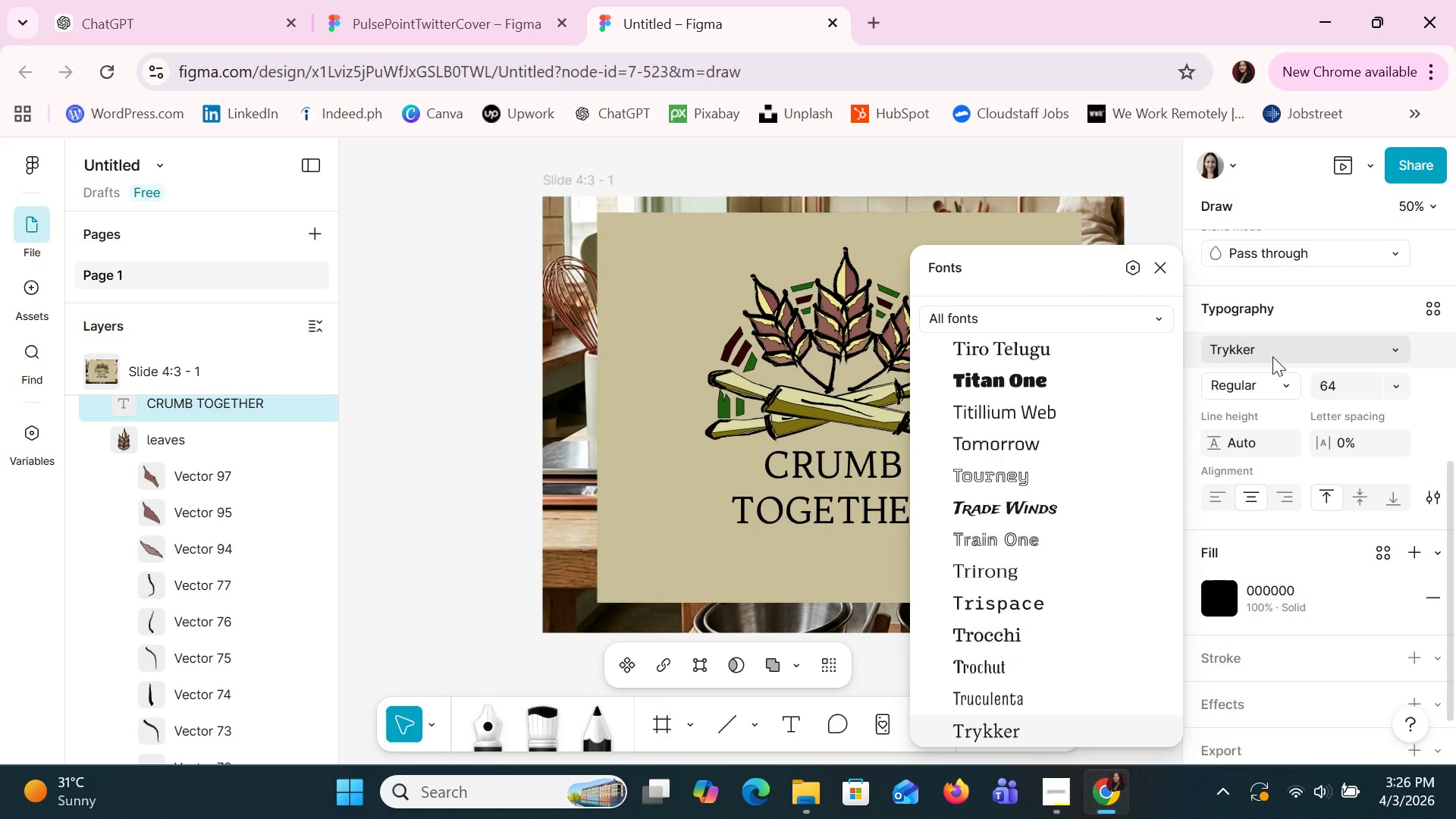 
key(ArrowDown)
 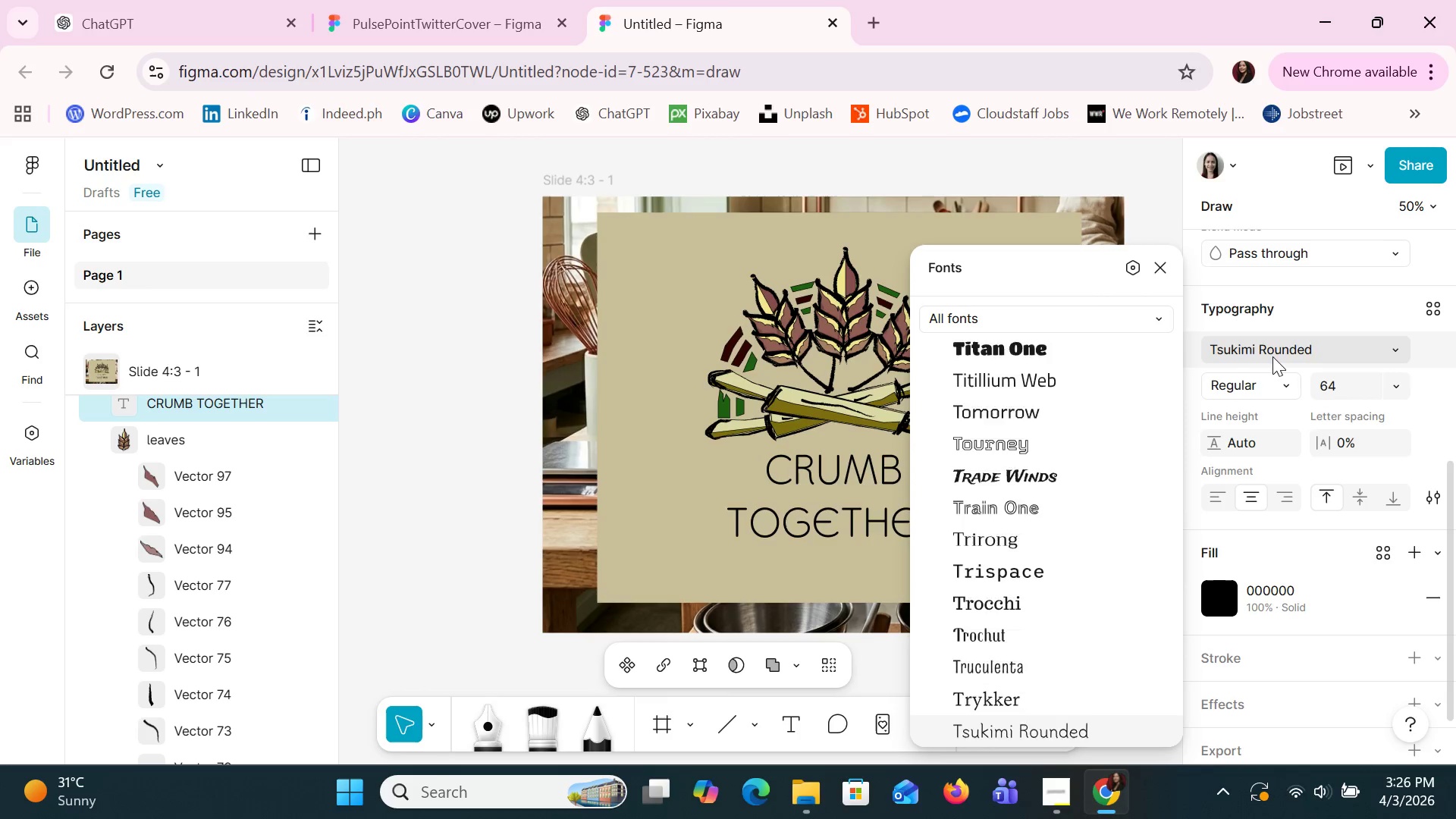 
key(ArrowDown)
 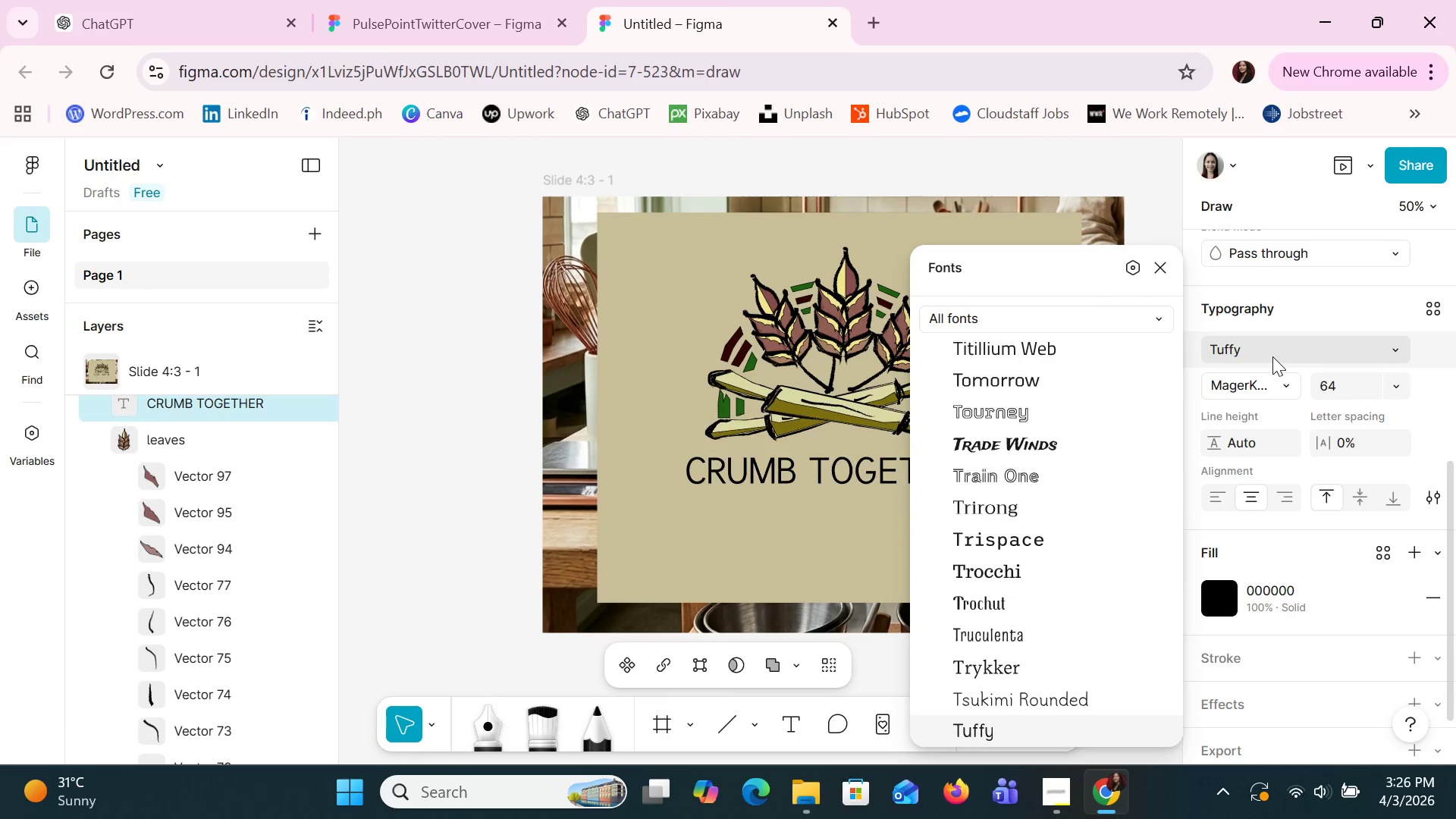 
key(ArrowDown)
 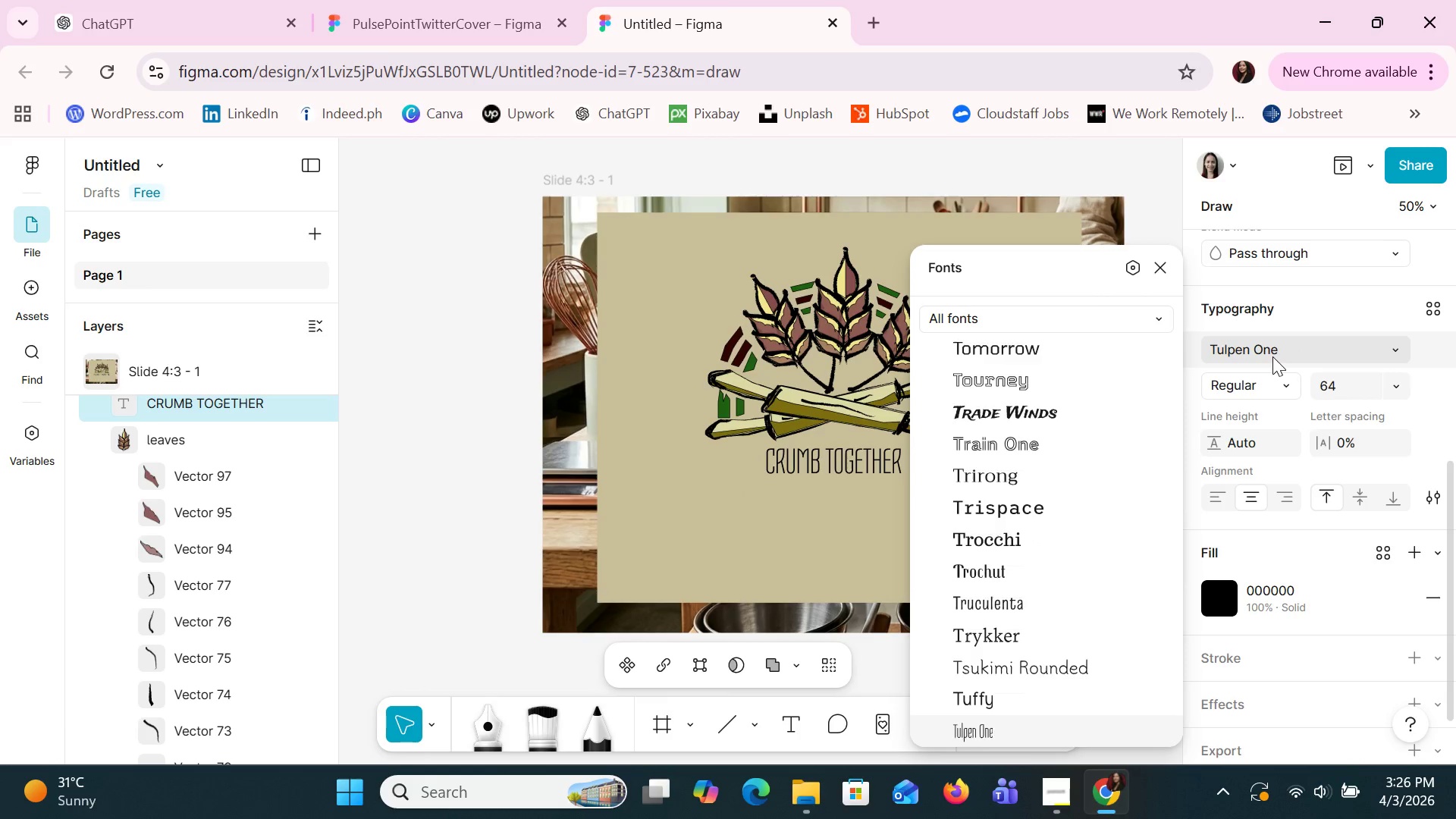 
key(ArrowDown)
 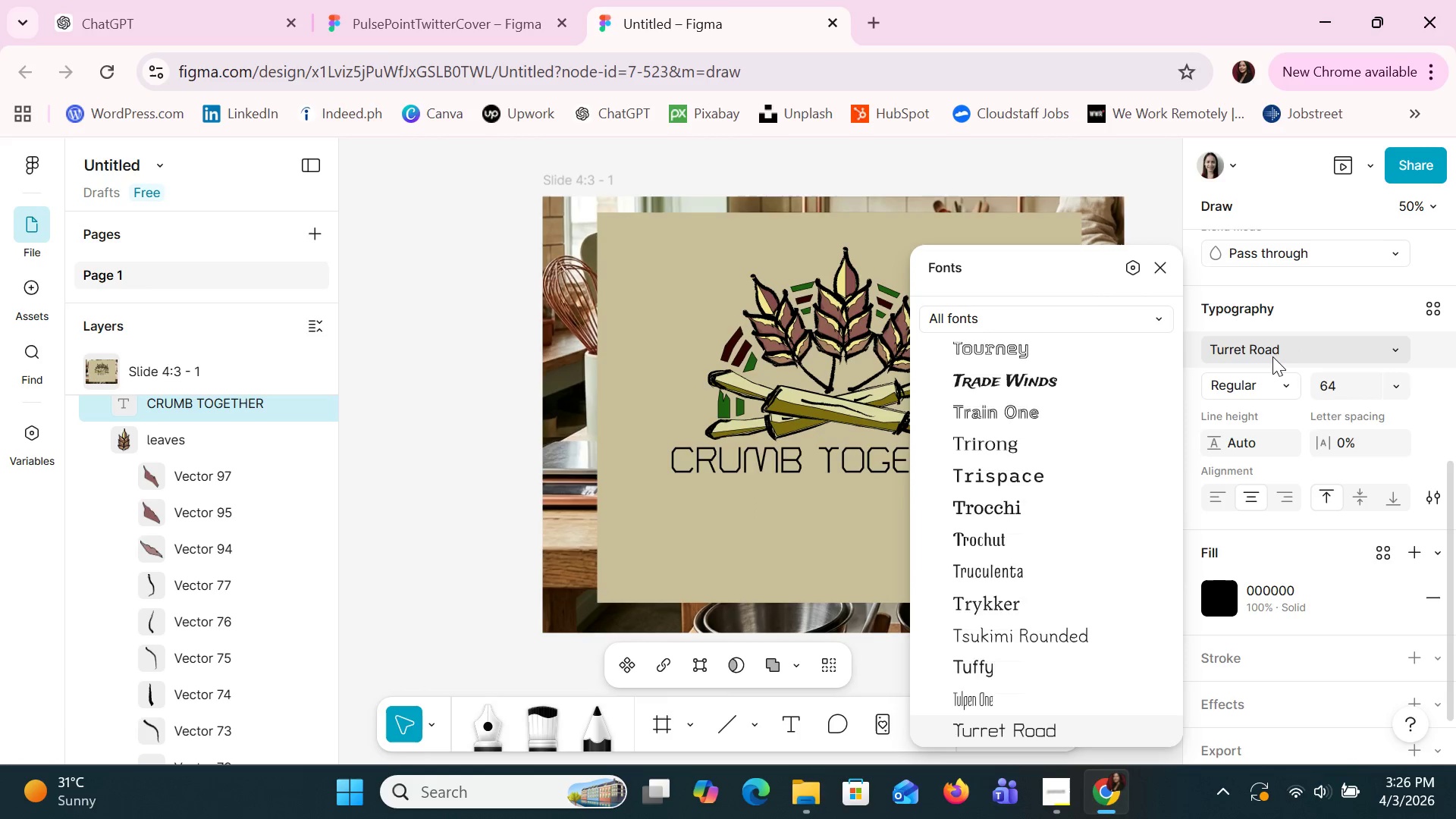 
key(ArrowDown)
 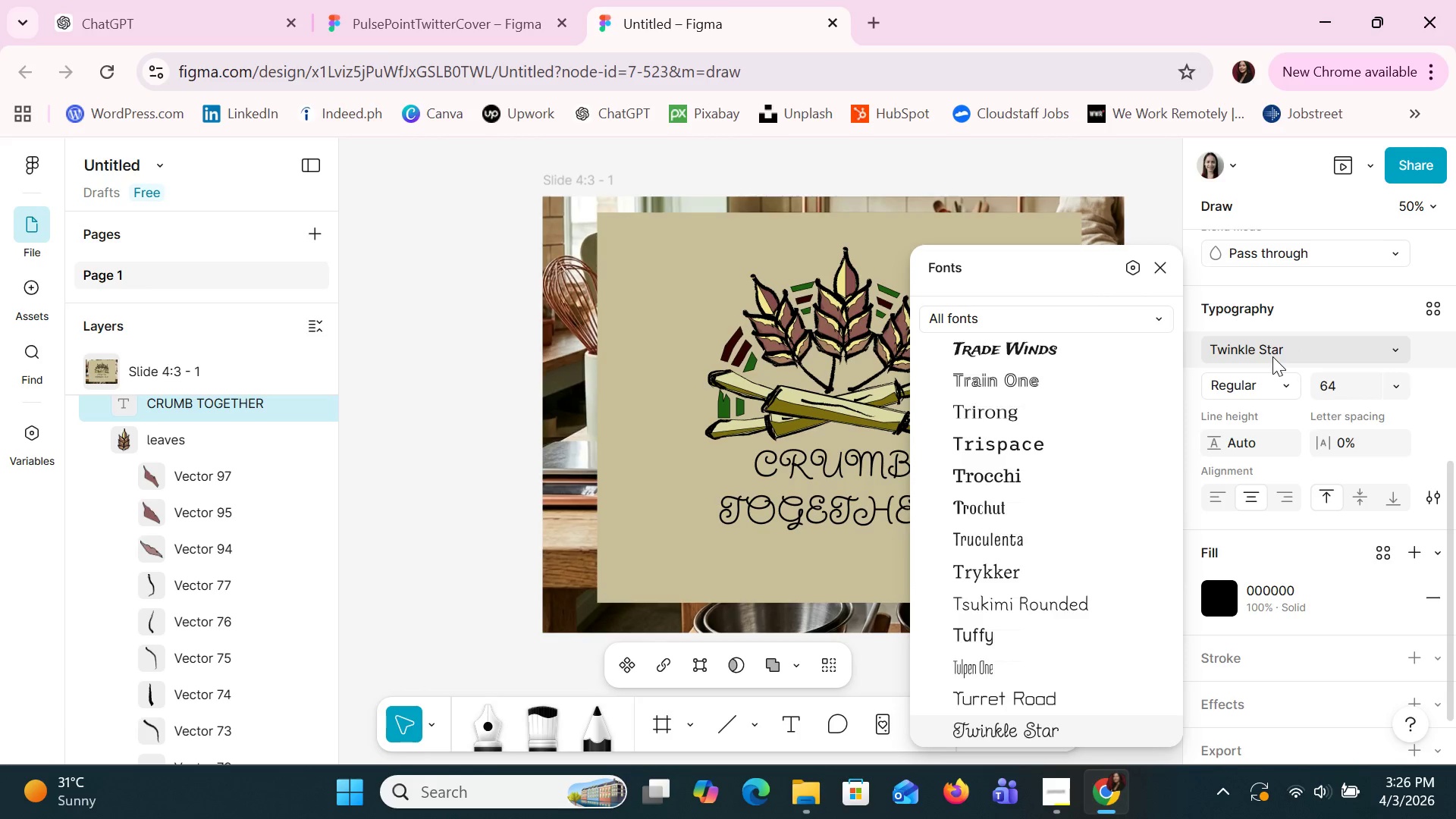 
key(ArrowDown)
 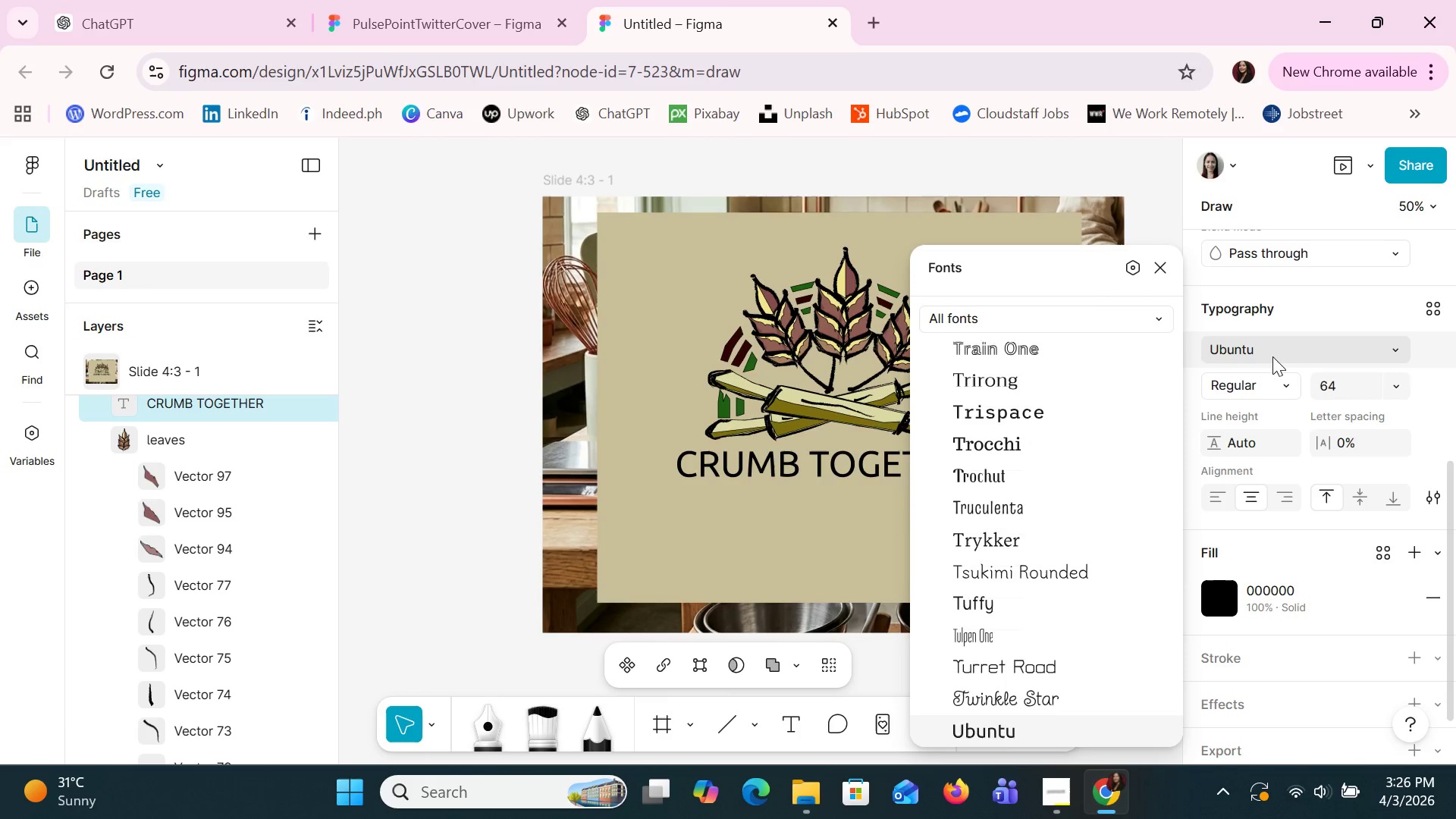 
key(ArrowDown)
 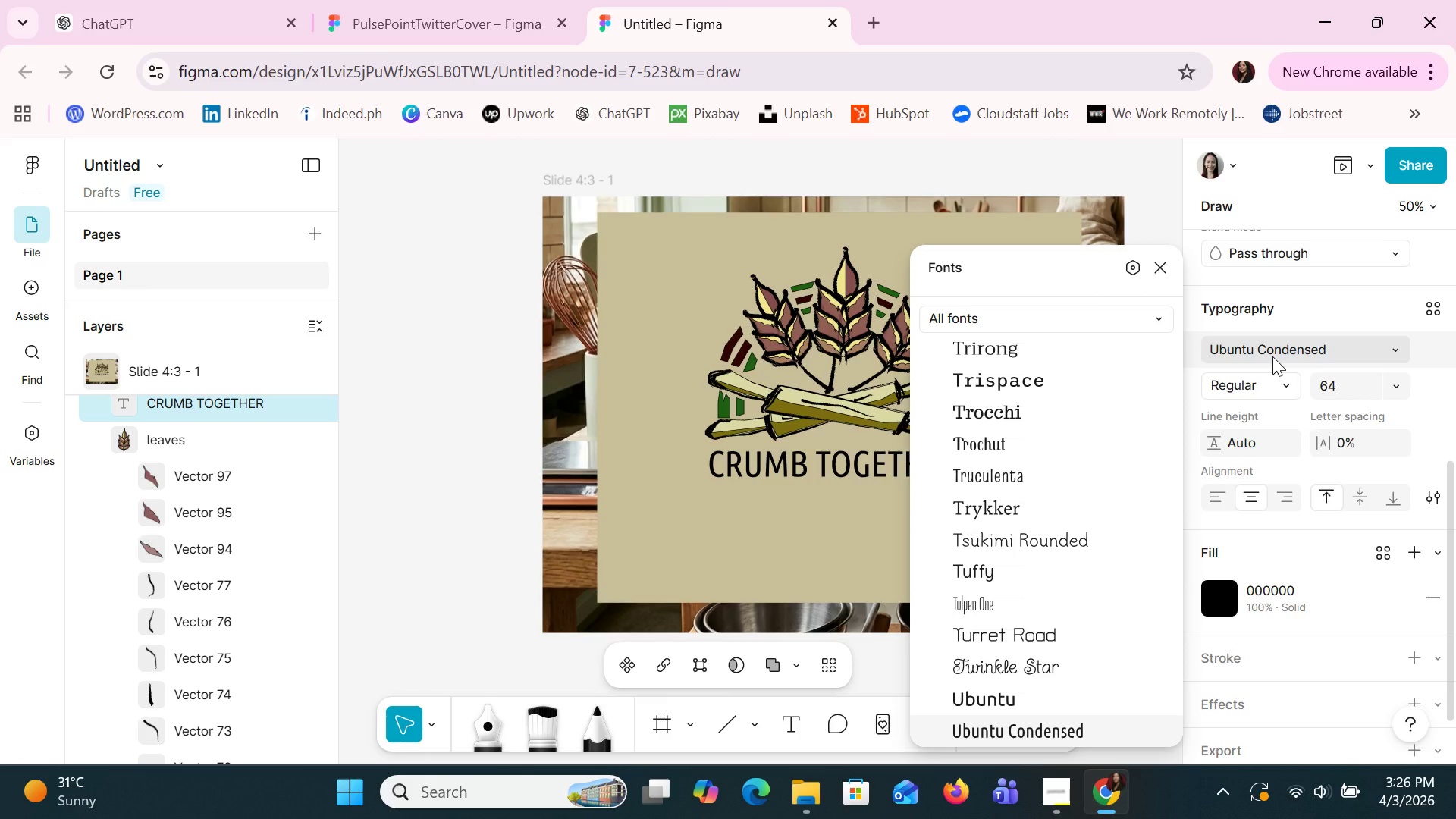 
key(ArrowDown)
 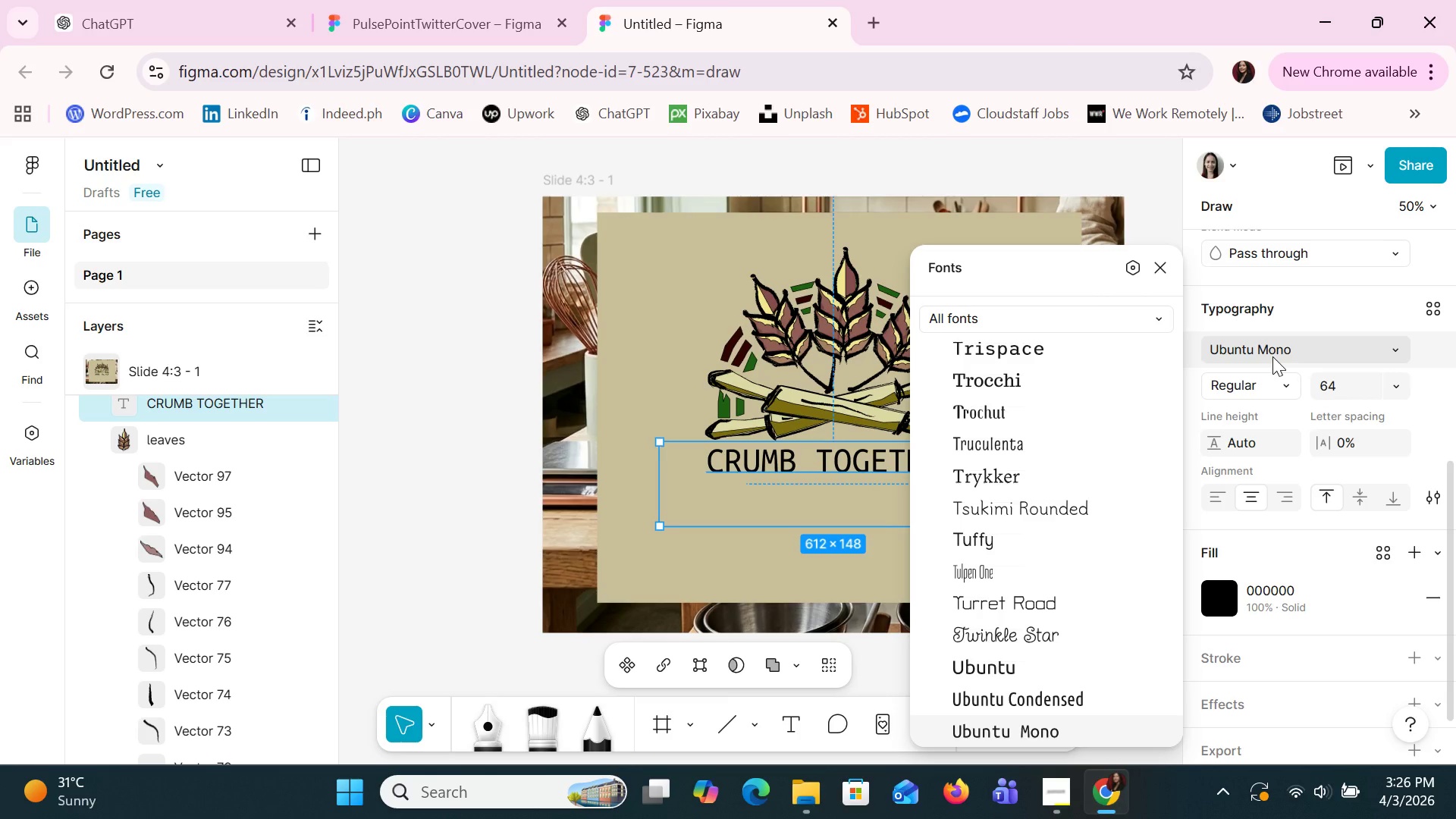 
wait(7.55)
 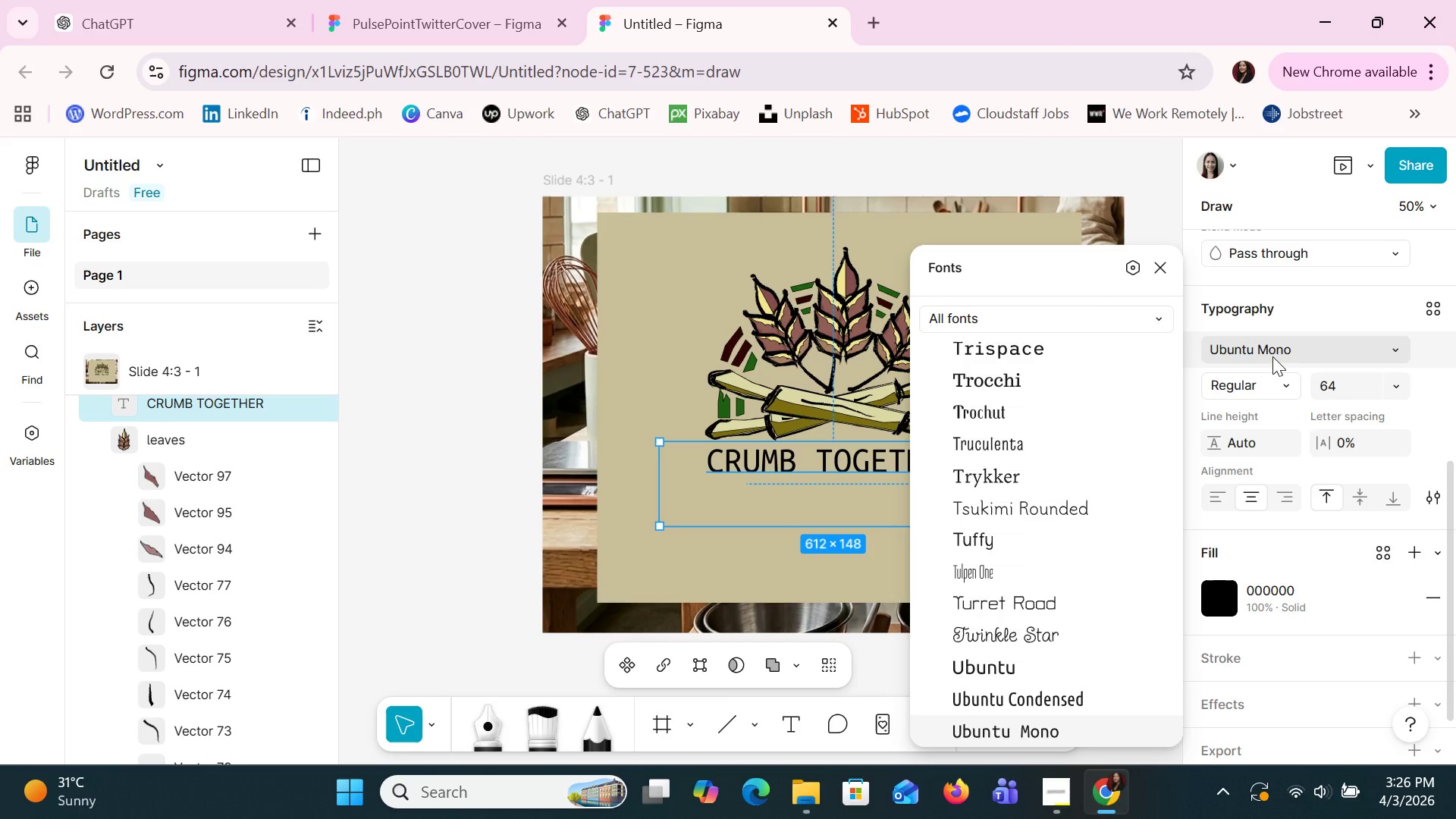 
key(ArrowDown)
 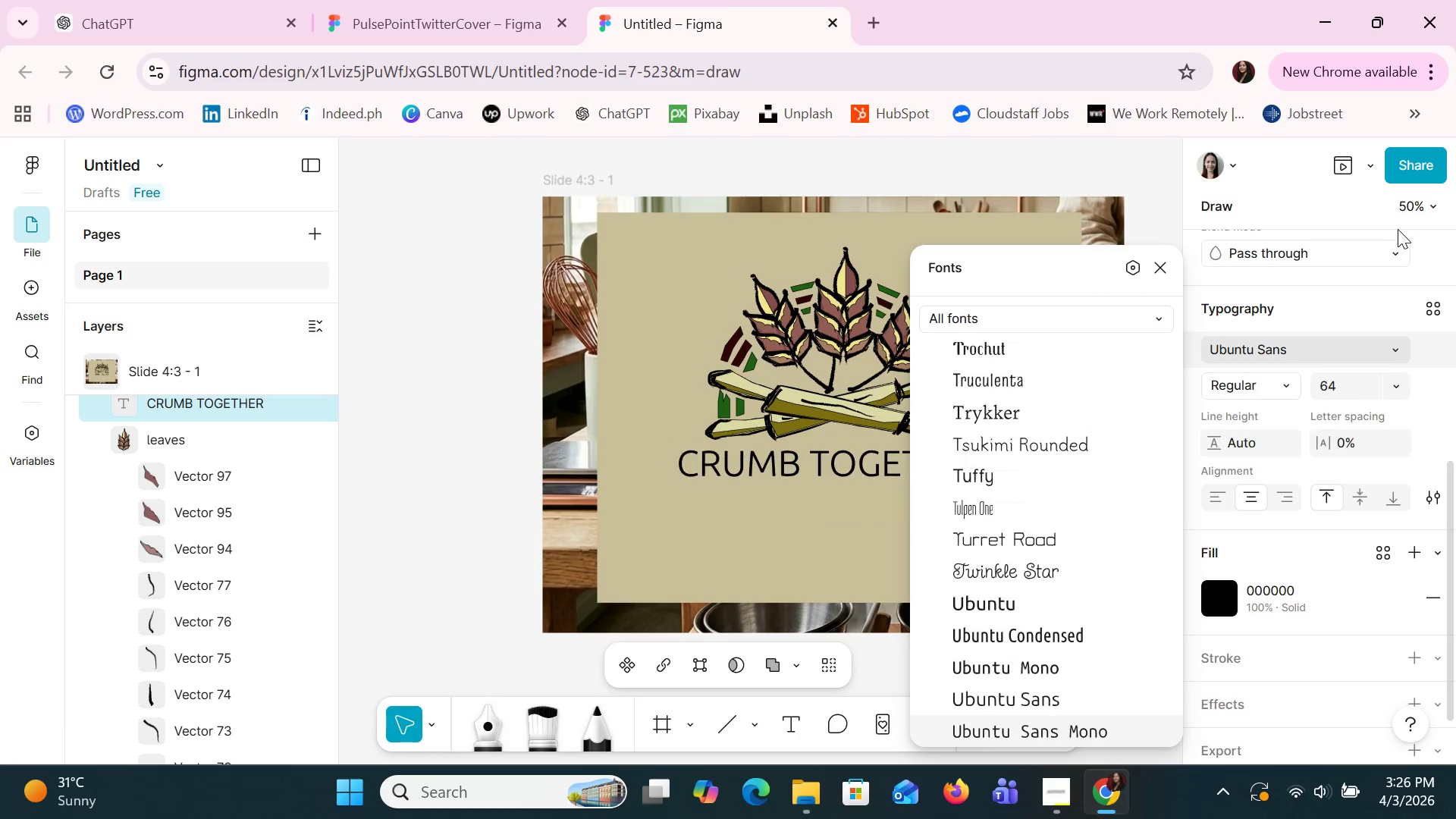 
key(ArrowDown)
 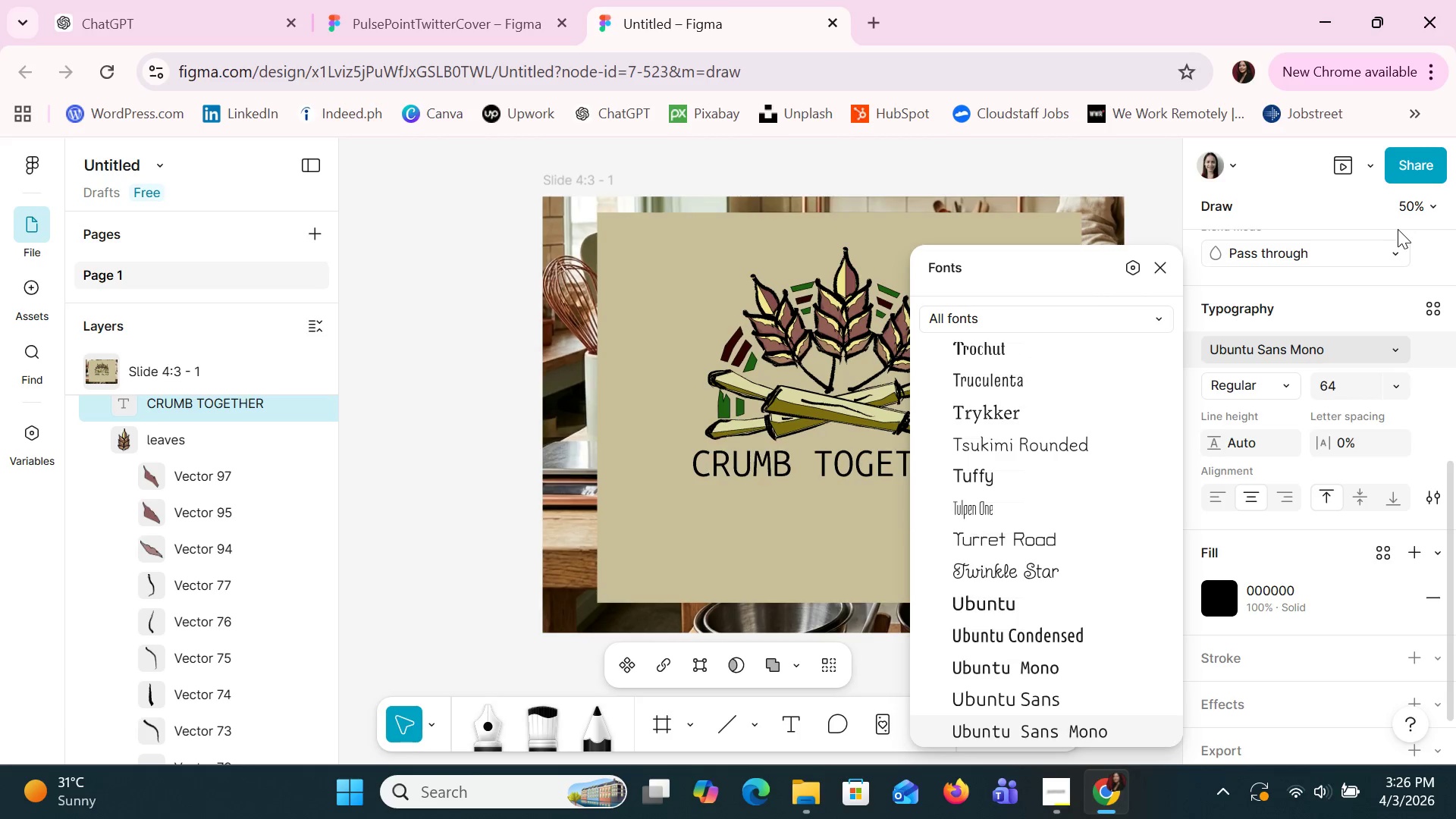 
key(ArrowDown)
 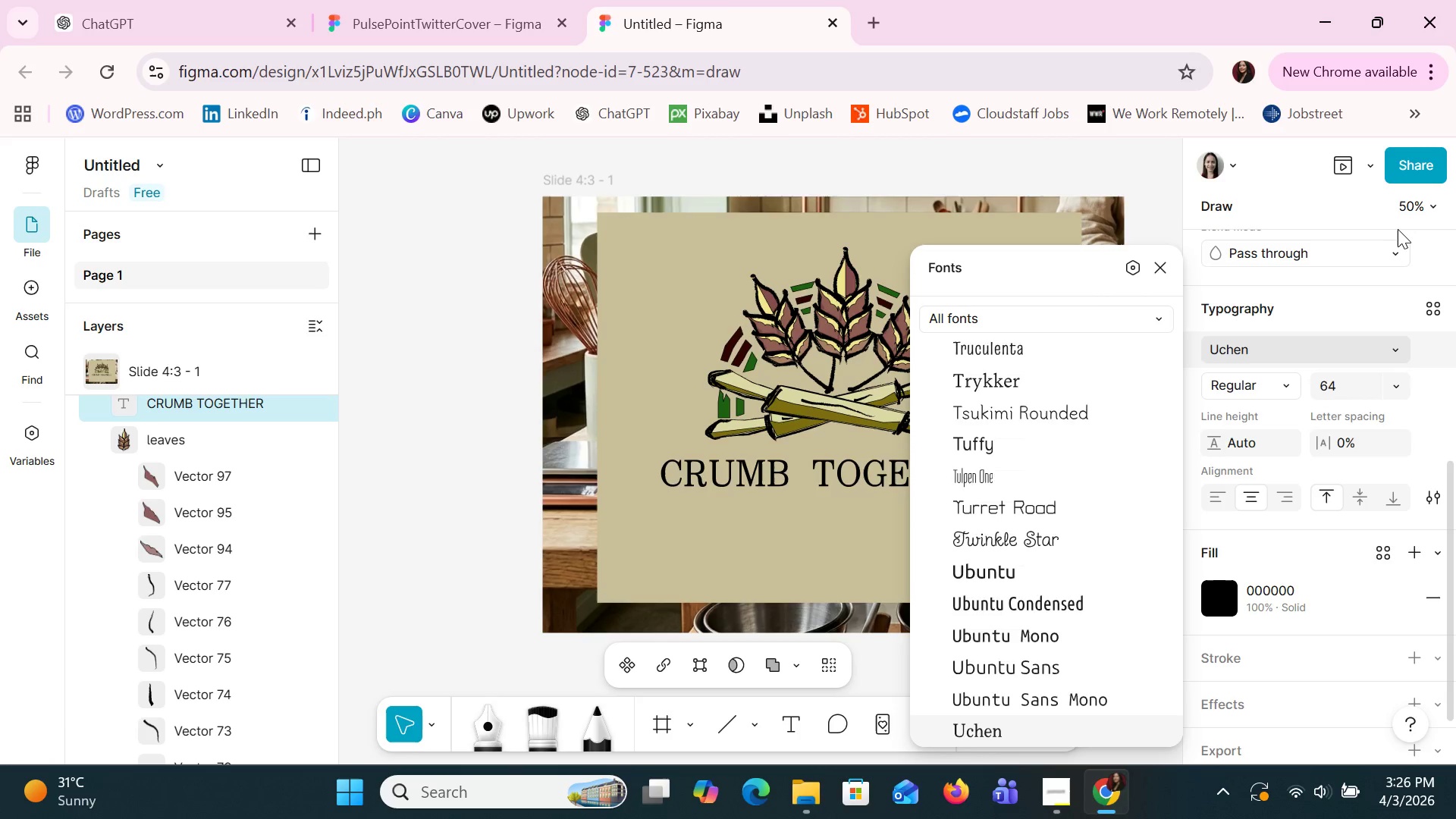 
key(ArrowDown)
 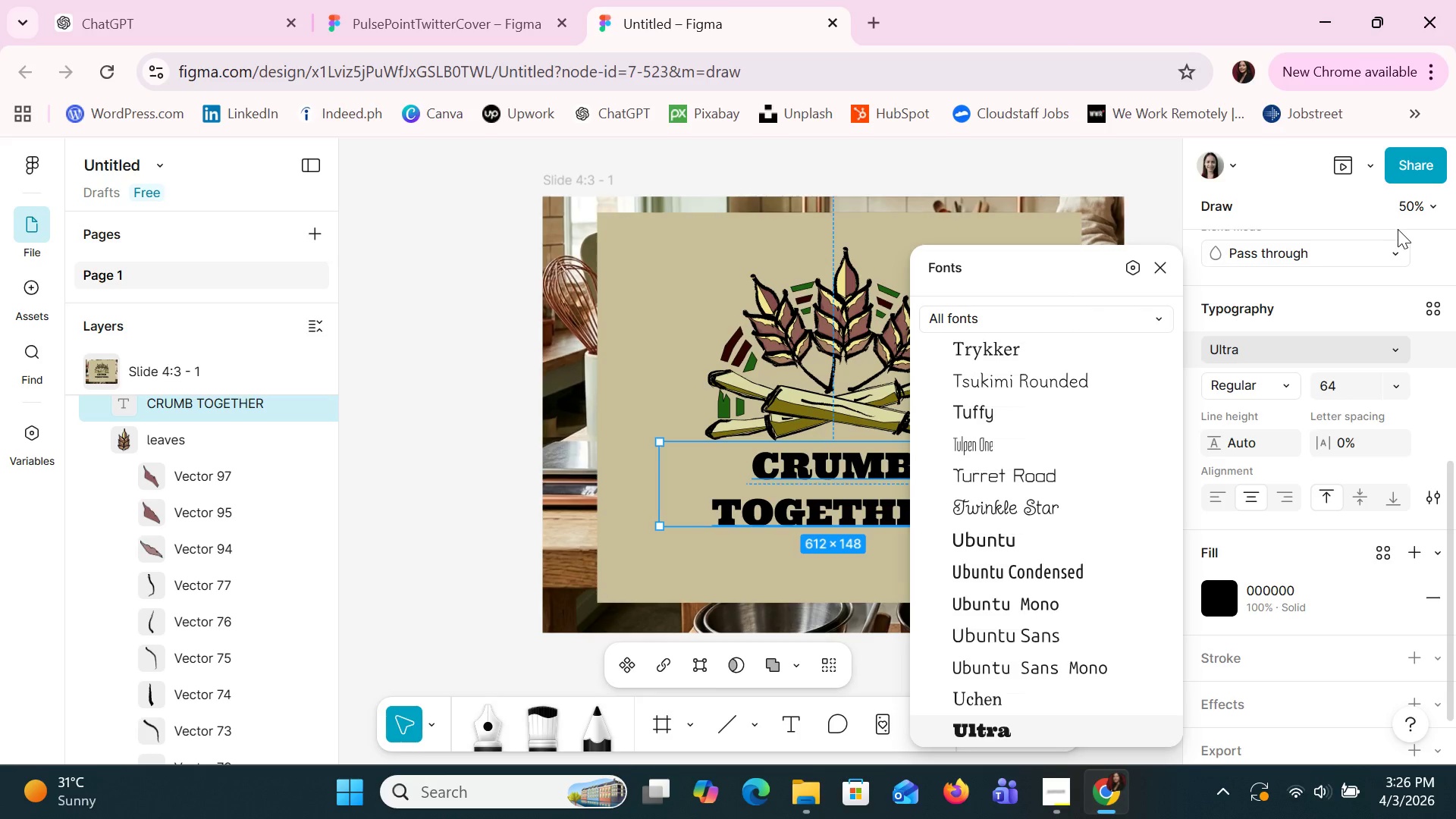 
key(ArrowUp)
 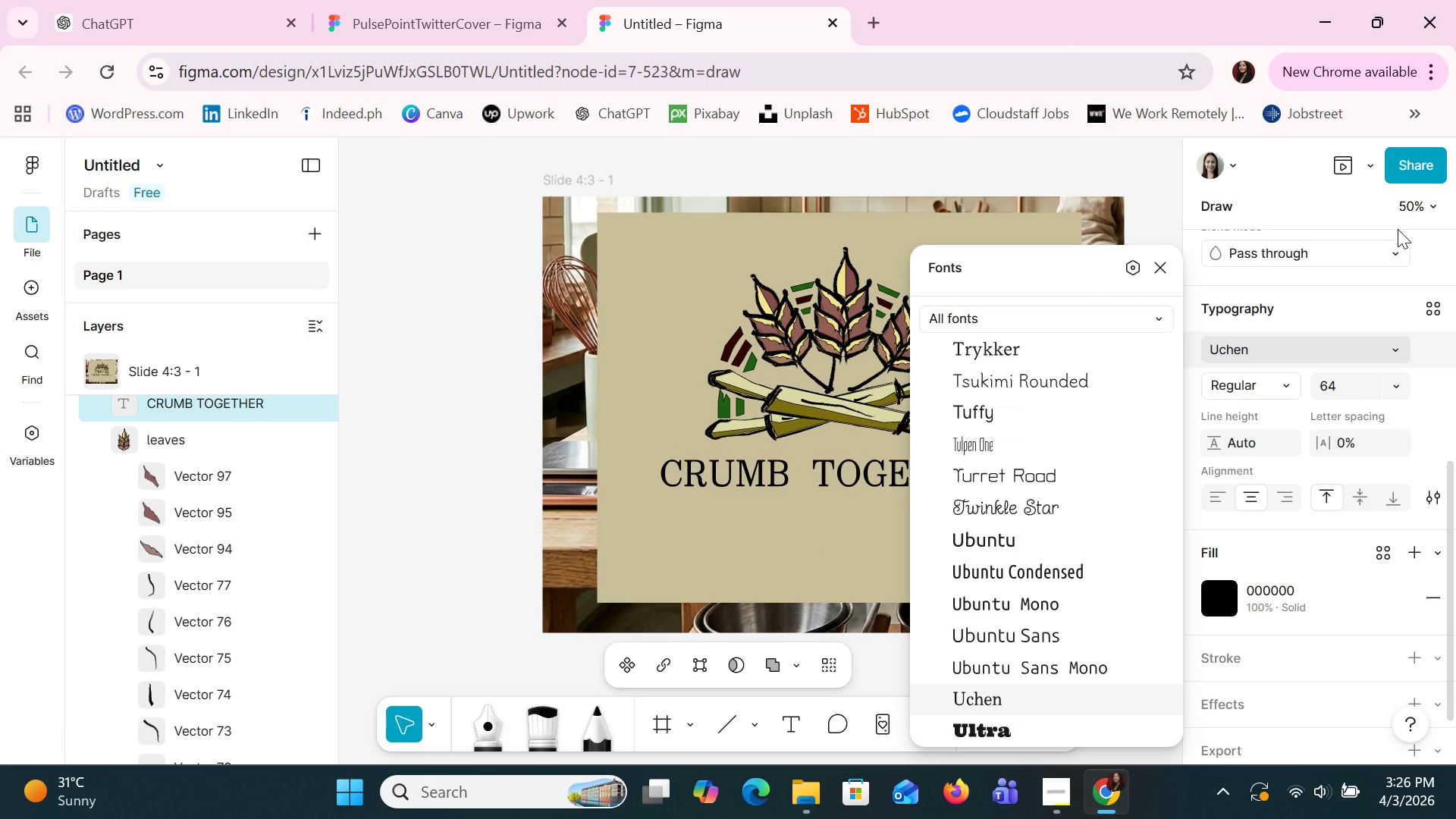 
key(ArrowDown)
 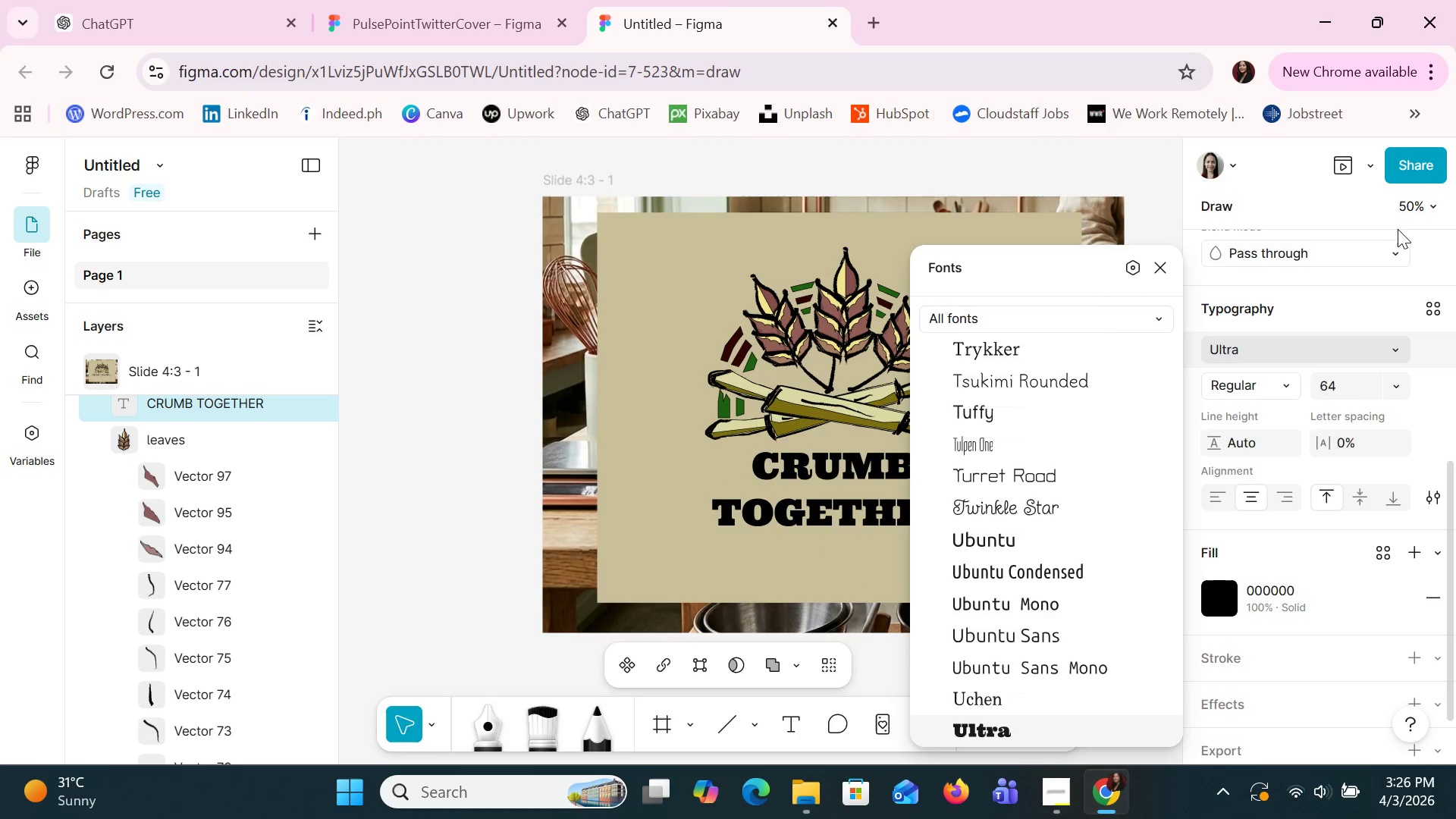 
key(ArrowDown)
 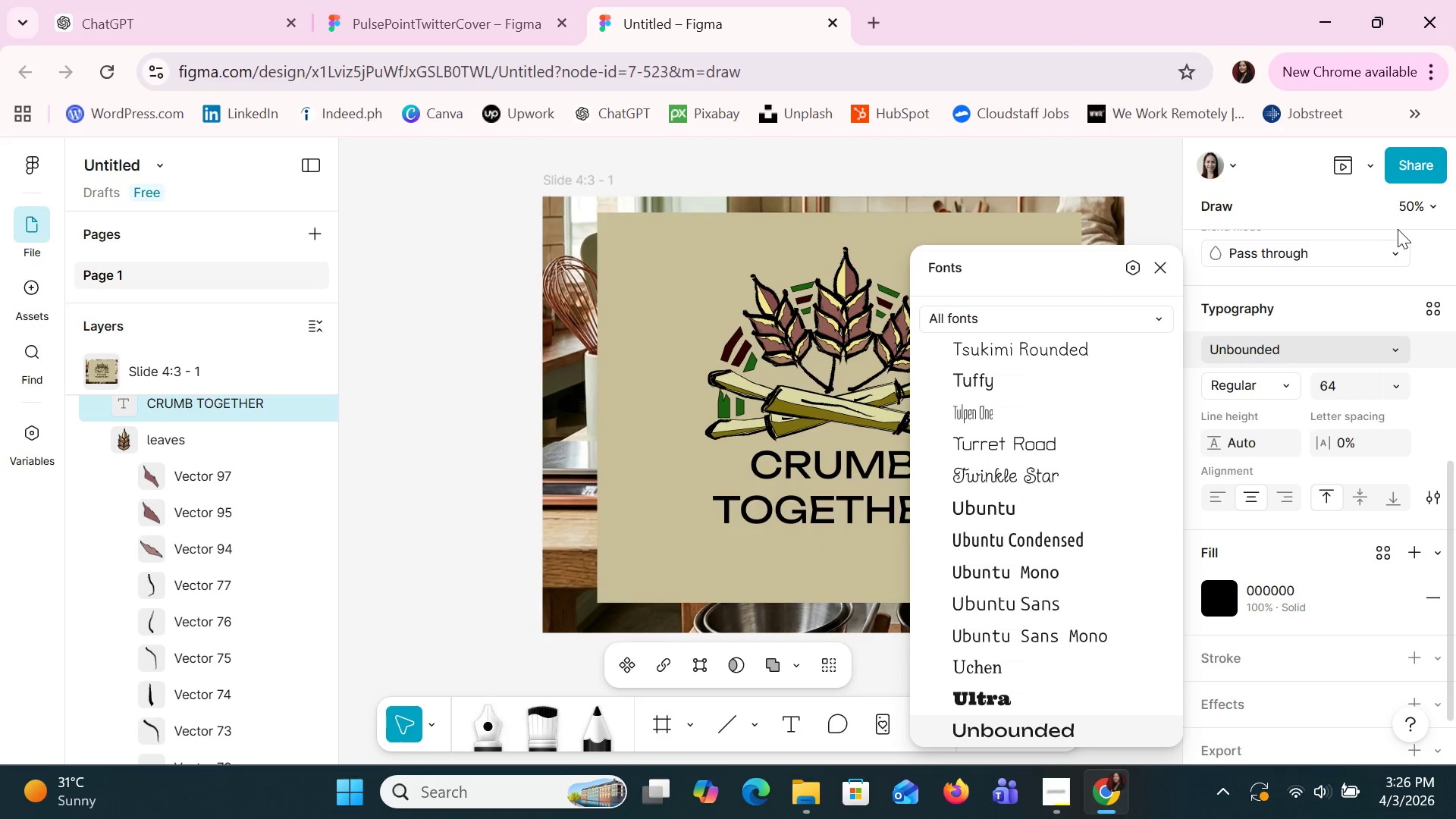 
key(ArrowDown)
 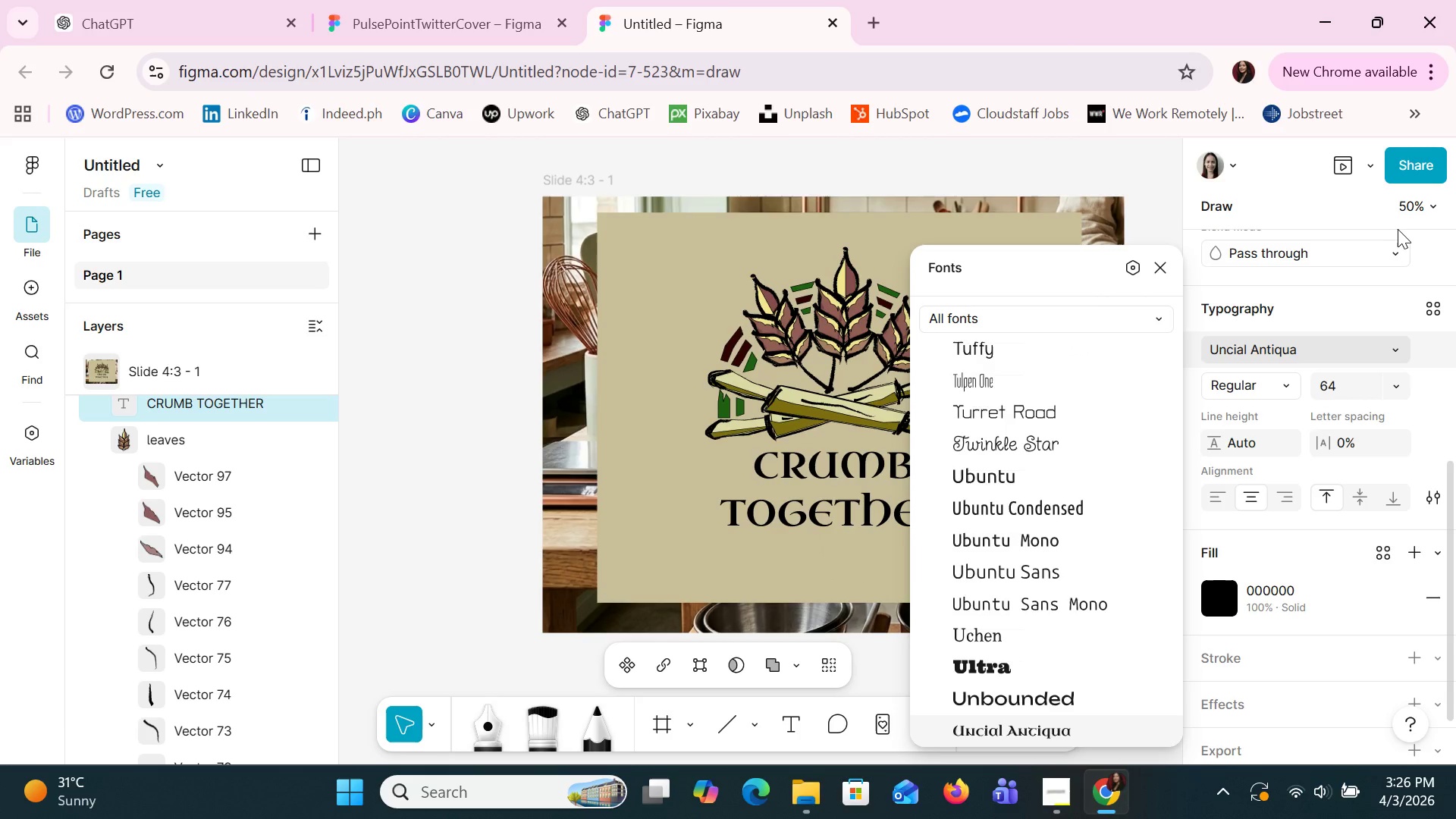 
key(ArrowDown)
 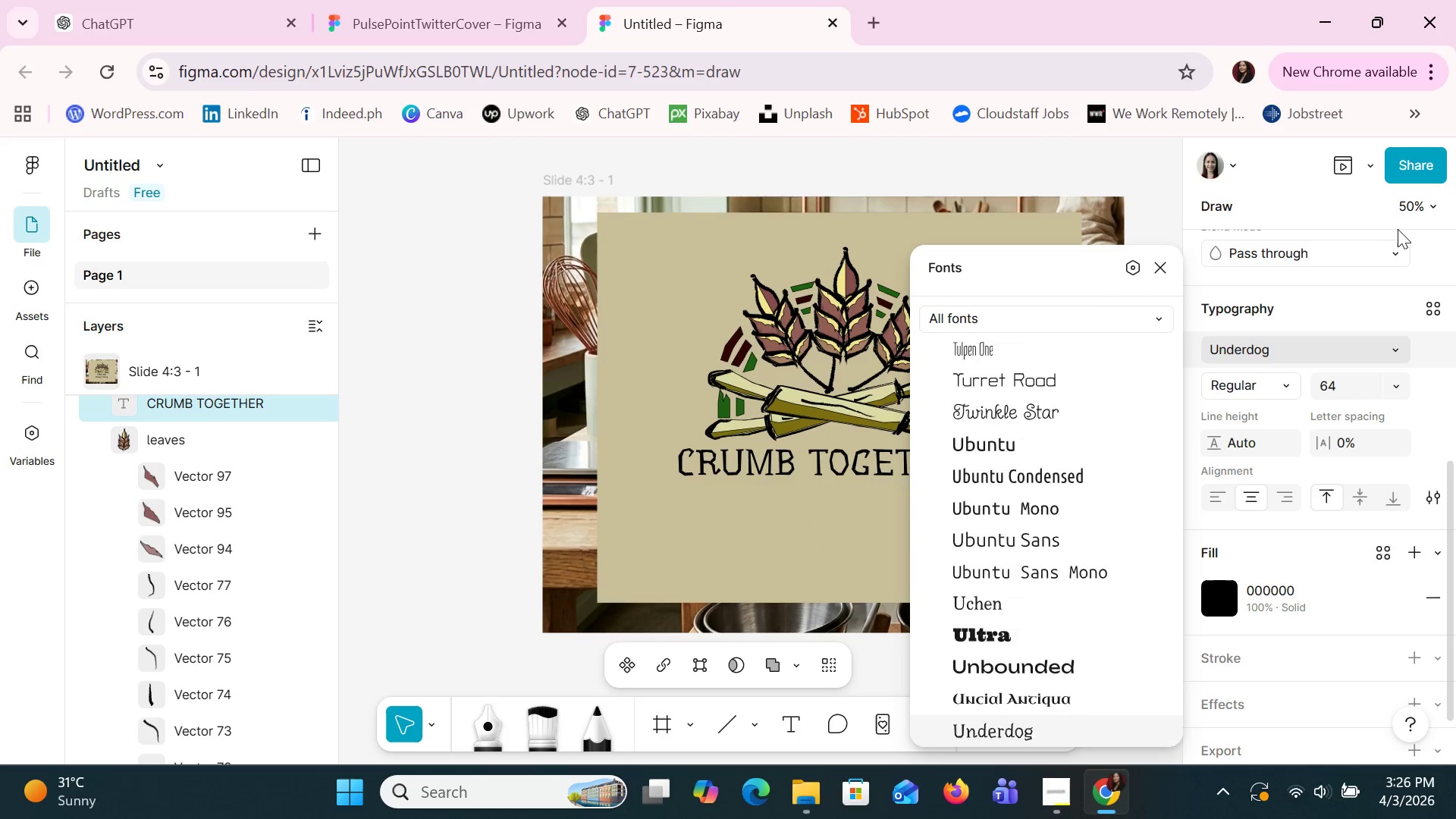 
key(ArrowDown)
 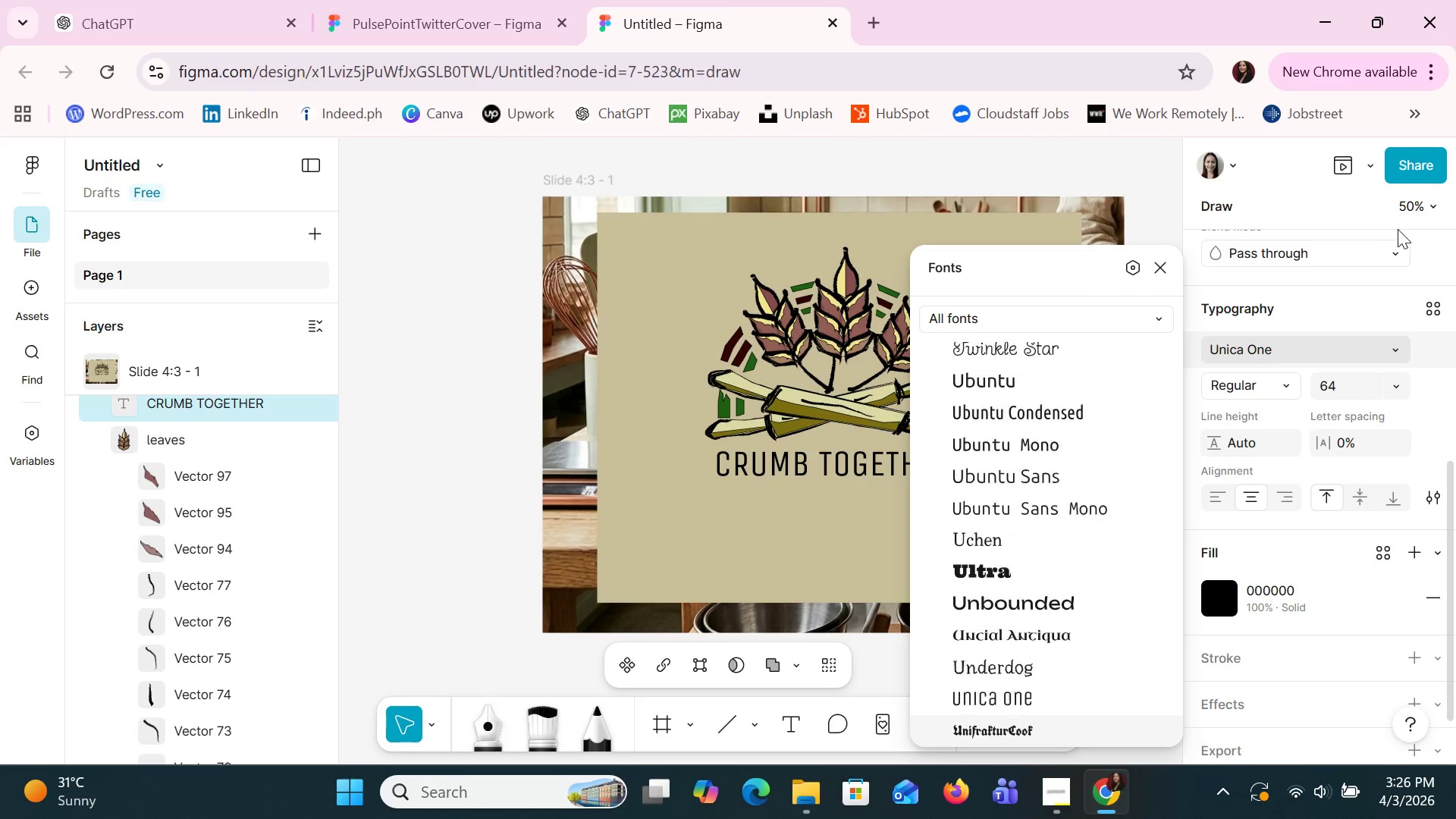 
key(ArrowDown)
 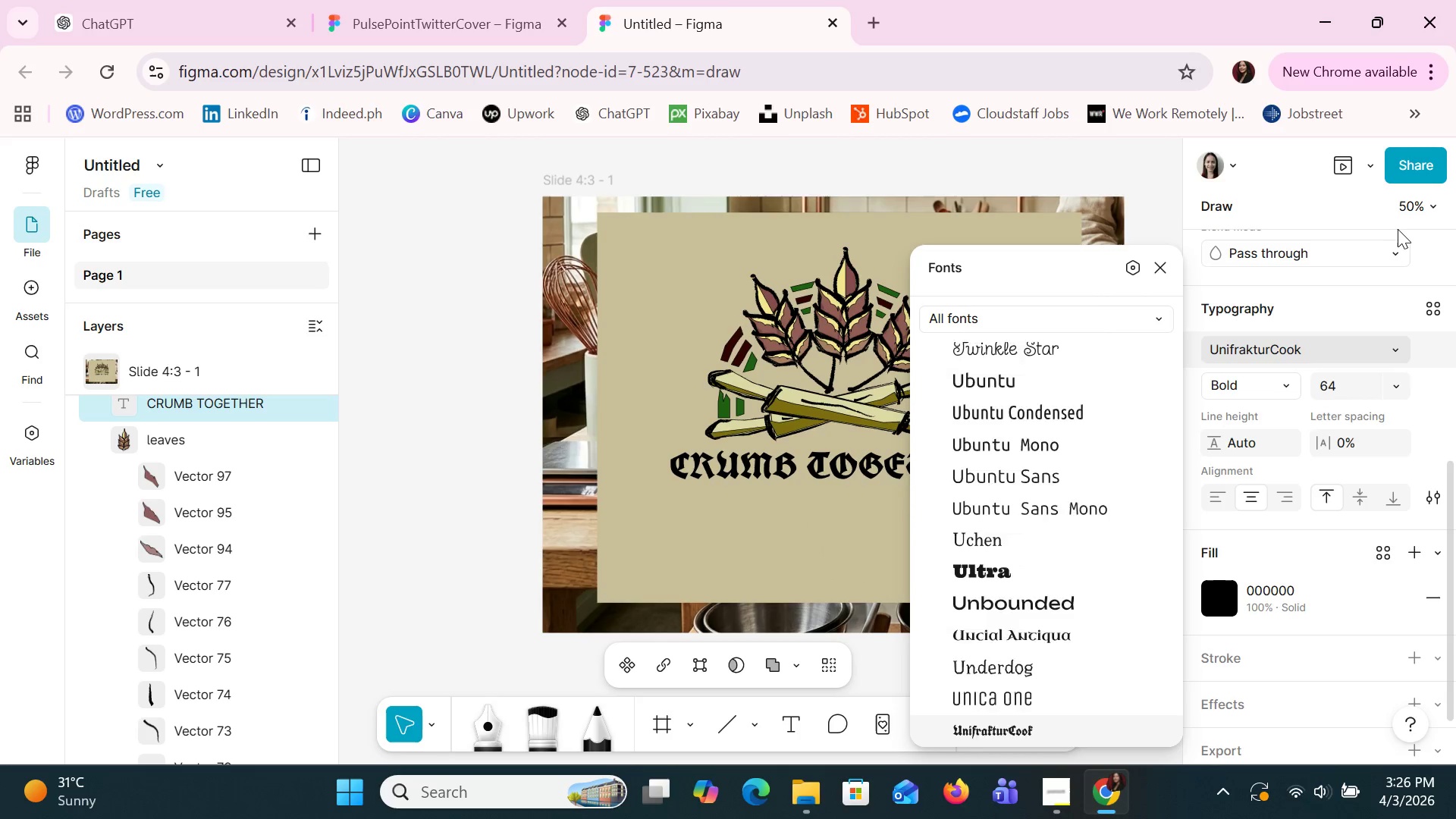 
key(ArrowDown)
 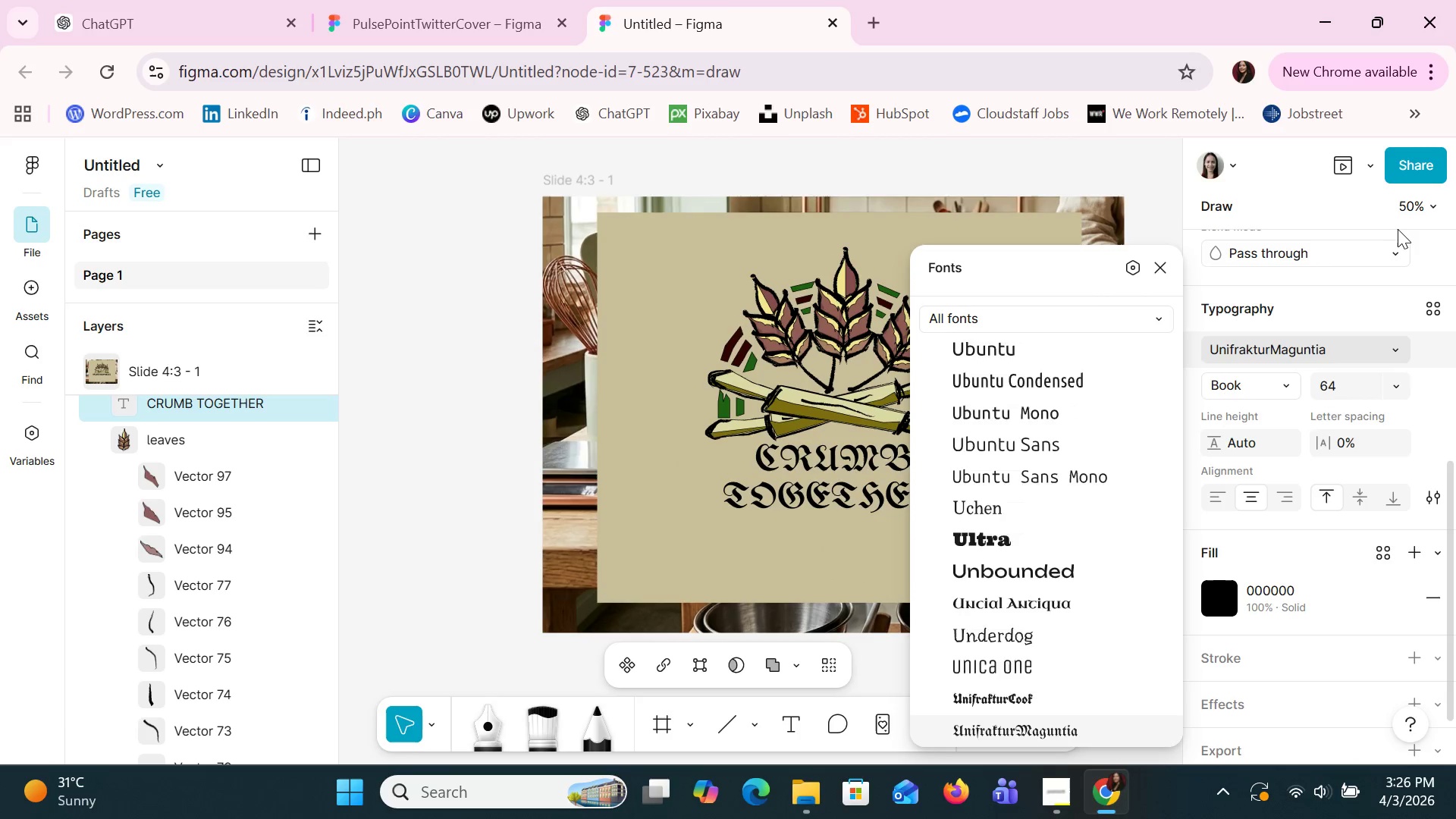 
key(ArrowDown)
 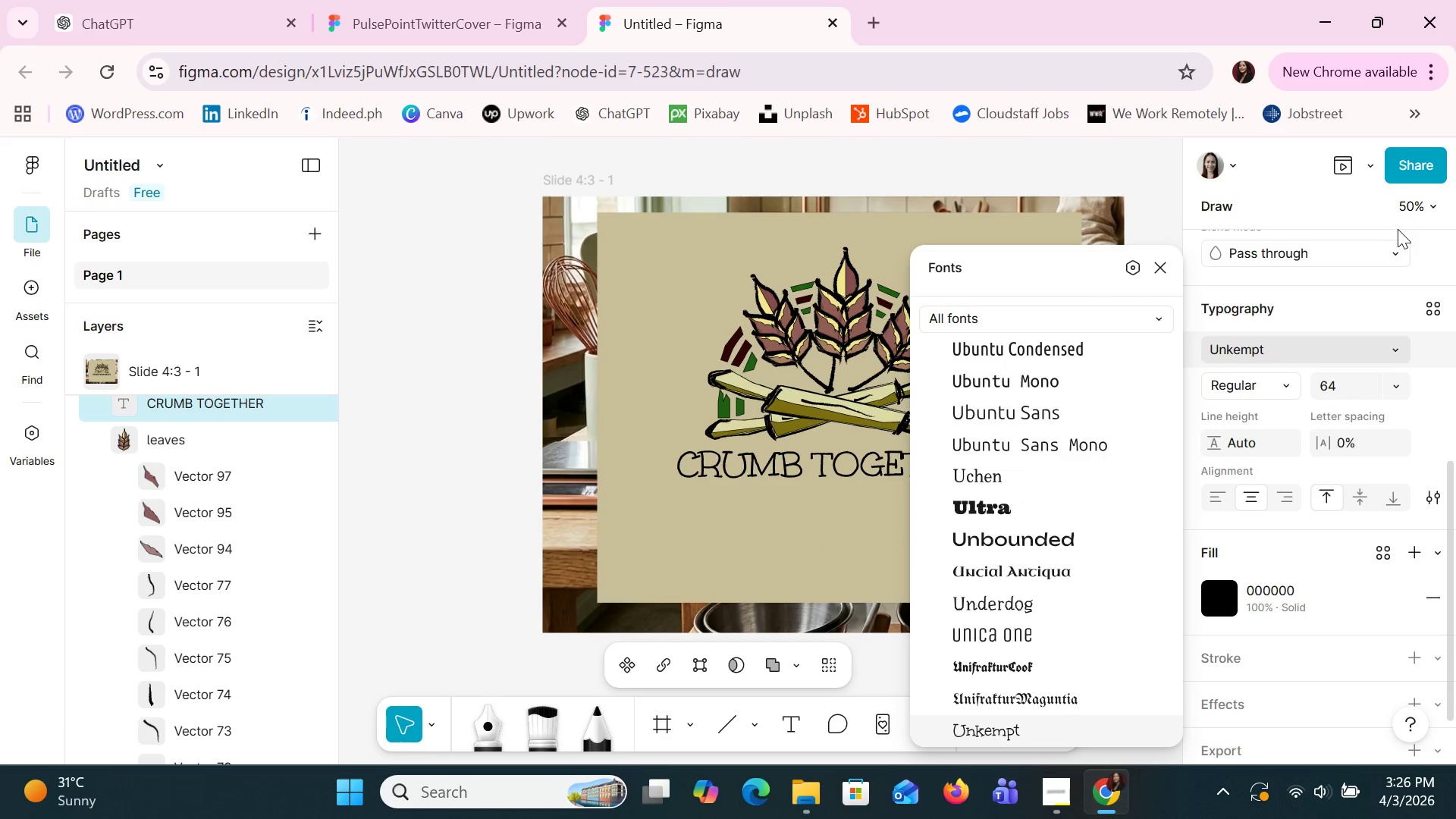 
key(ArrowDown)
 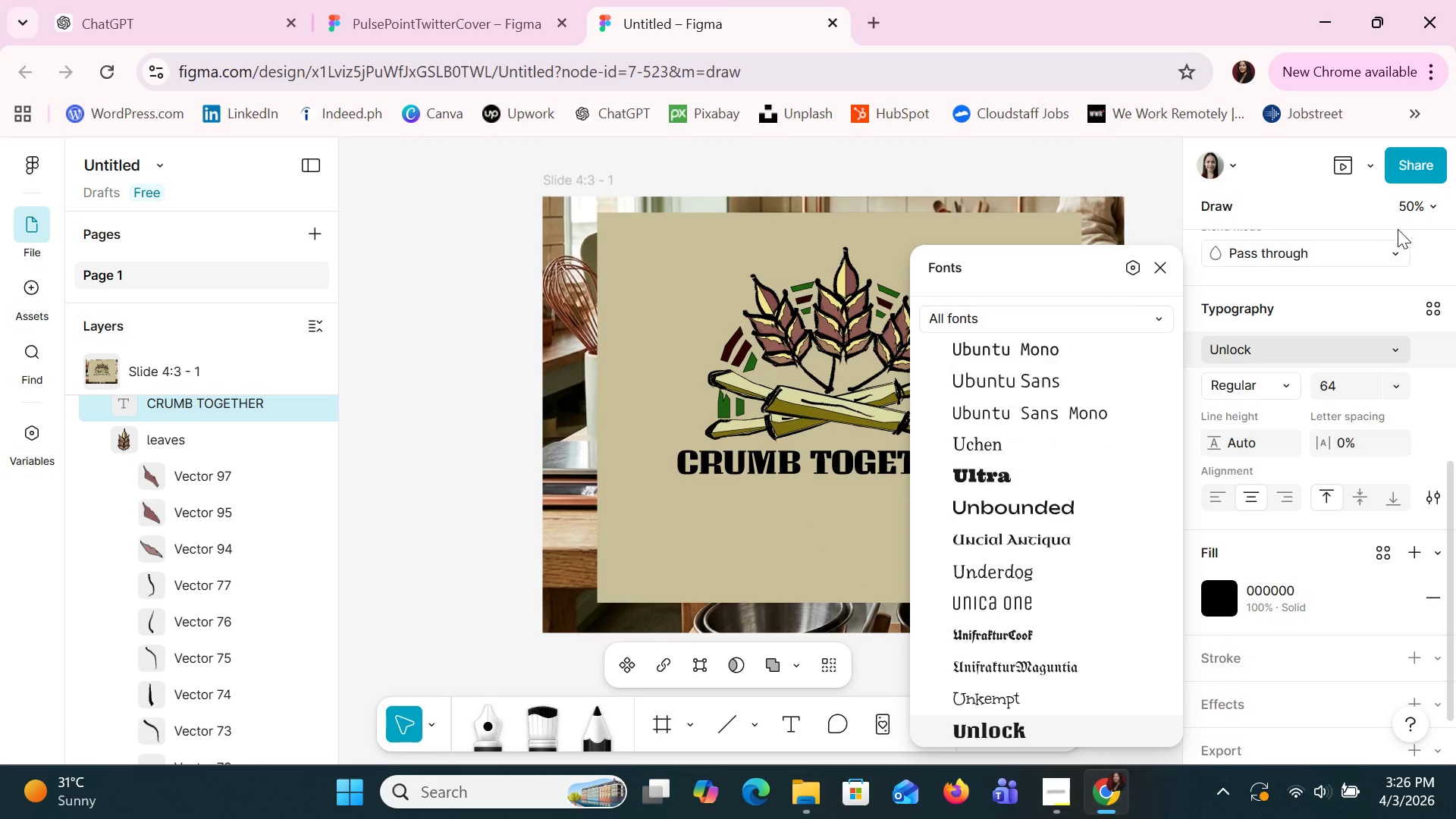 
key(ArrowDown)
 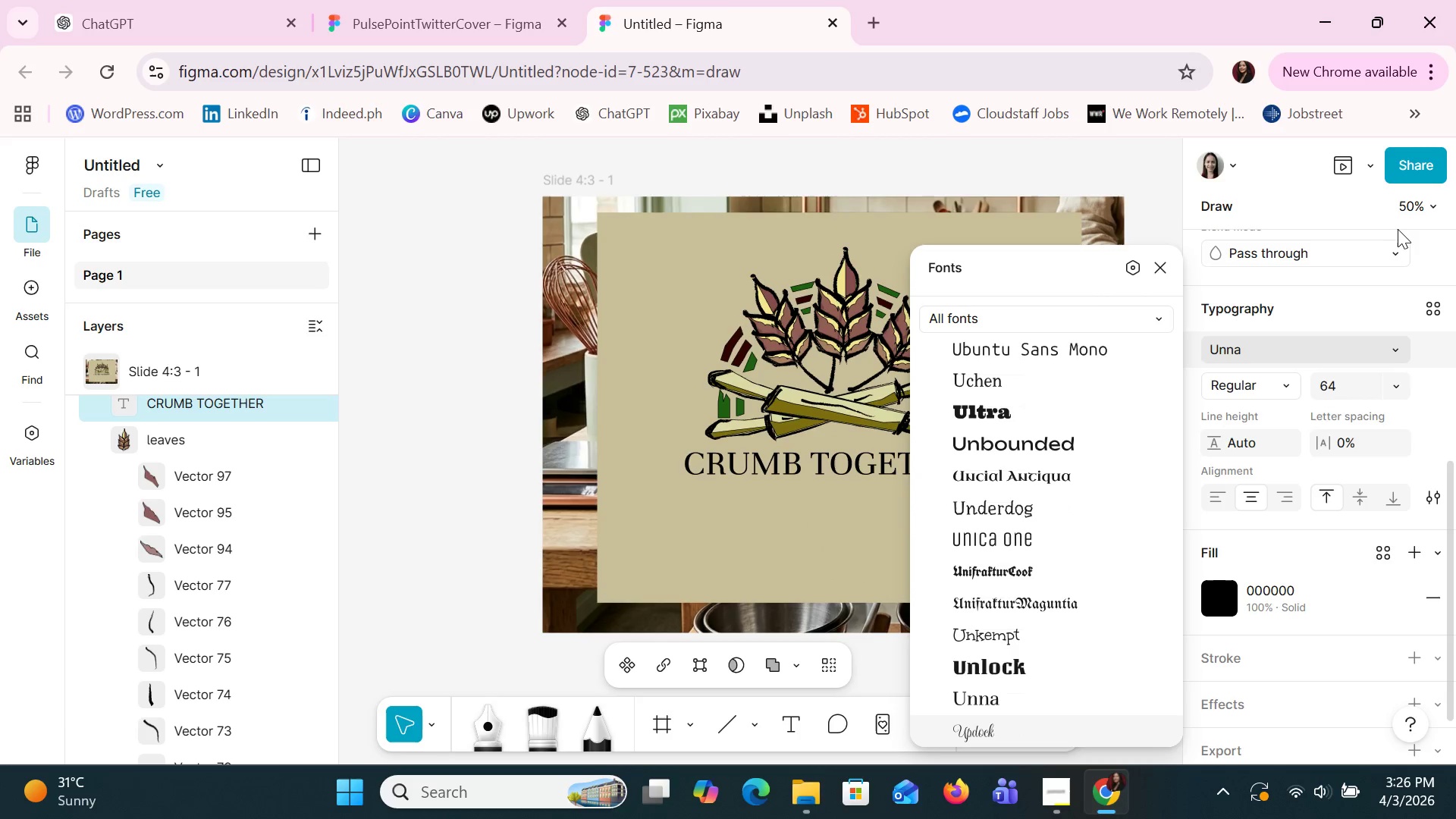 
key(ArrowDown)
 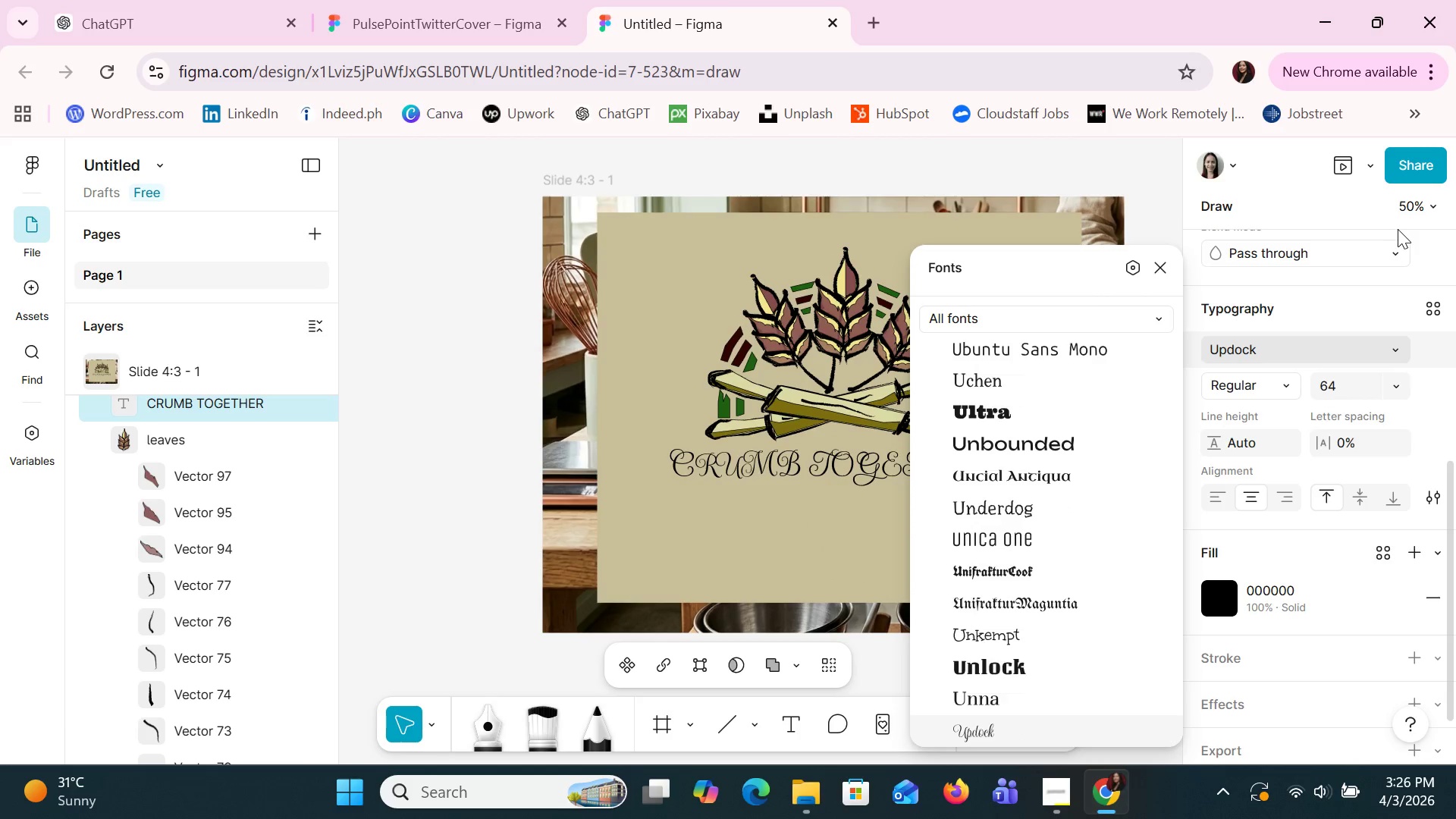 
key(ArrowDown)
 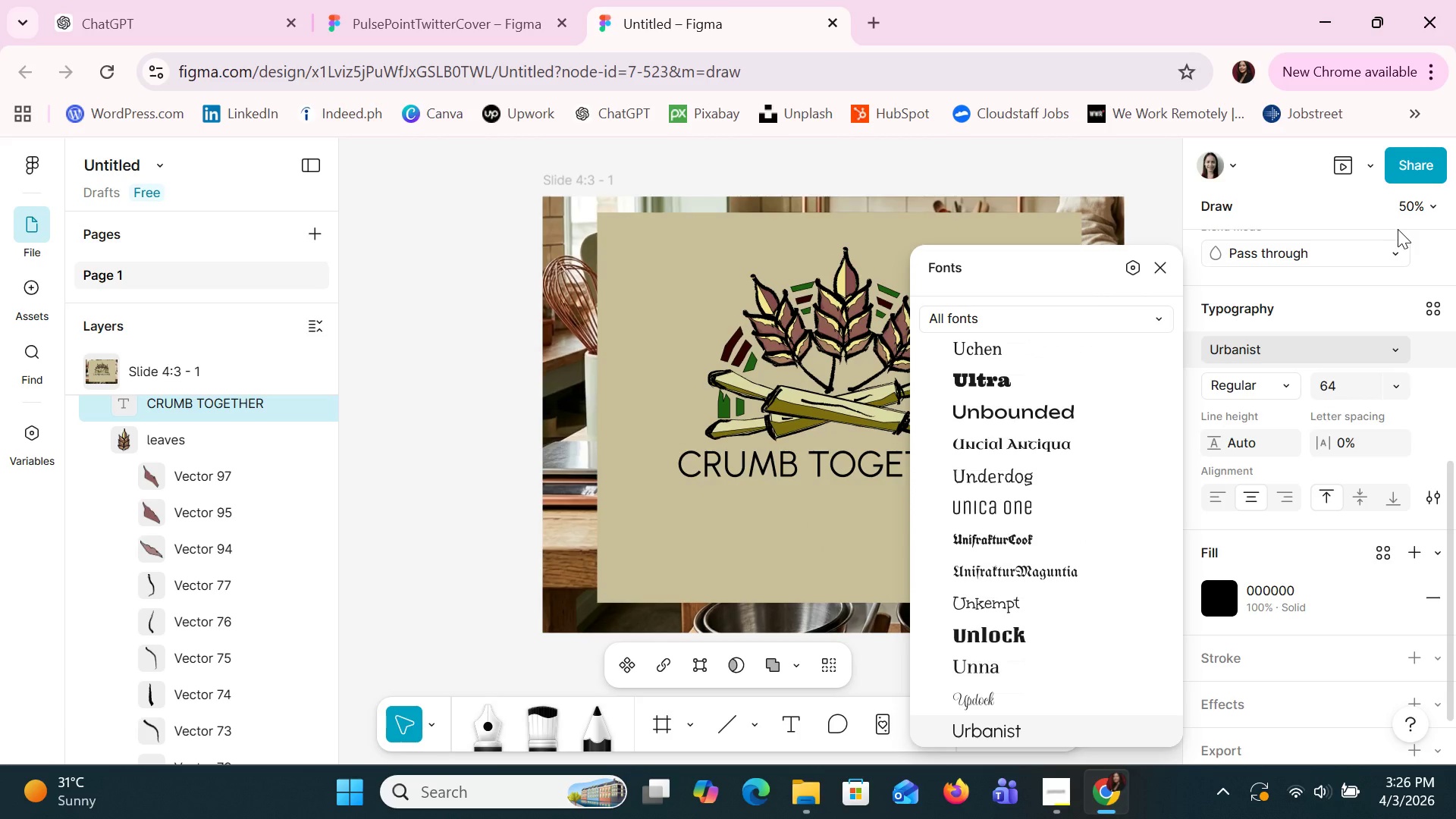 
key(ArrowDown)
 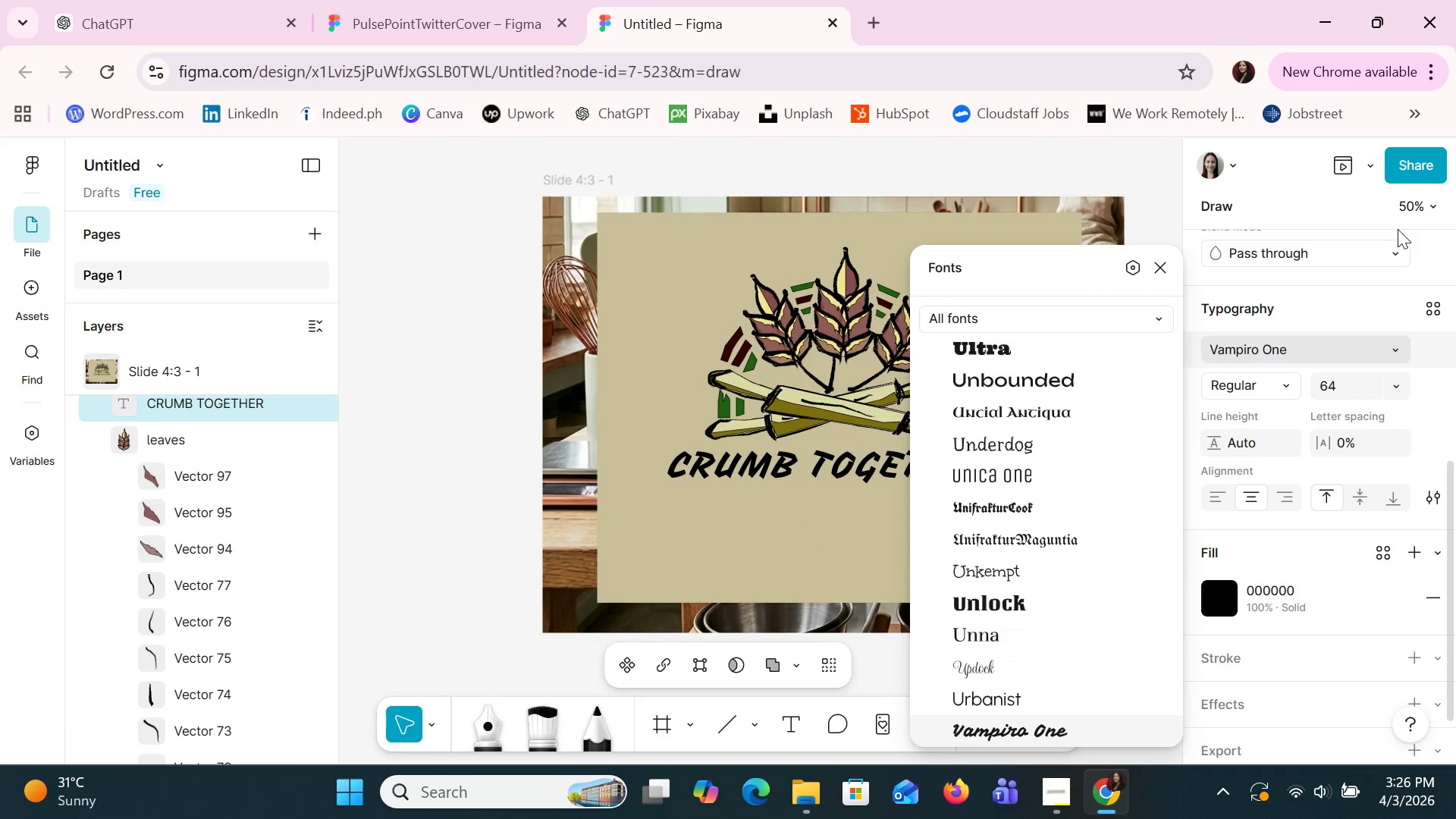 
key(ArrowDown)
 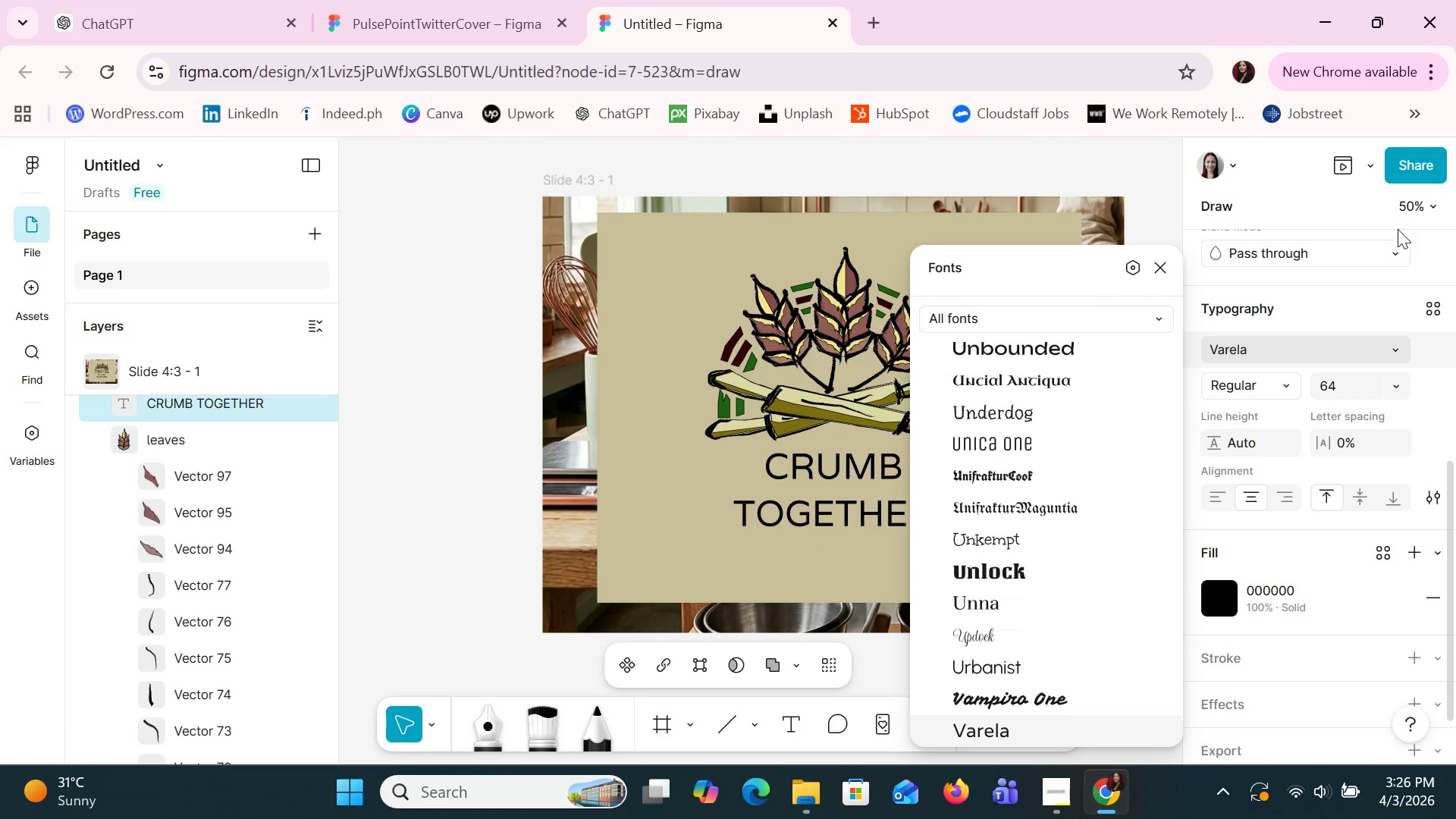 
key(ArrowDown)
 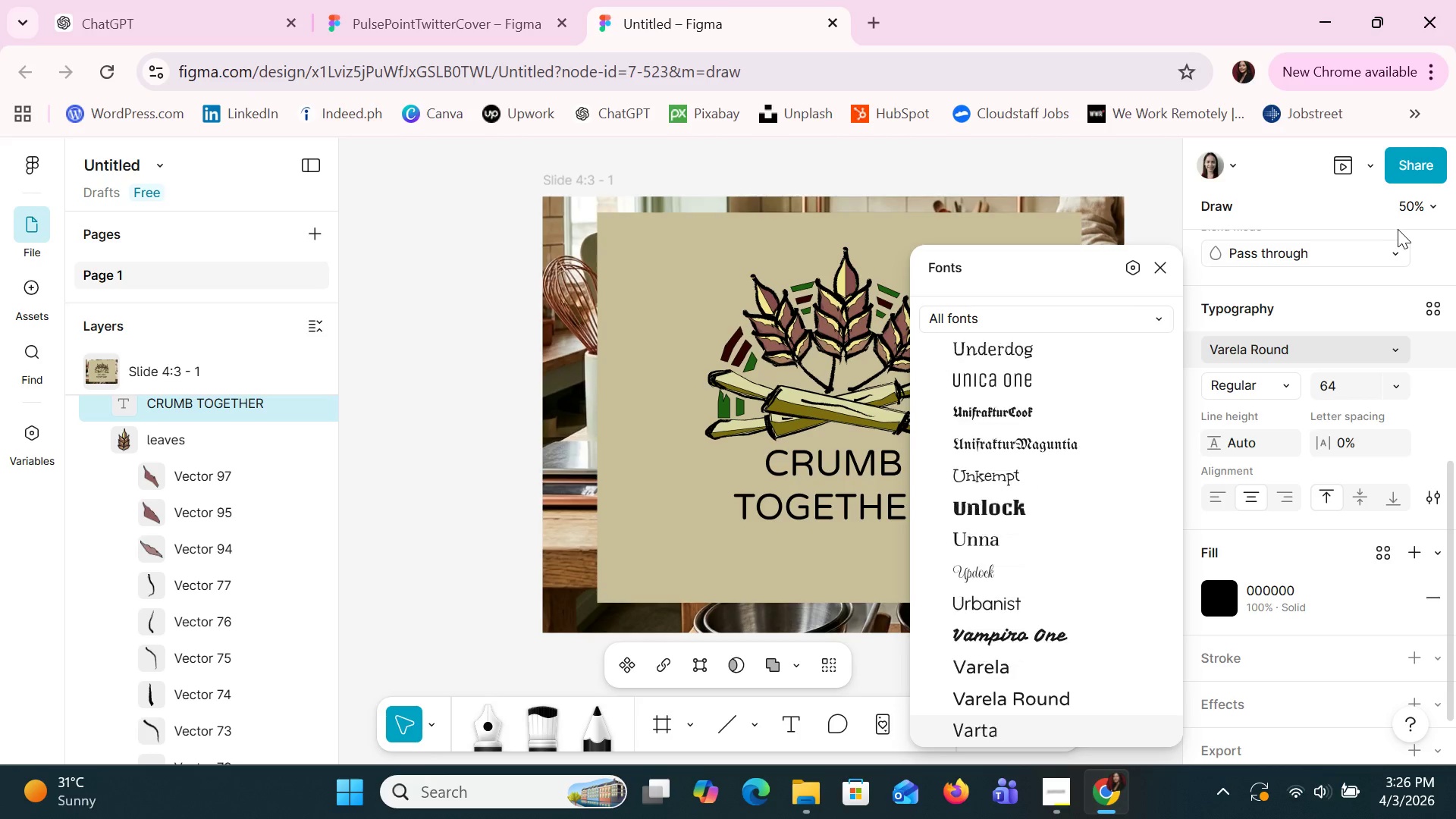 
key(ArrowDown)
 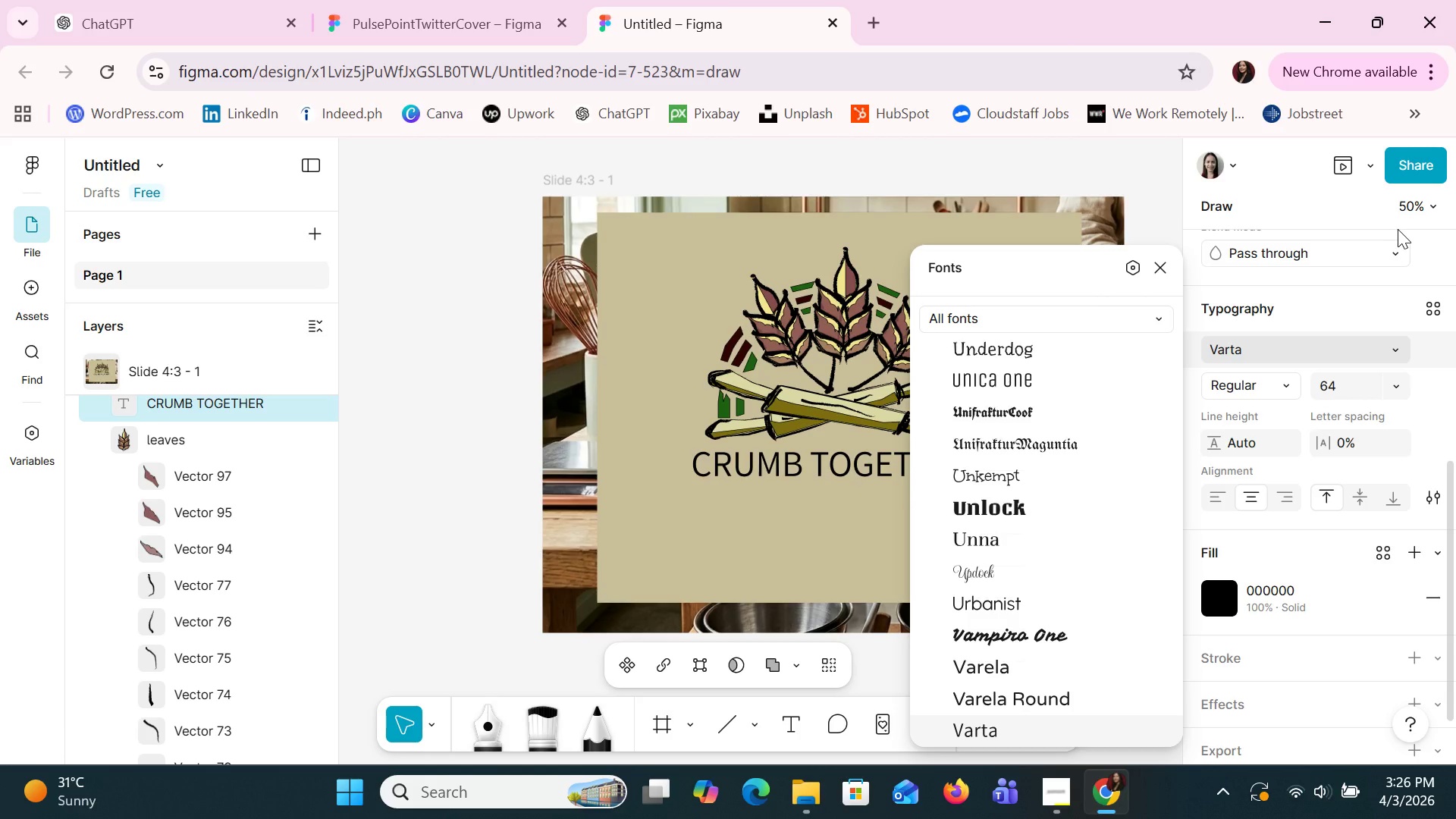 
key(ArrowDown)
 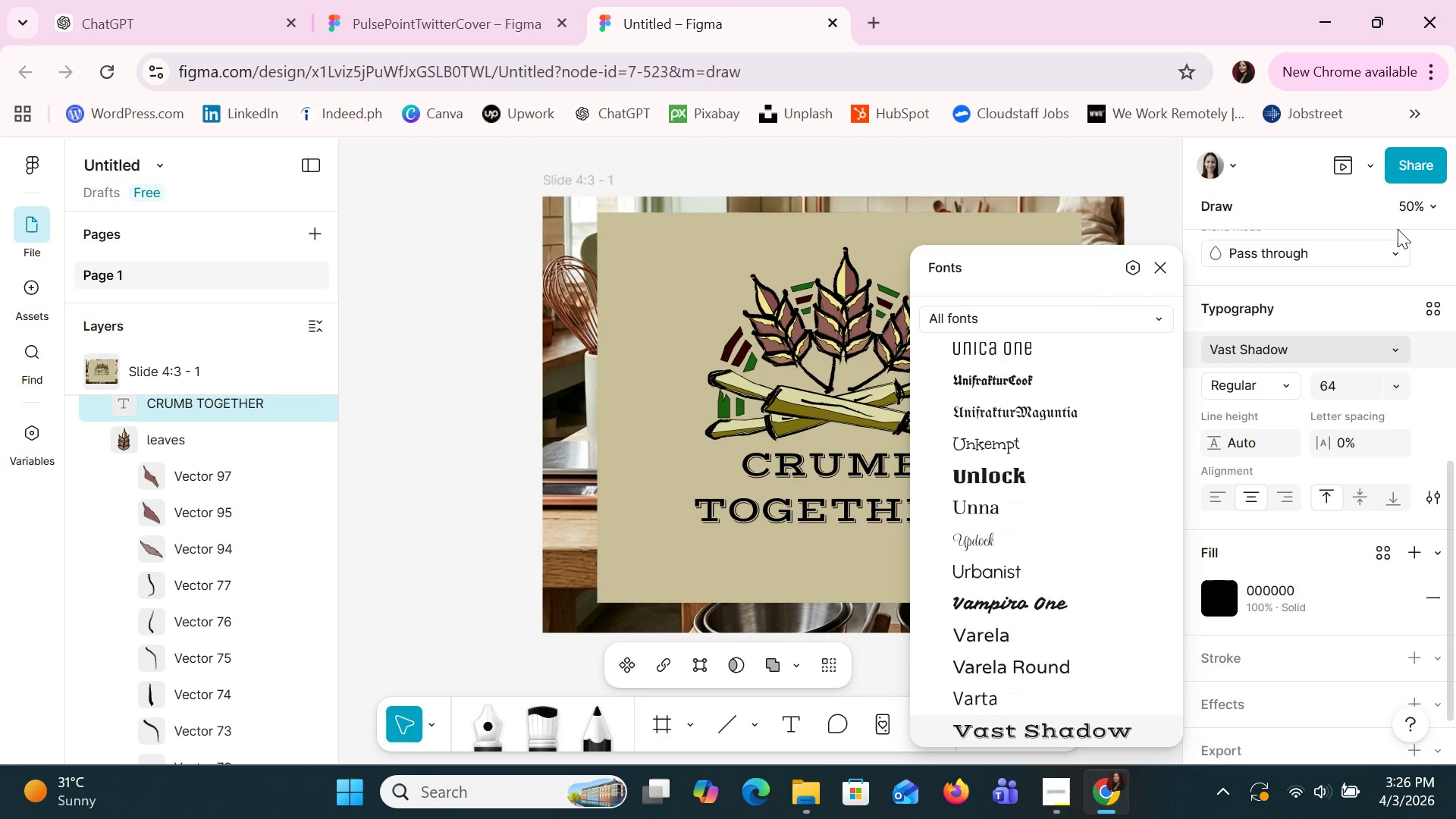 
key(ArrowDown)
 